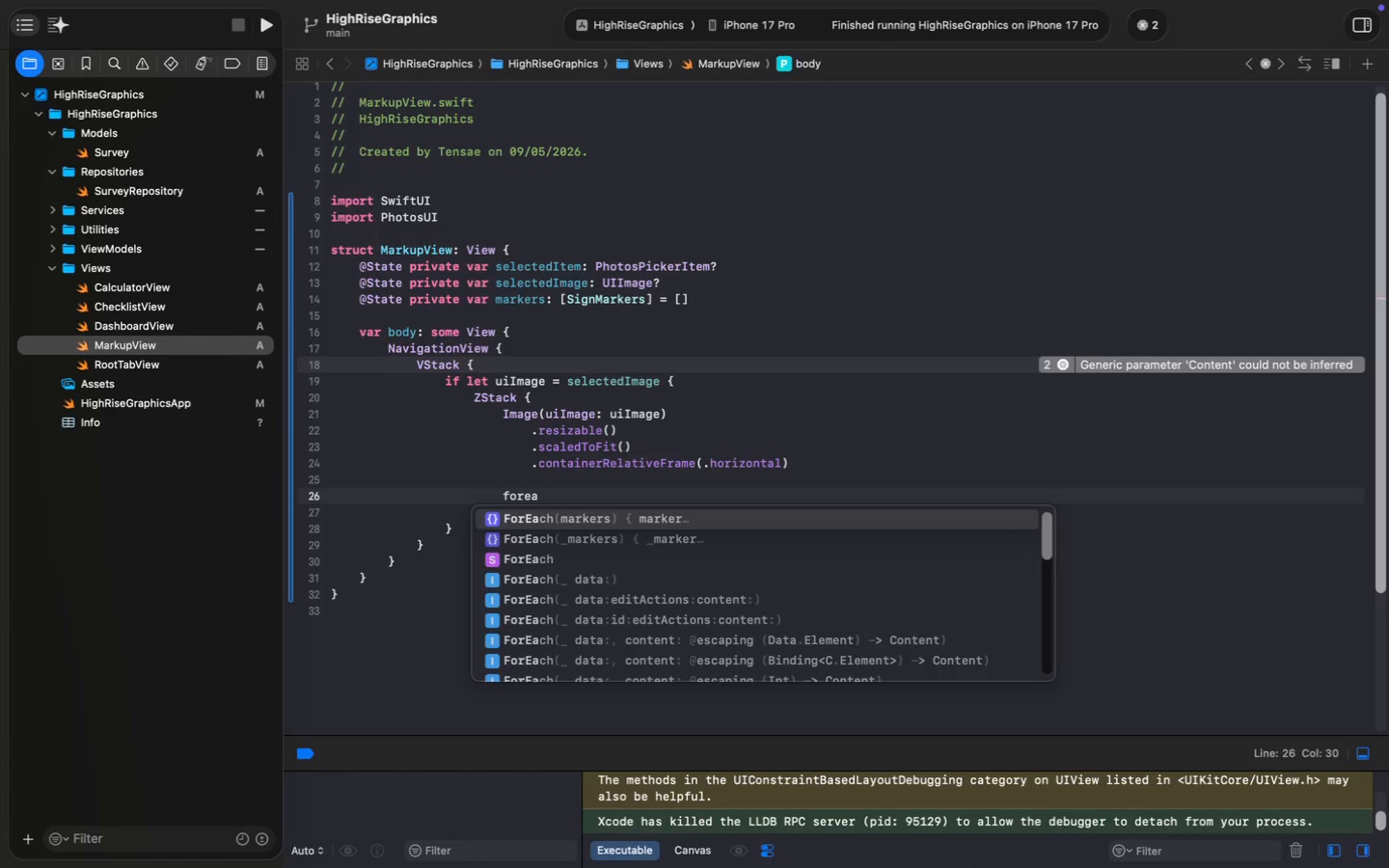 
type(forea)
 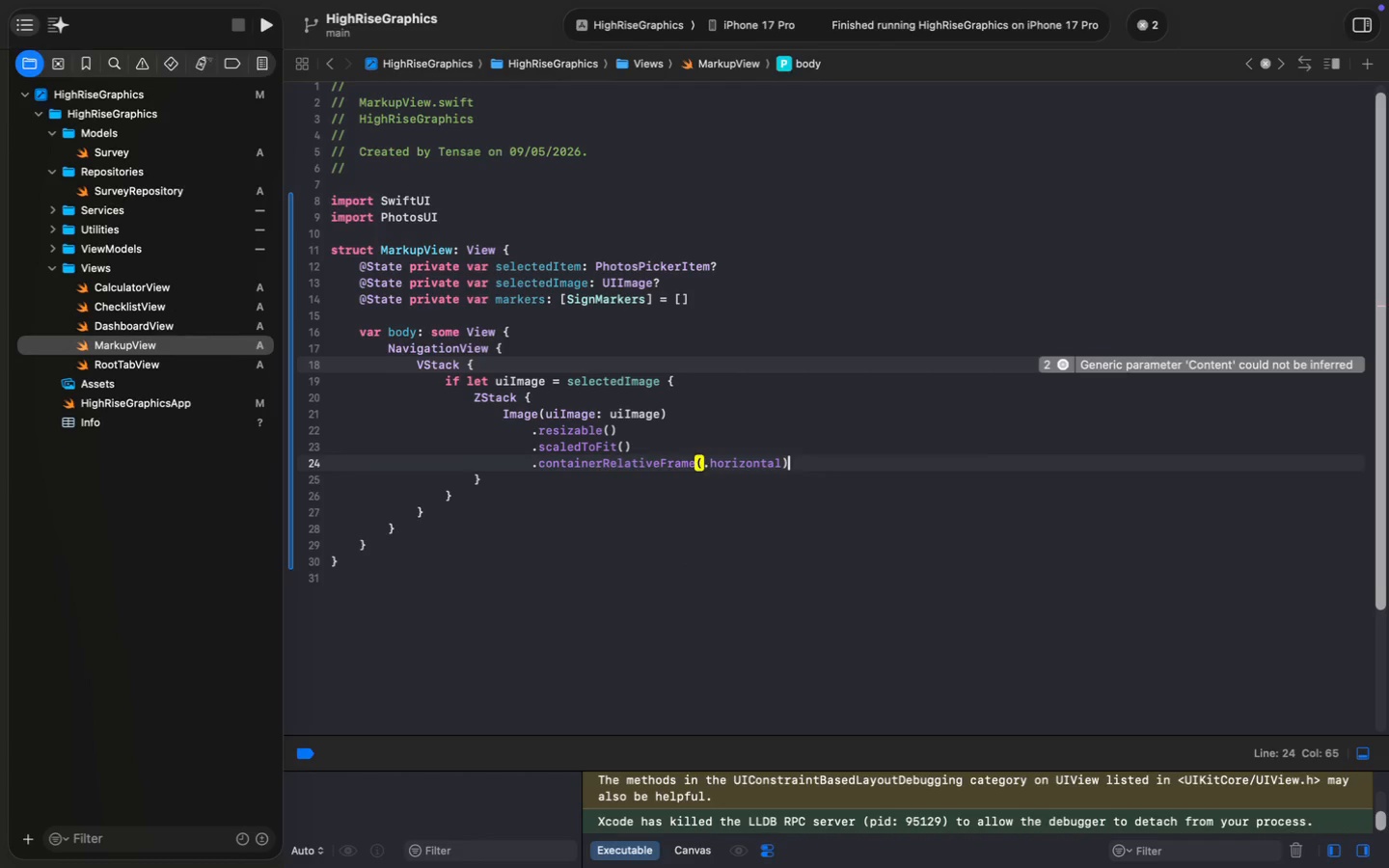 
key(Enter)
 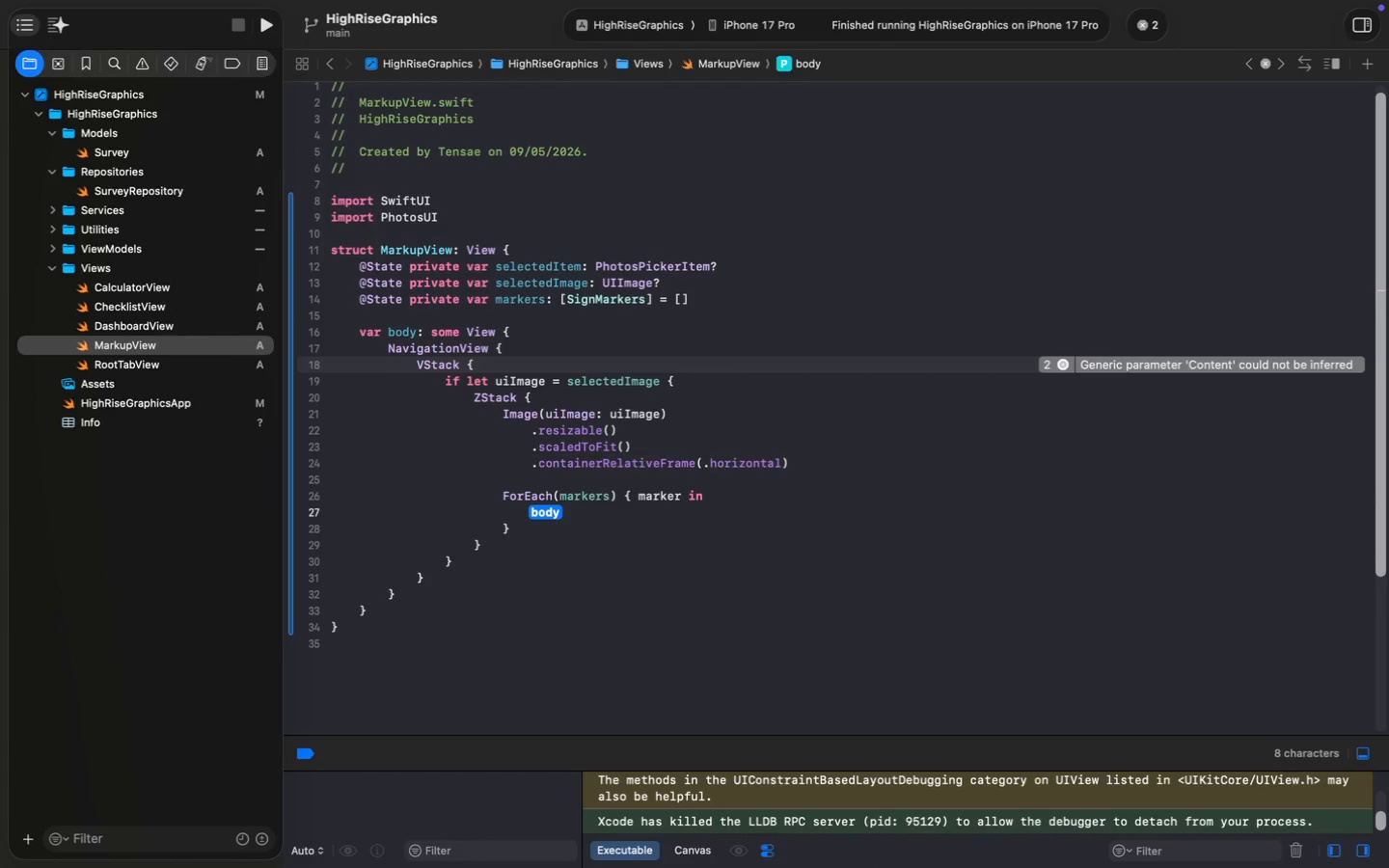 
key(ArrowUp)
 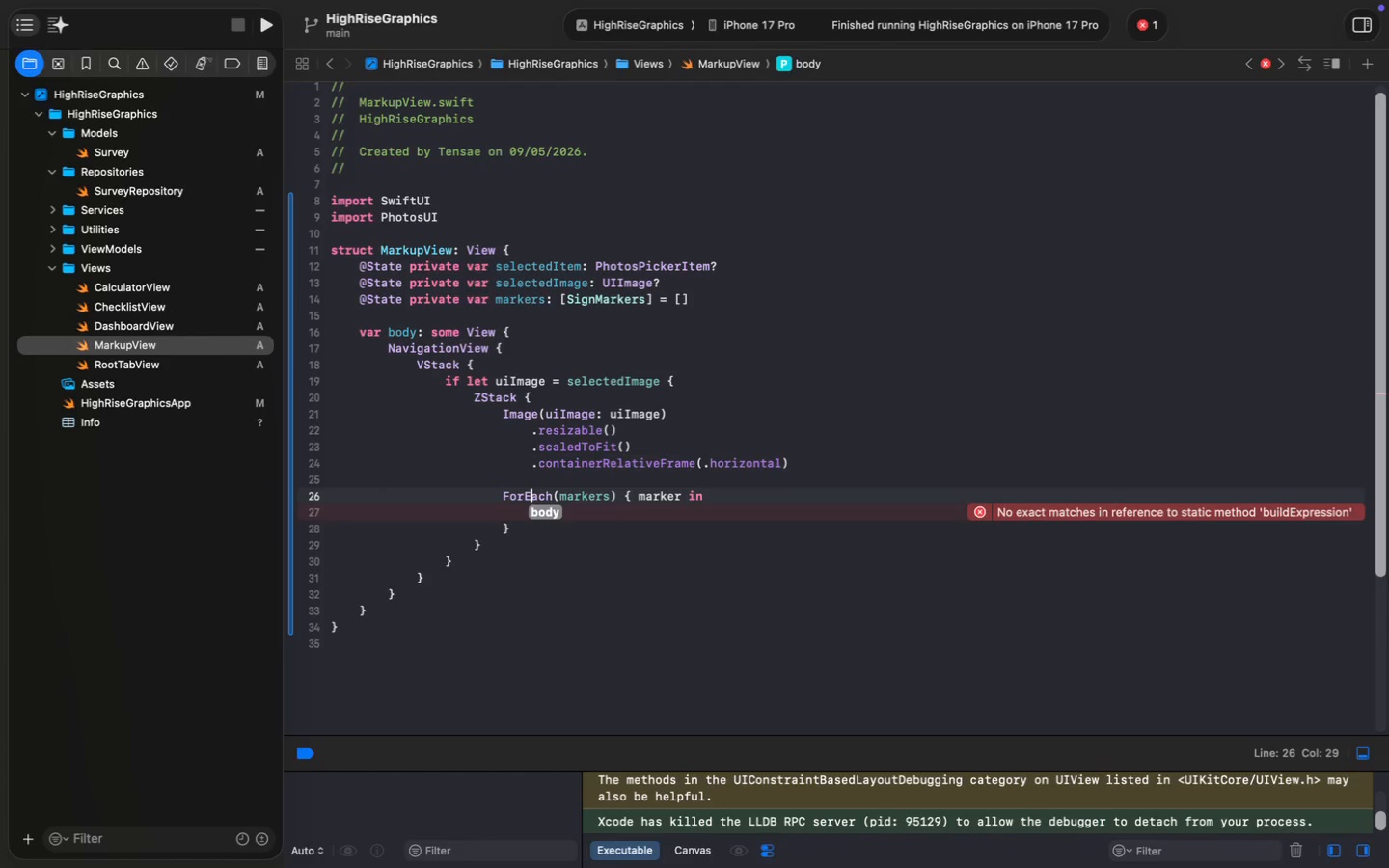 
key(ArrowUp)
 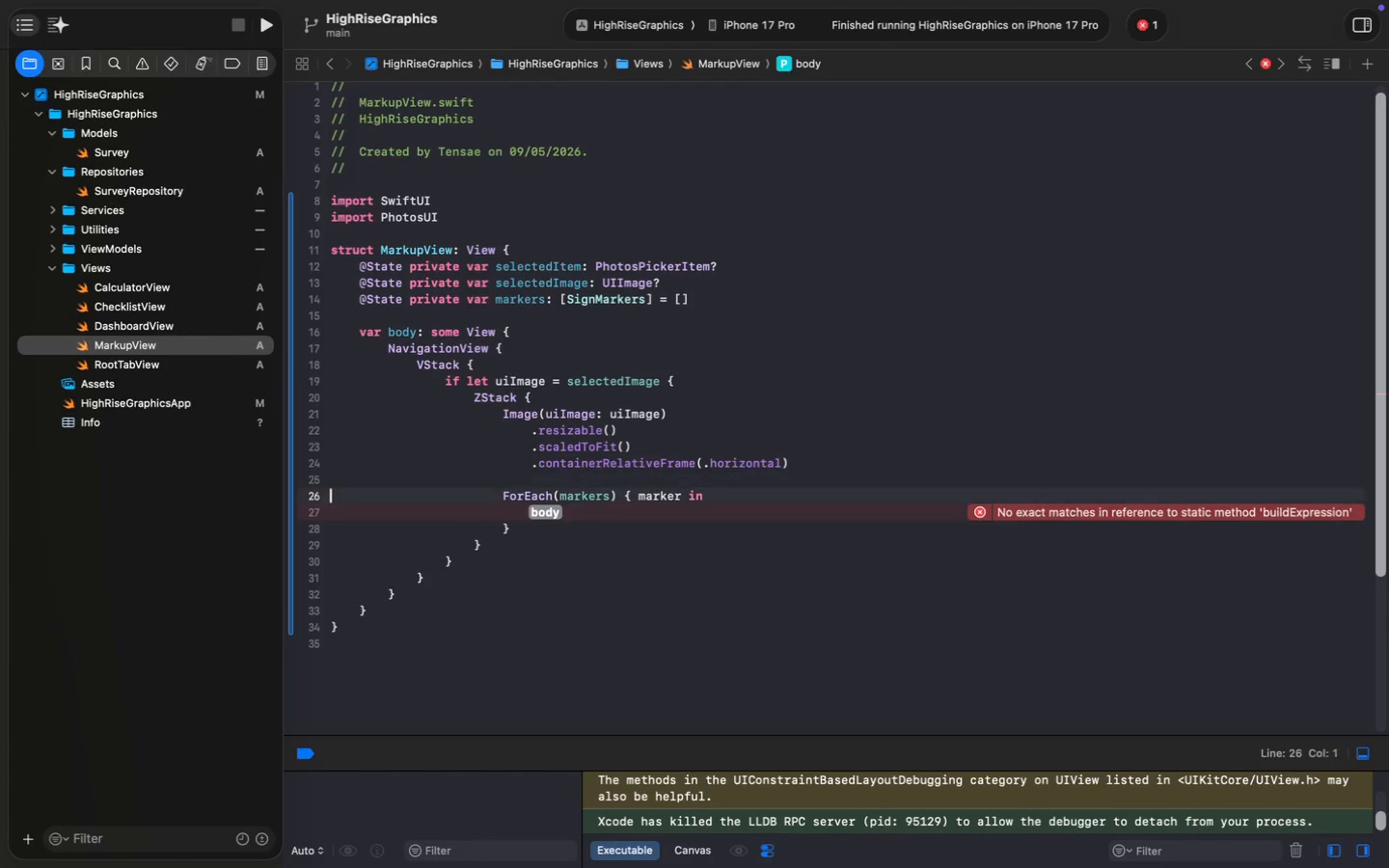 
key(ArrowRight)
 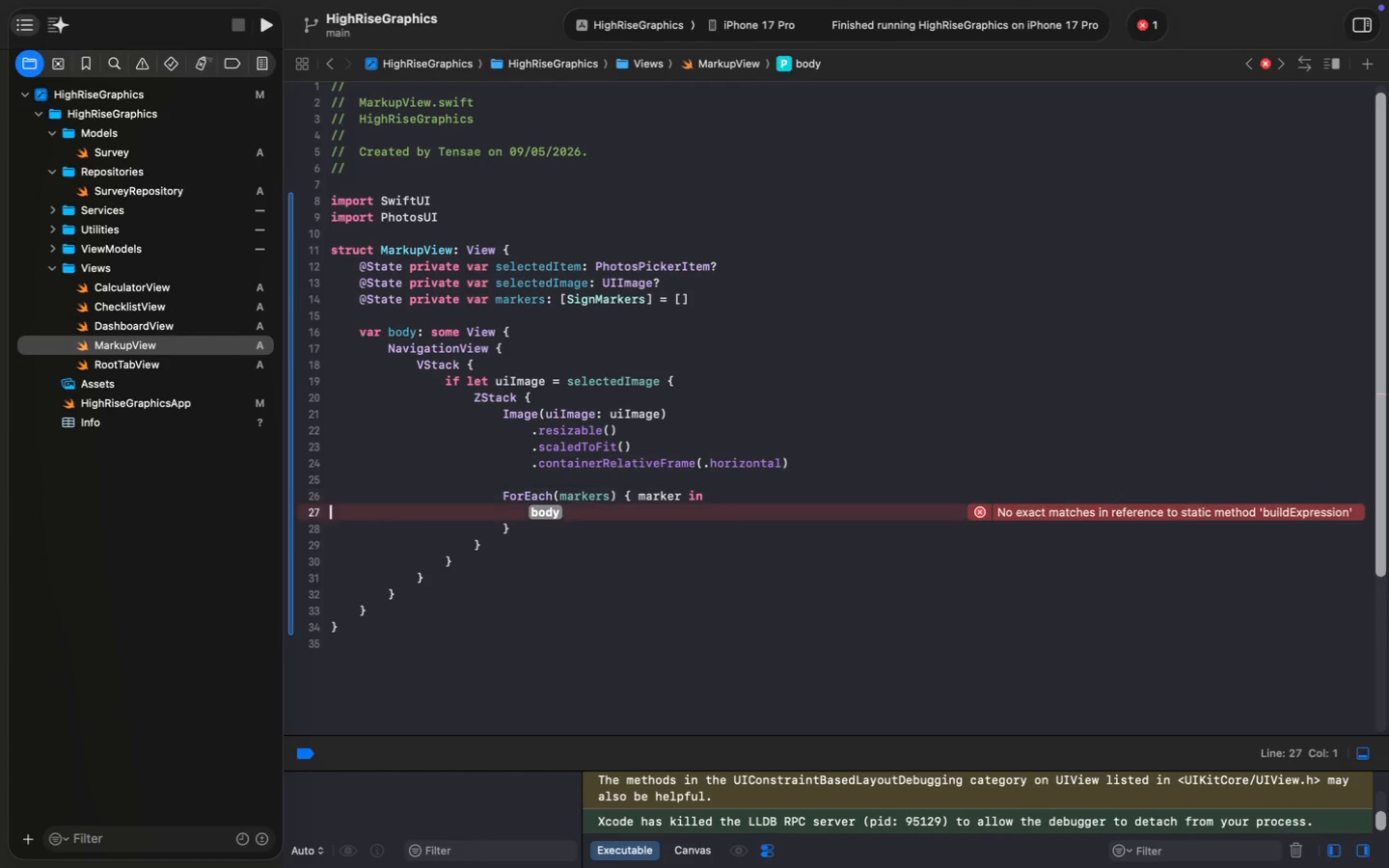 
key(ArrowDown)
 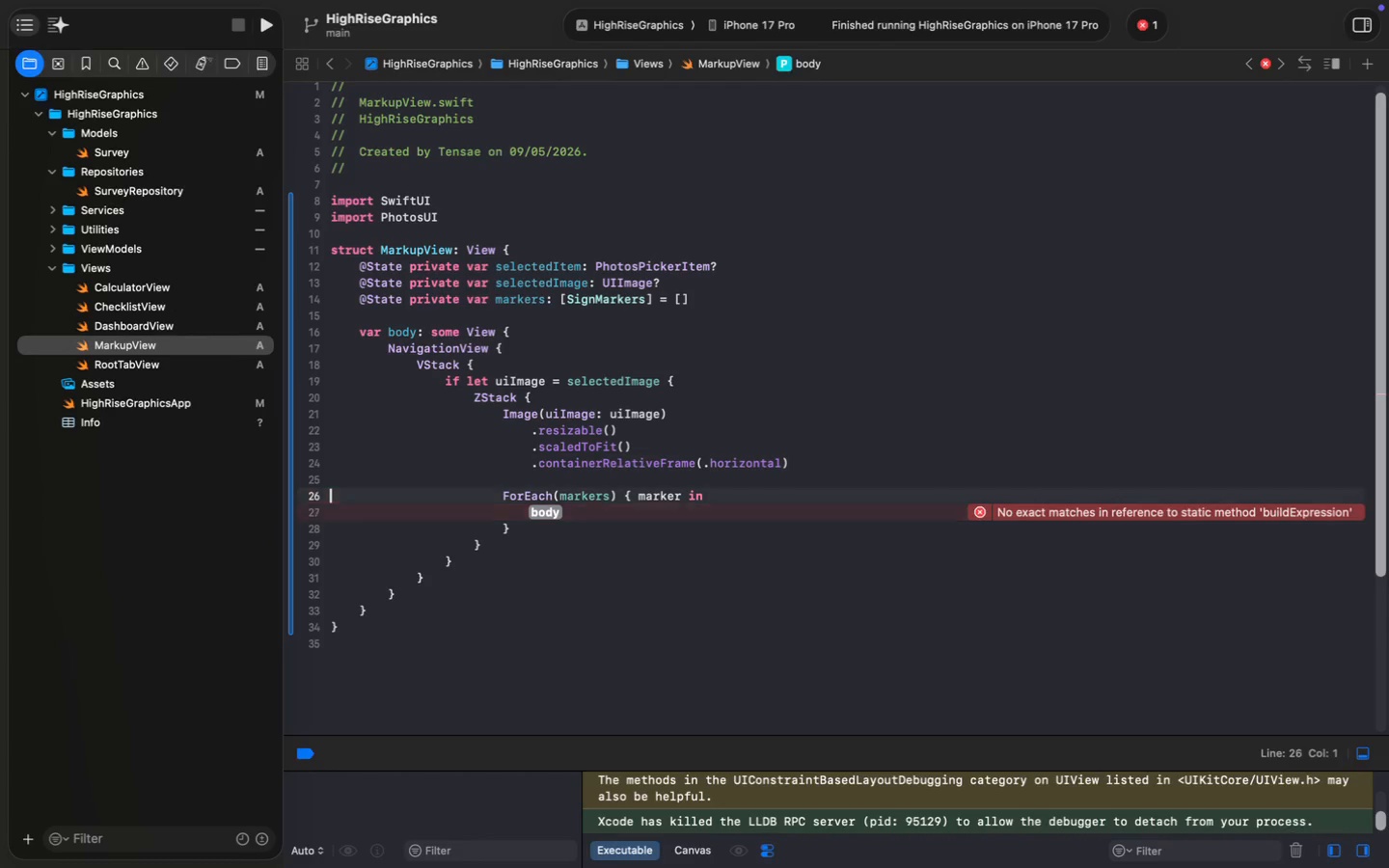 
key(ArrowUp)
 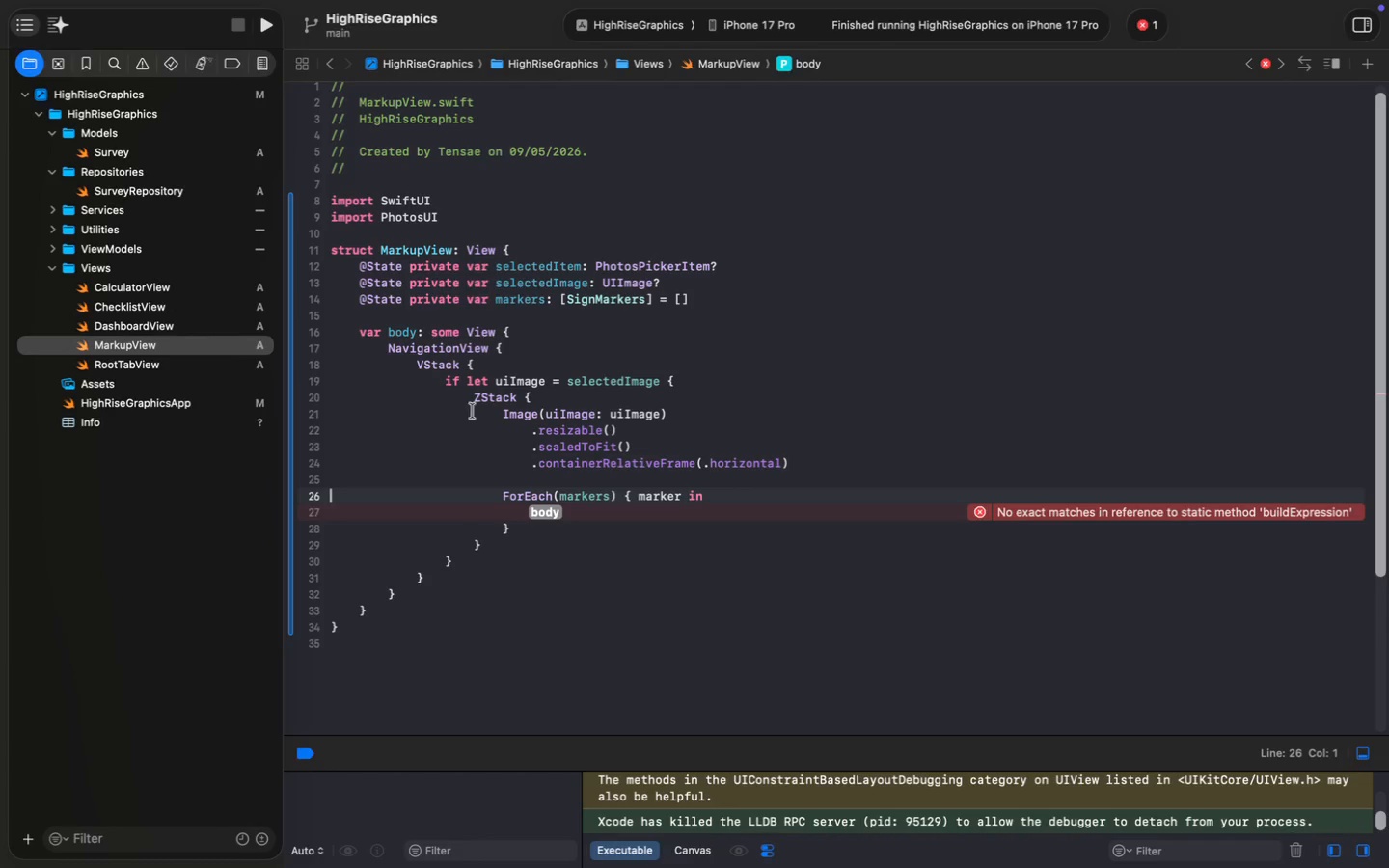 
left_click([527, 299])
 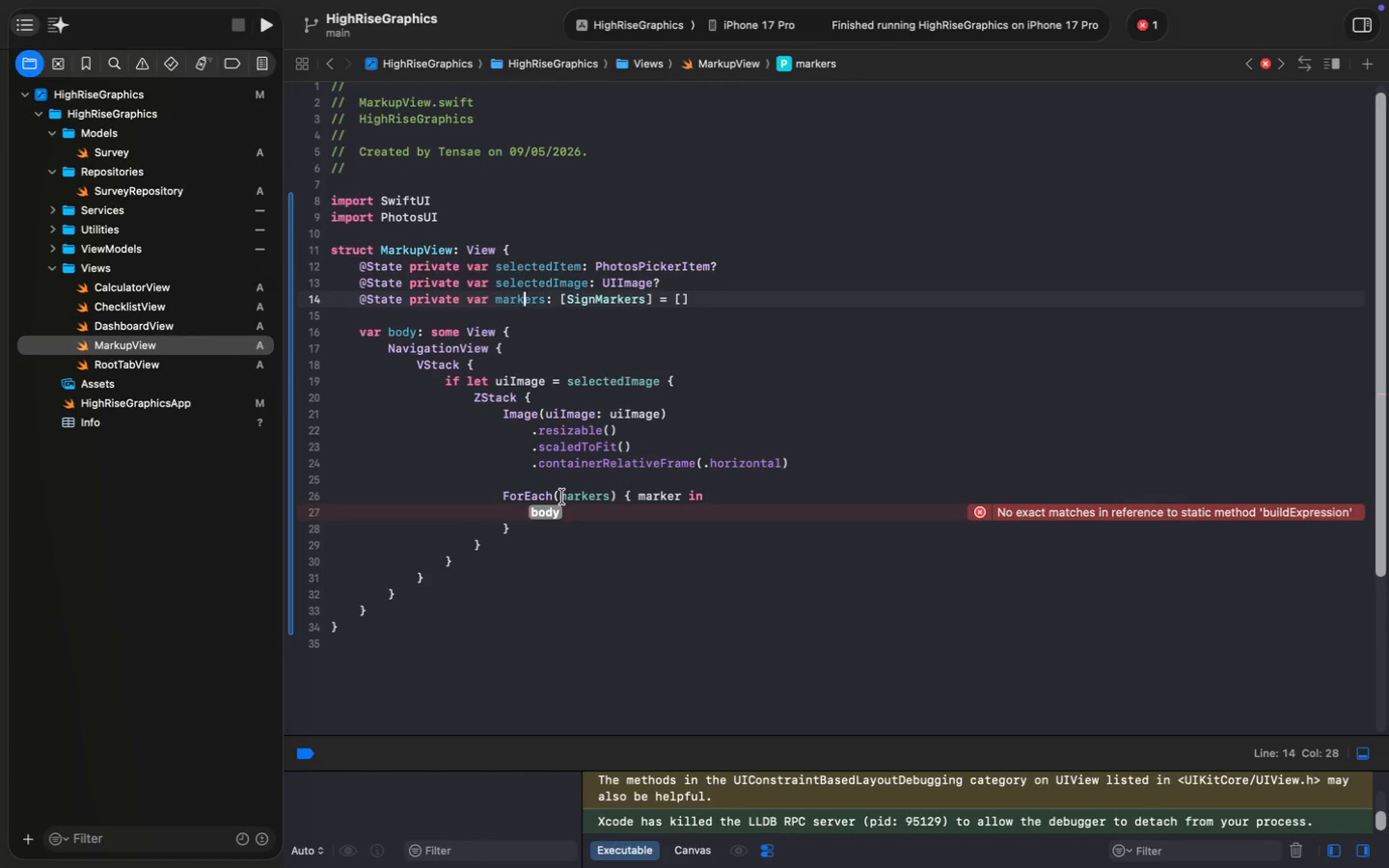 
left_click([561, 497])
 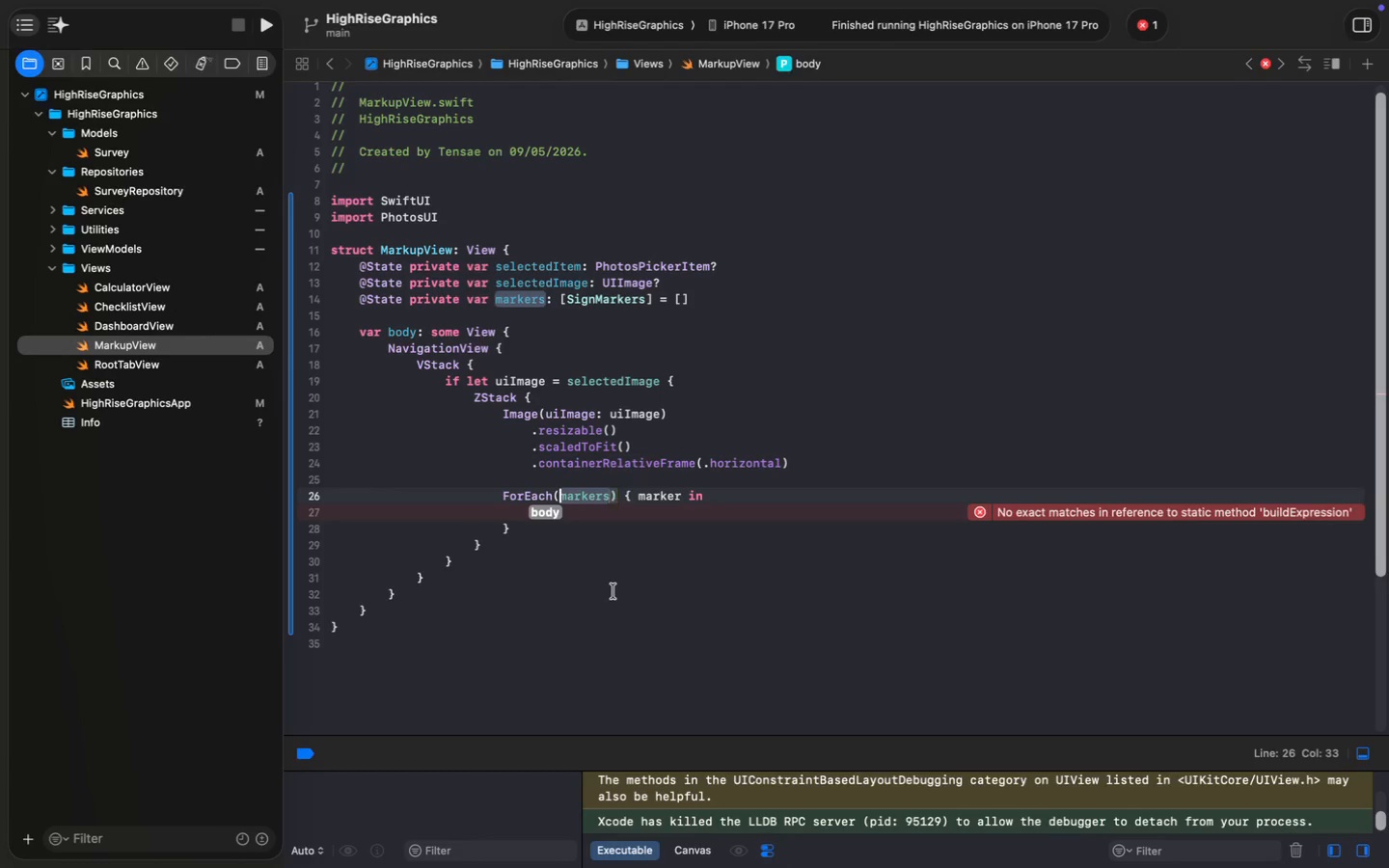 
key(Shift+4)
 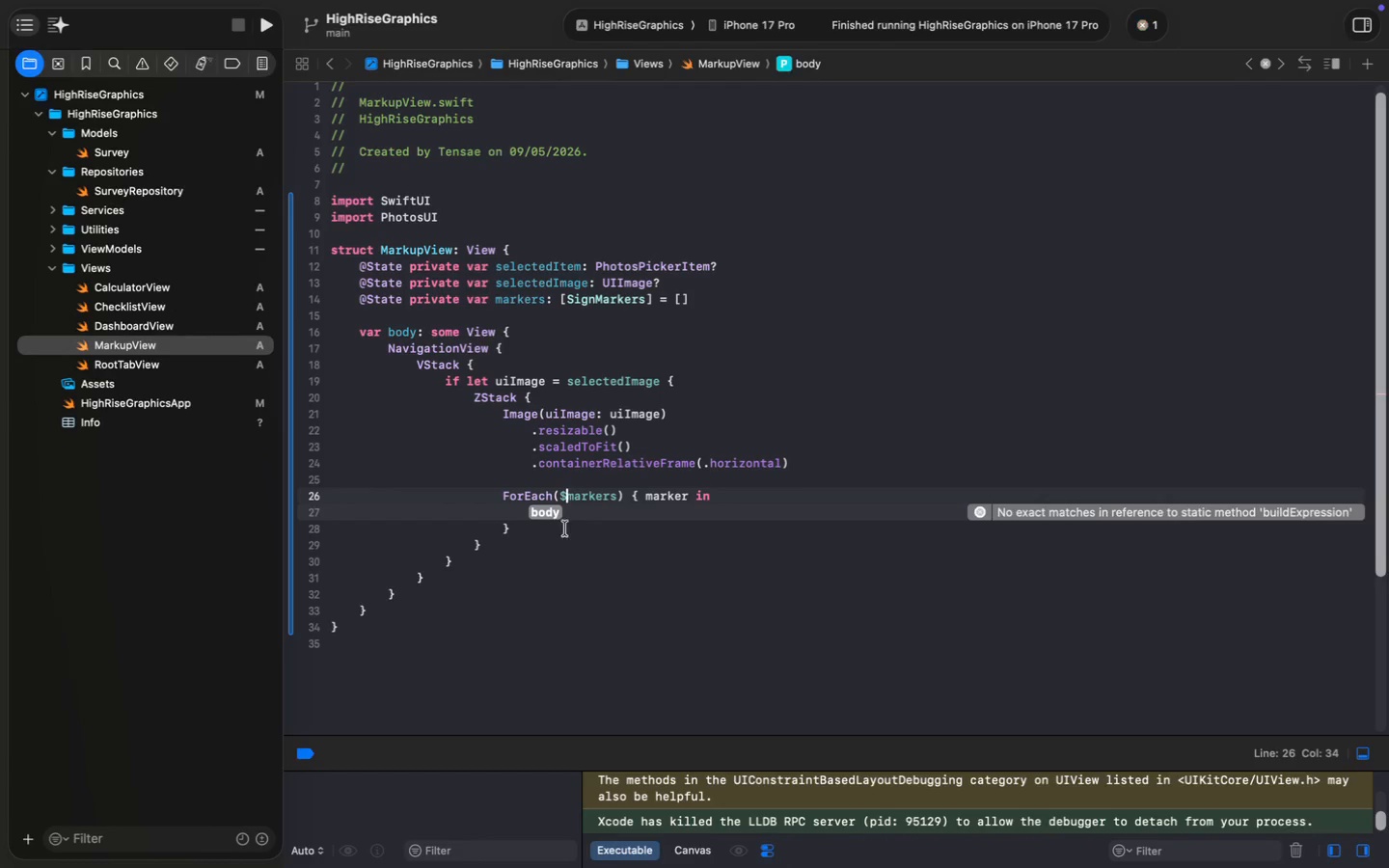 
left_click([551, 514])
 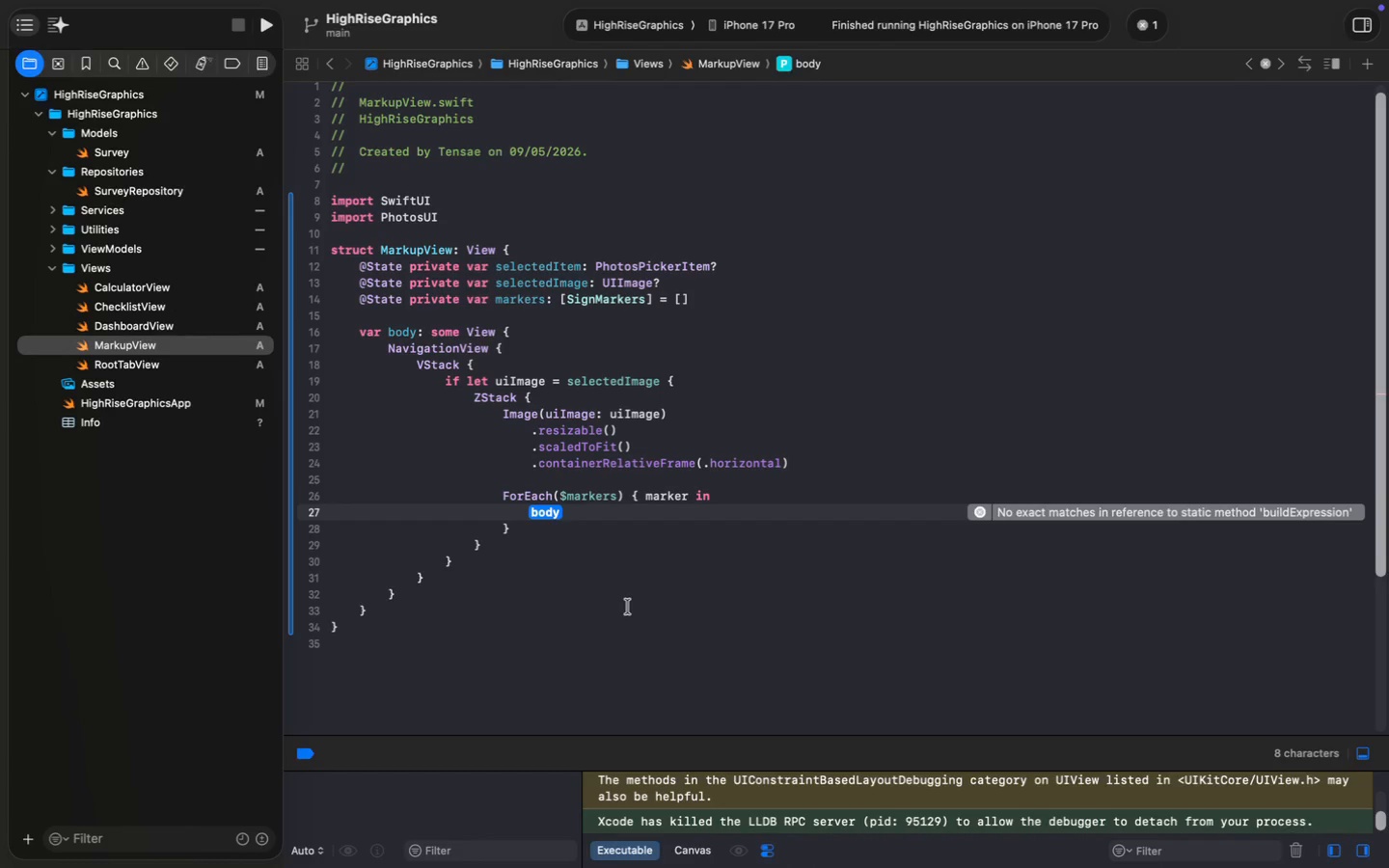 
type(Circle())
 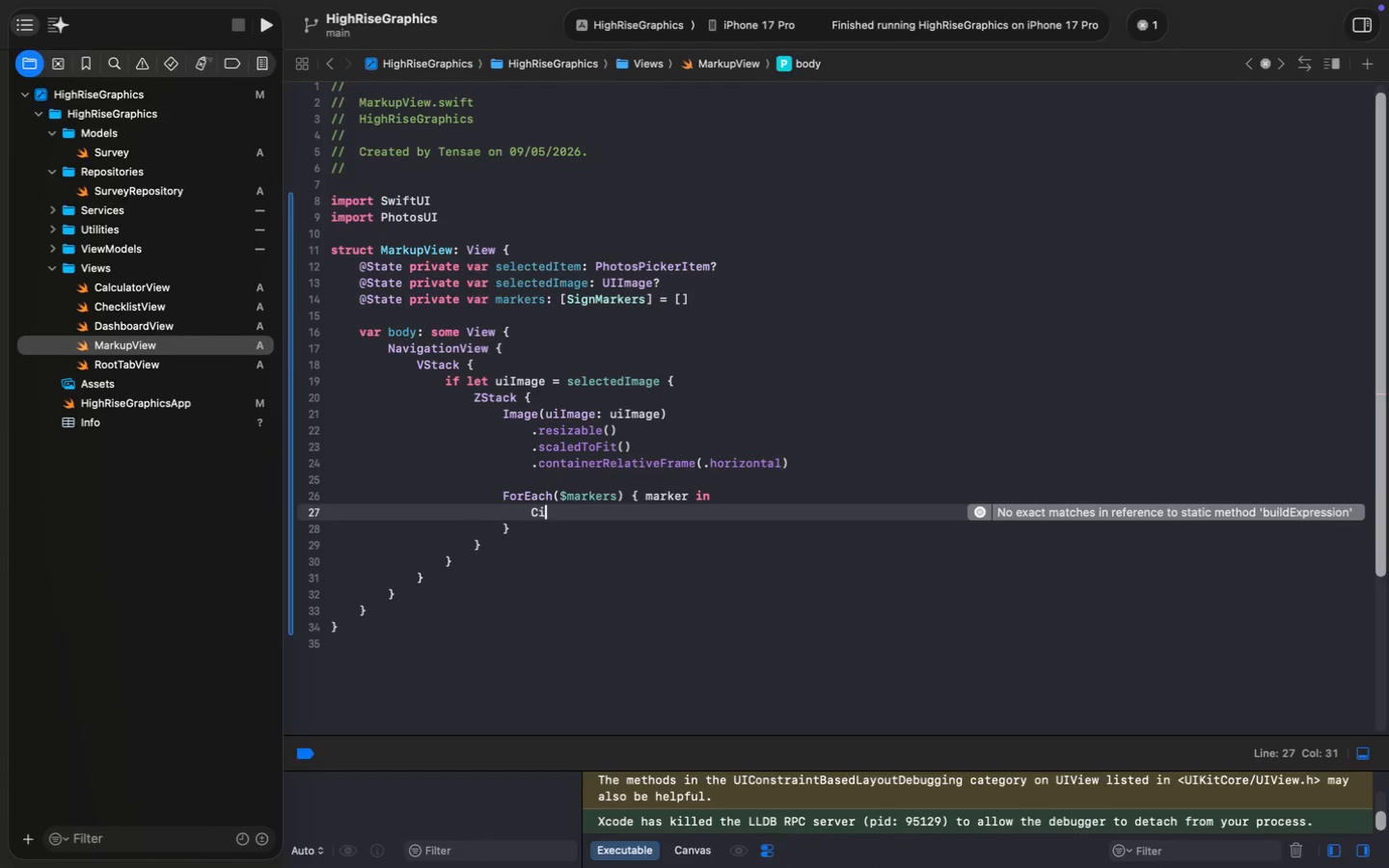 
key(Enter)
 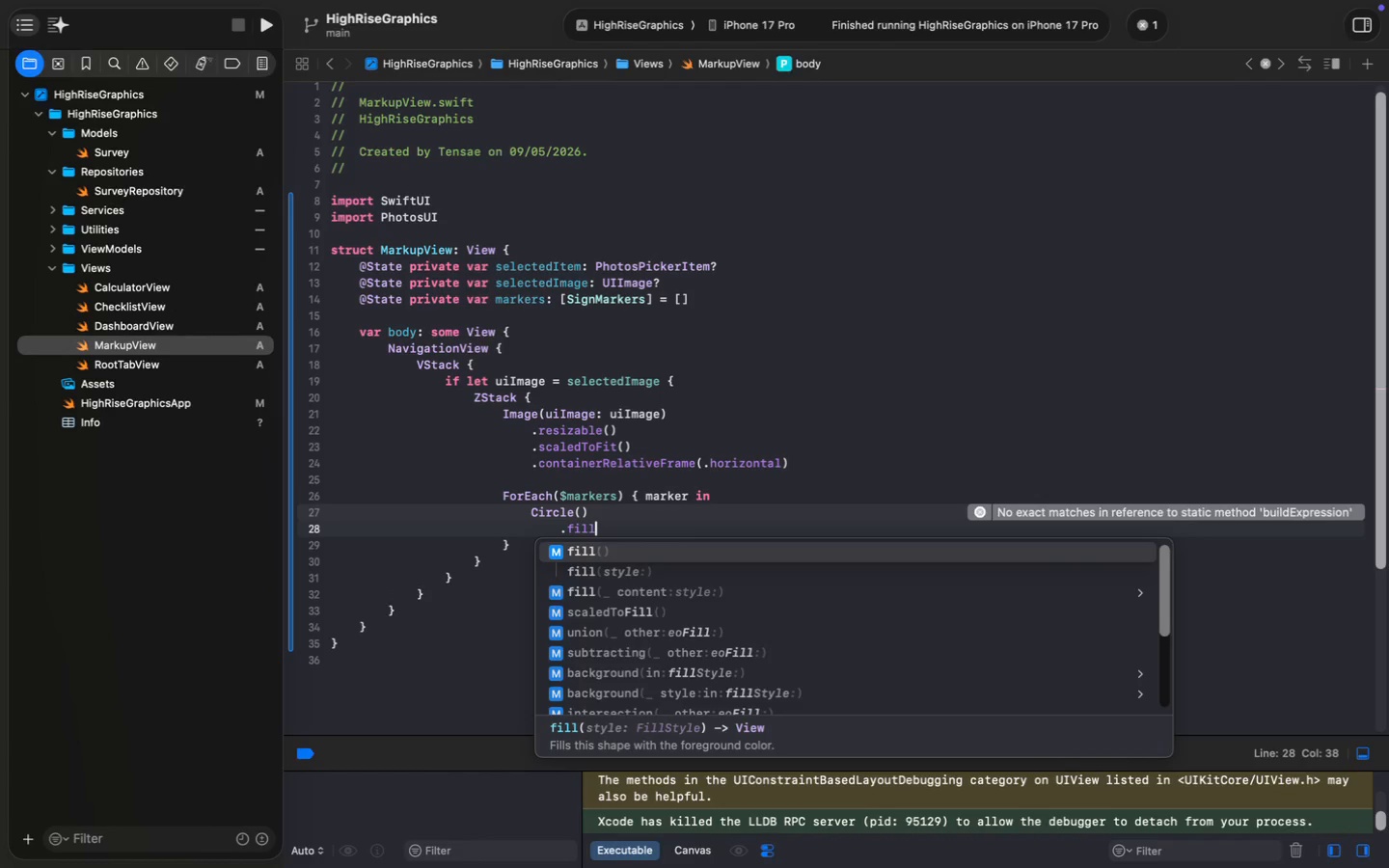 
type(.fill)
 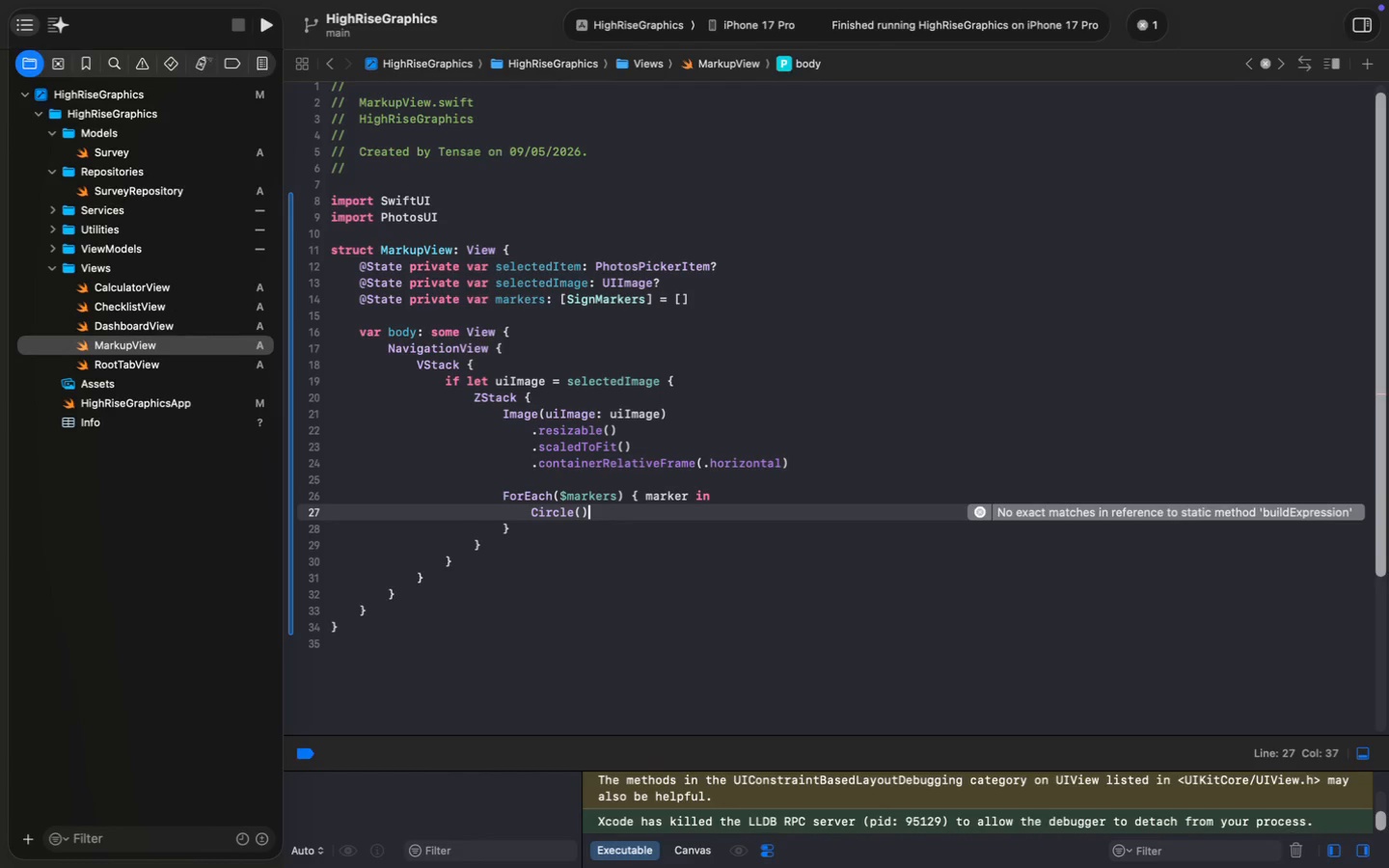 
key(Enter)
 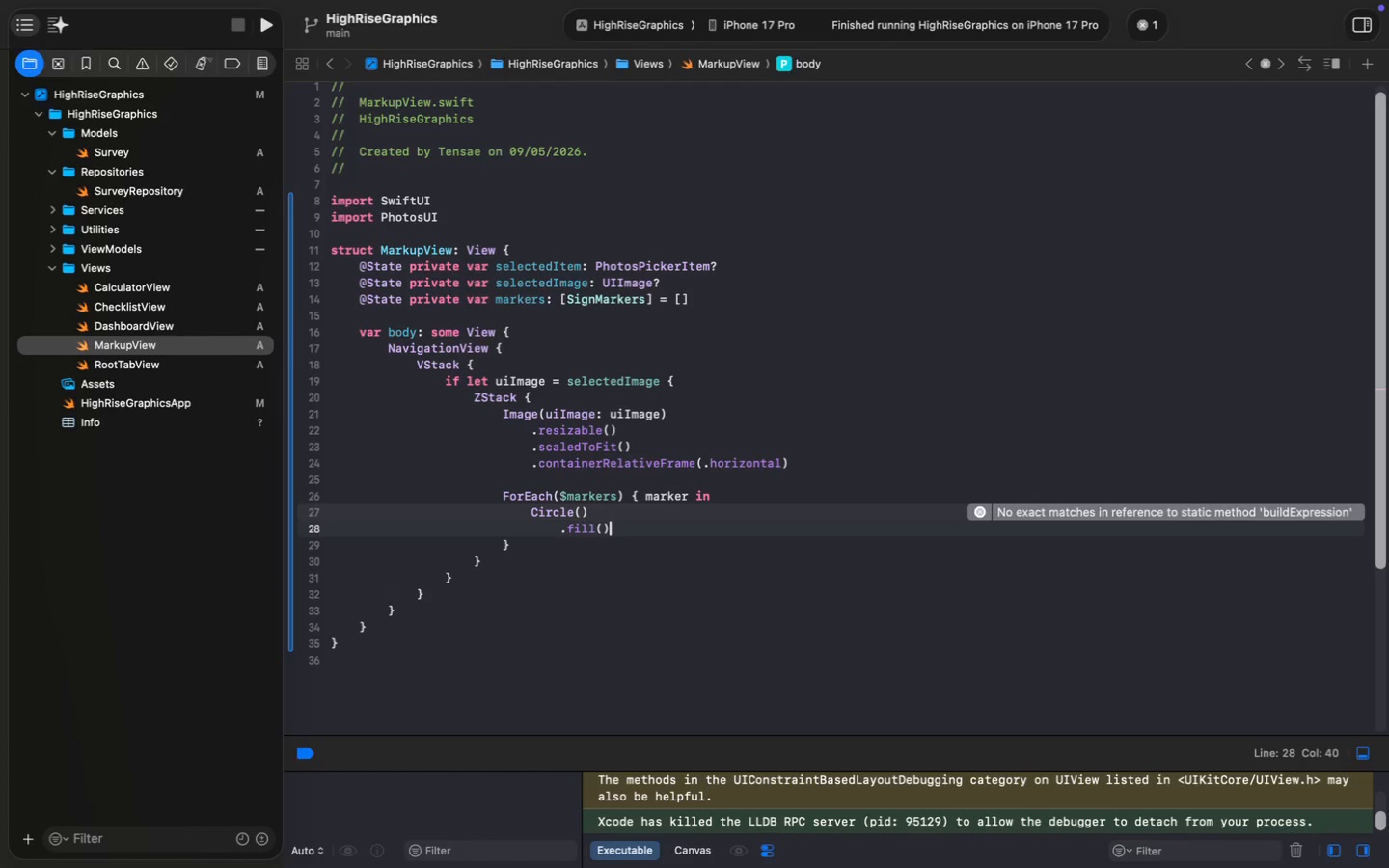 
key(ArrowLeft)
 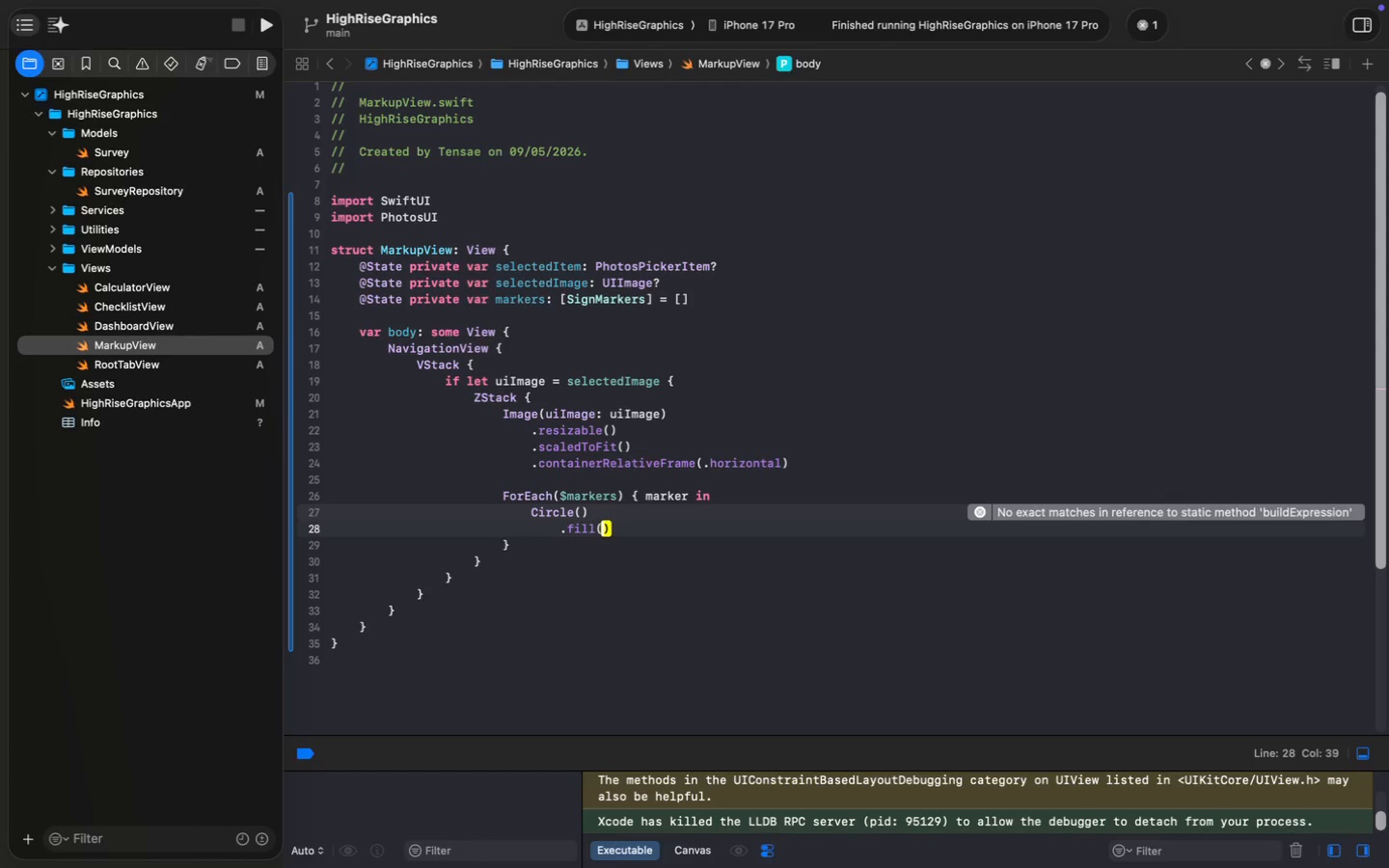 
type(.range)
 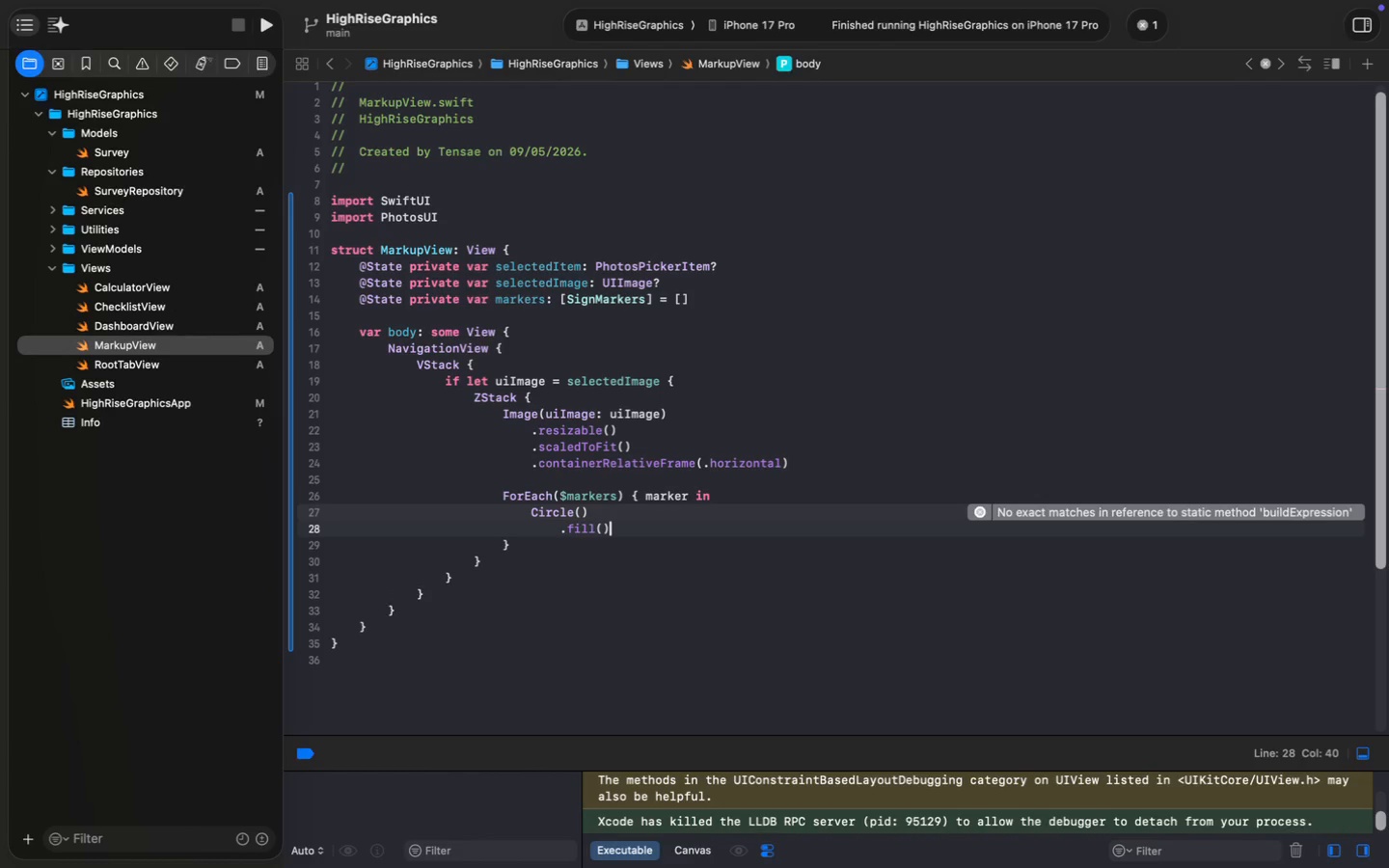 
key(Meta+ArrowRight)
 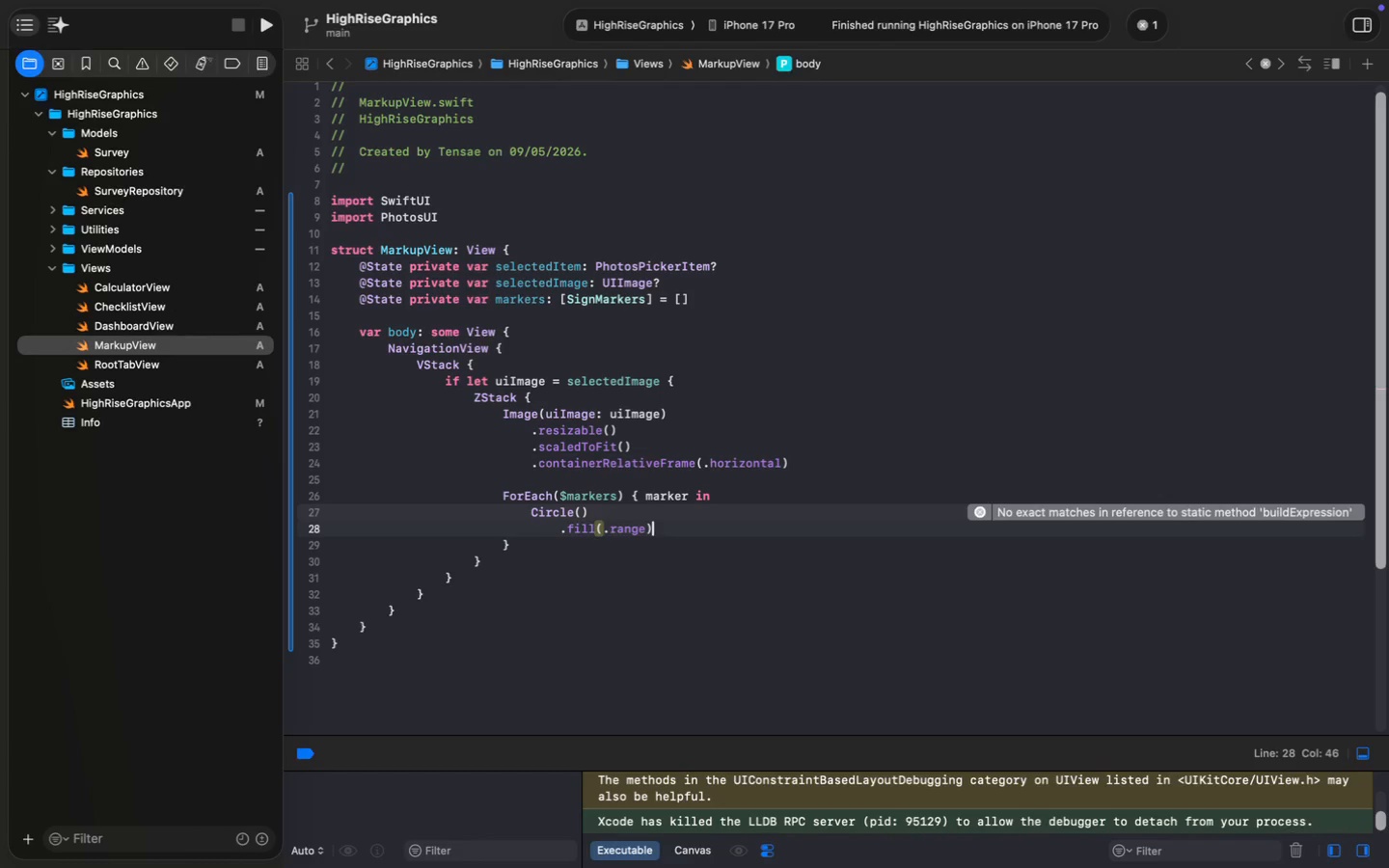 
key(Enter)
 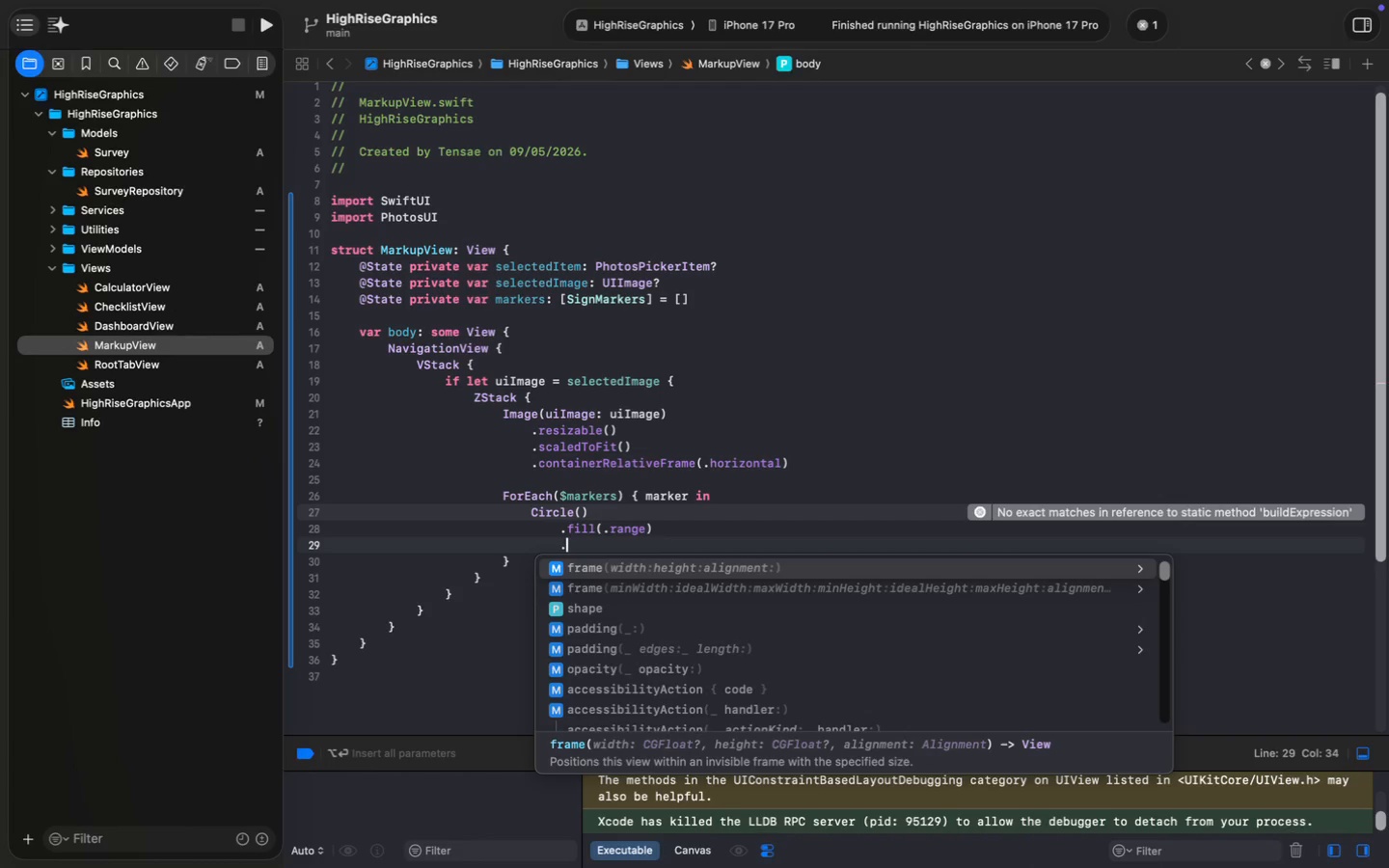 
type(.frame)
 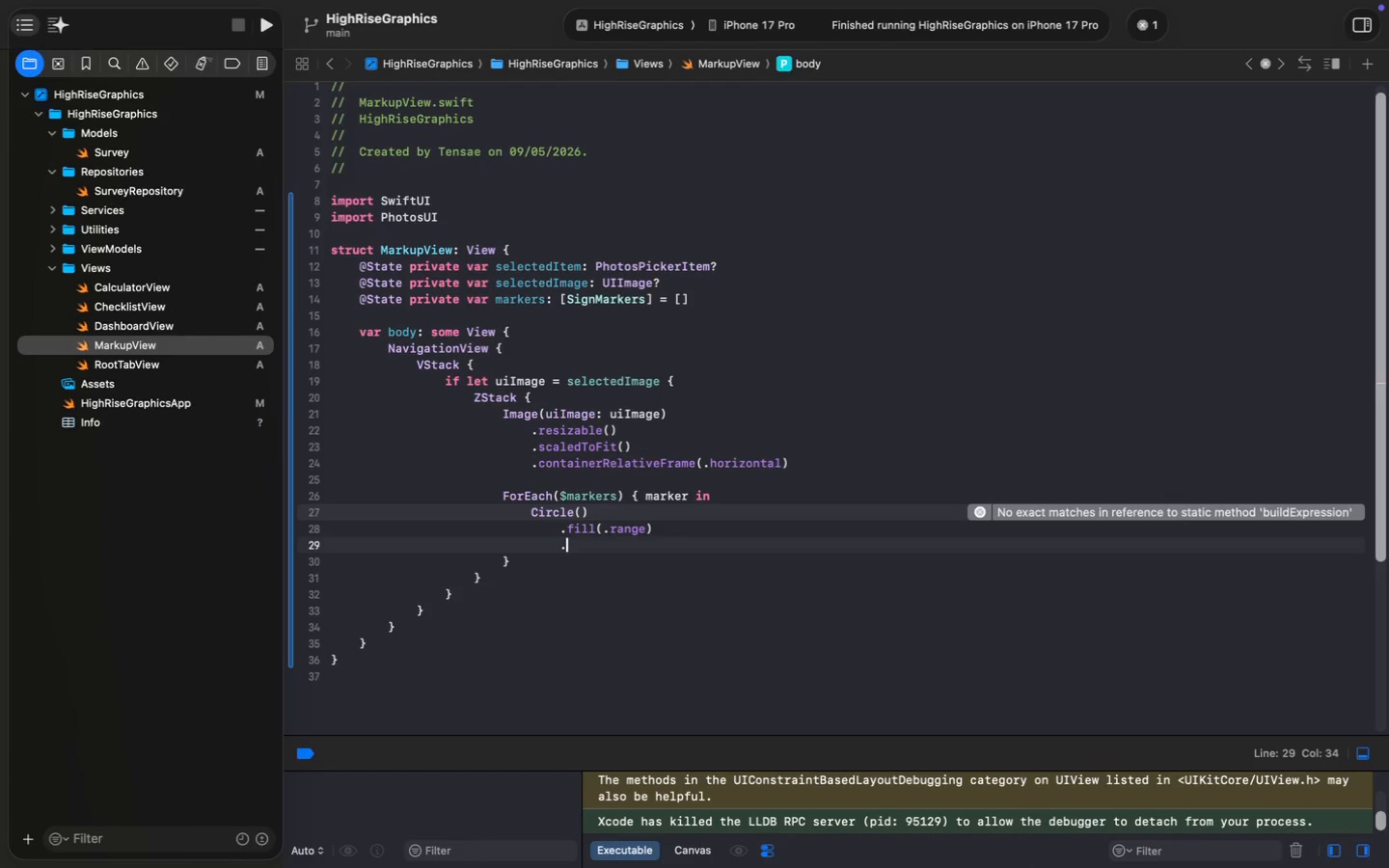 
key(Enter)
 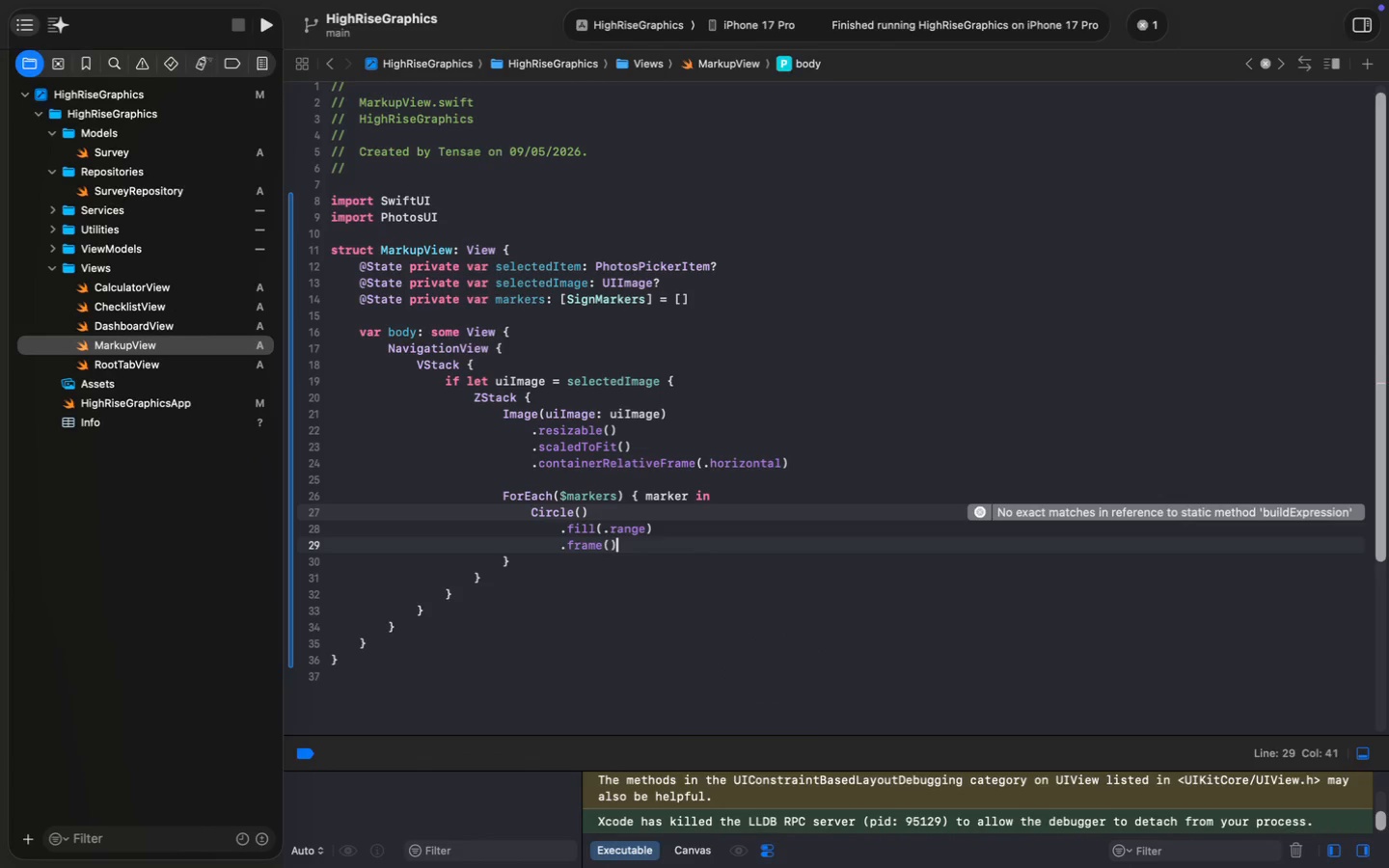 
key(ArrowLeft)
 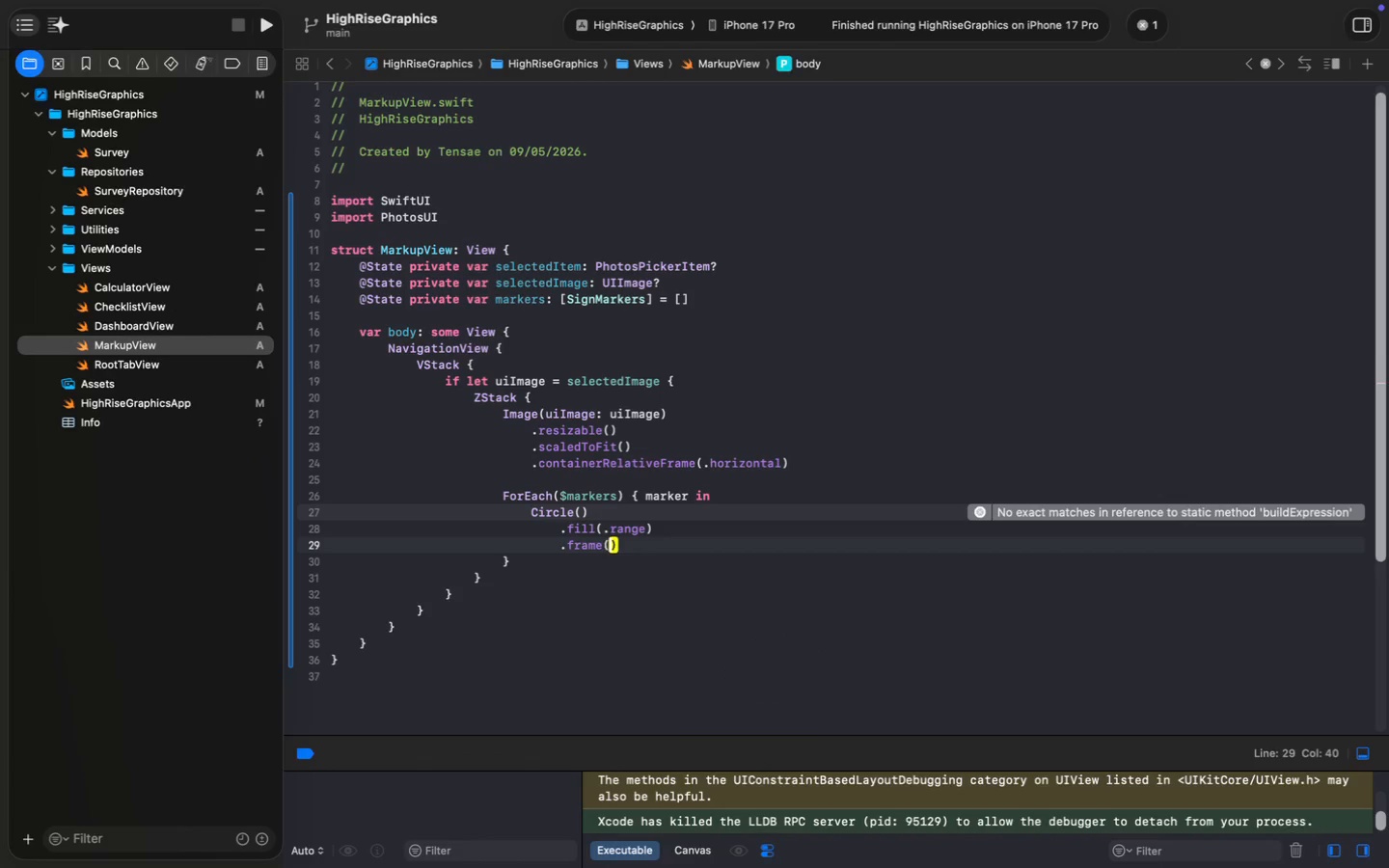 
type(widt)
 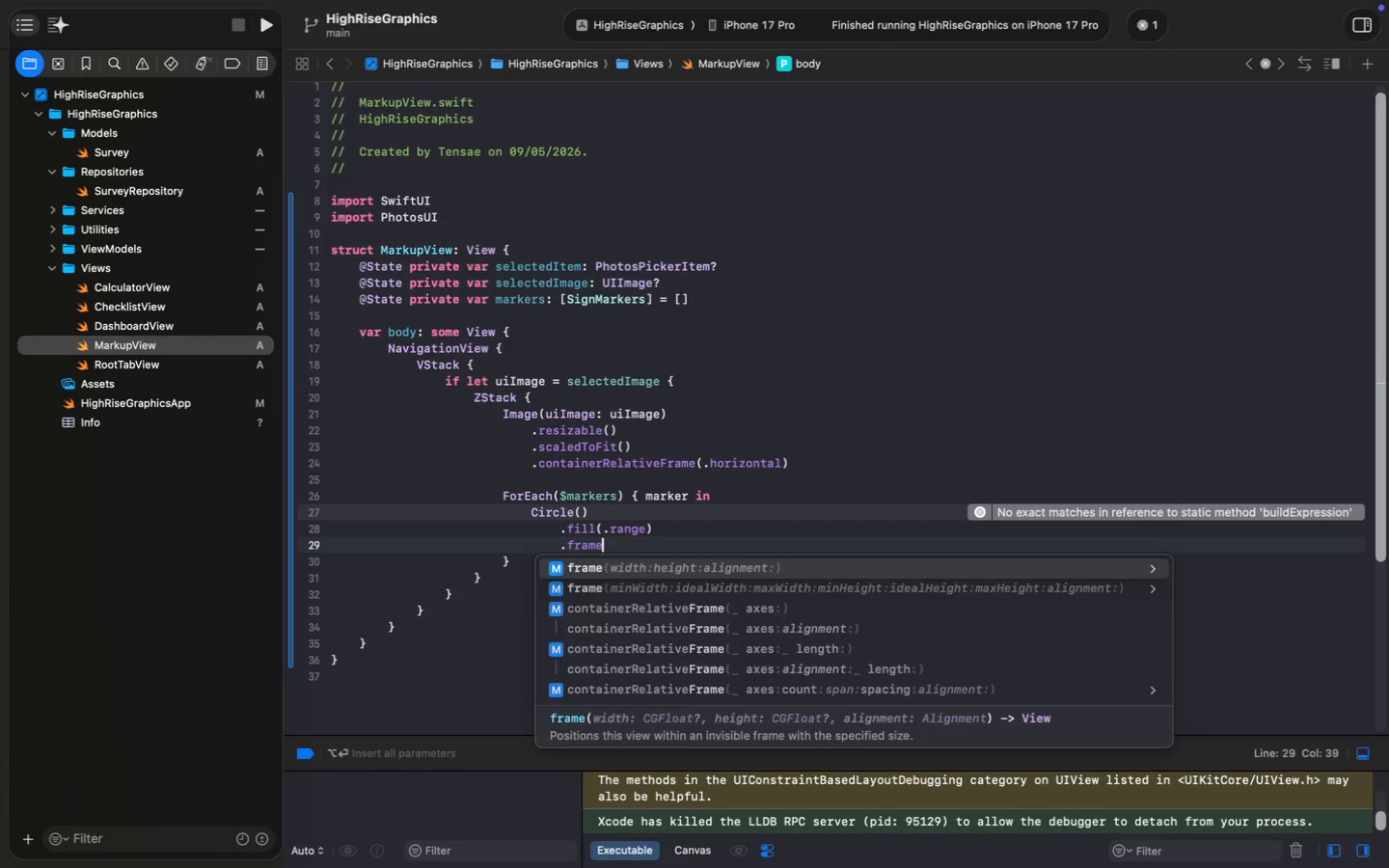 
key(Enter)
 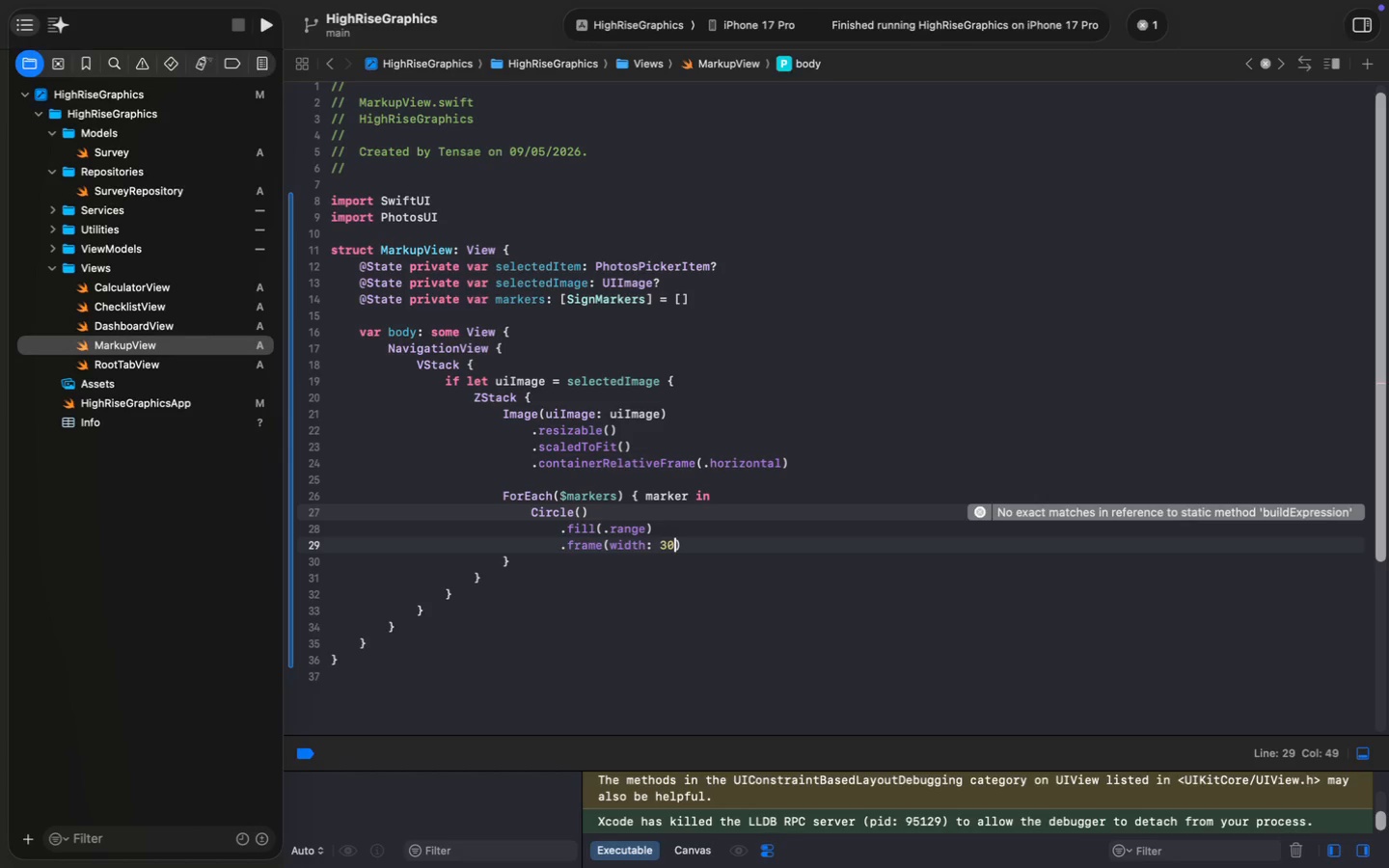 
type(30, h)
 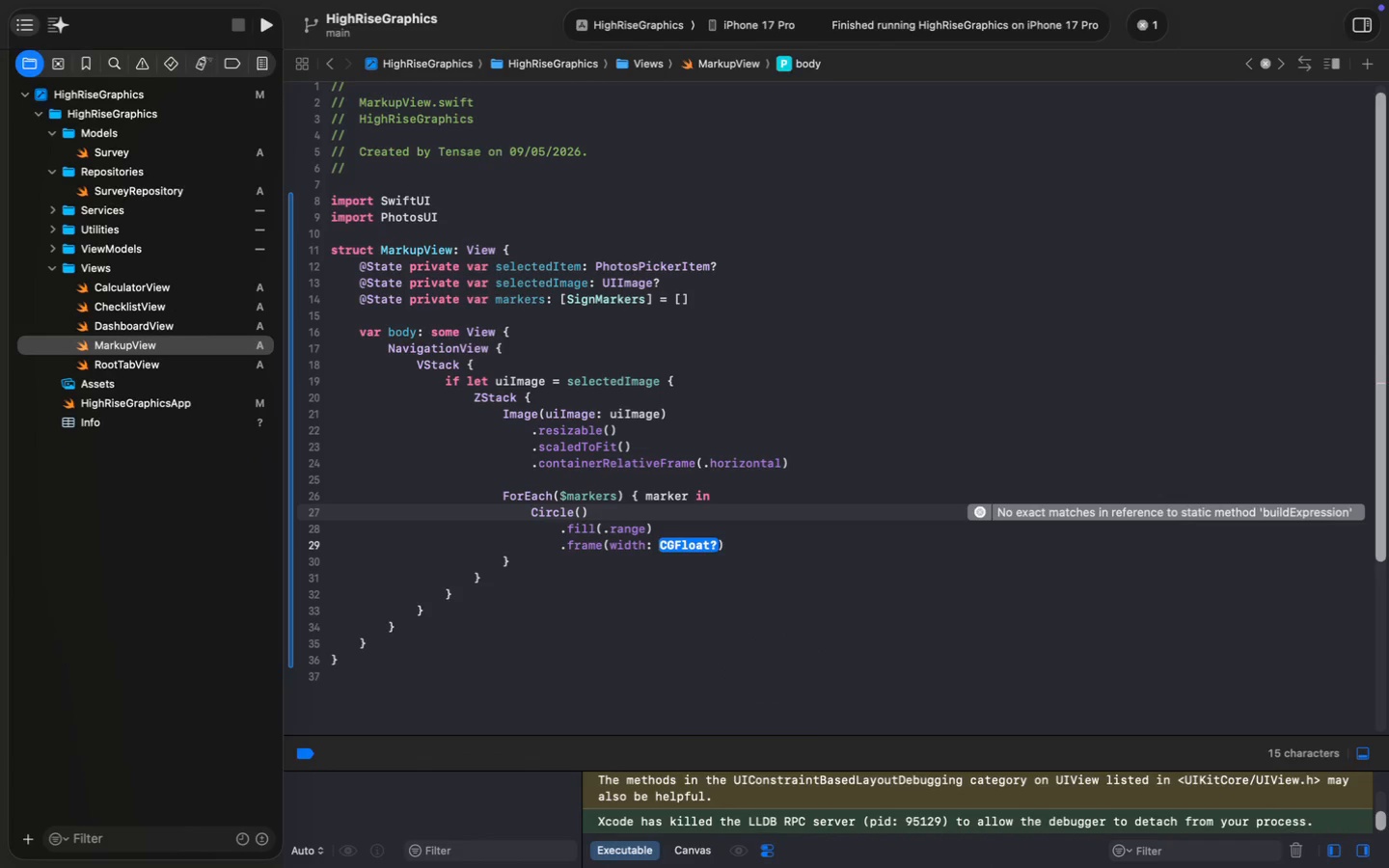 
key(Enter)
 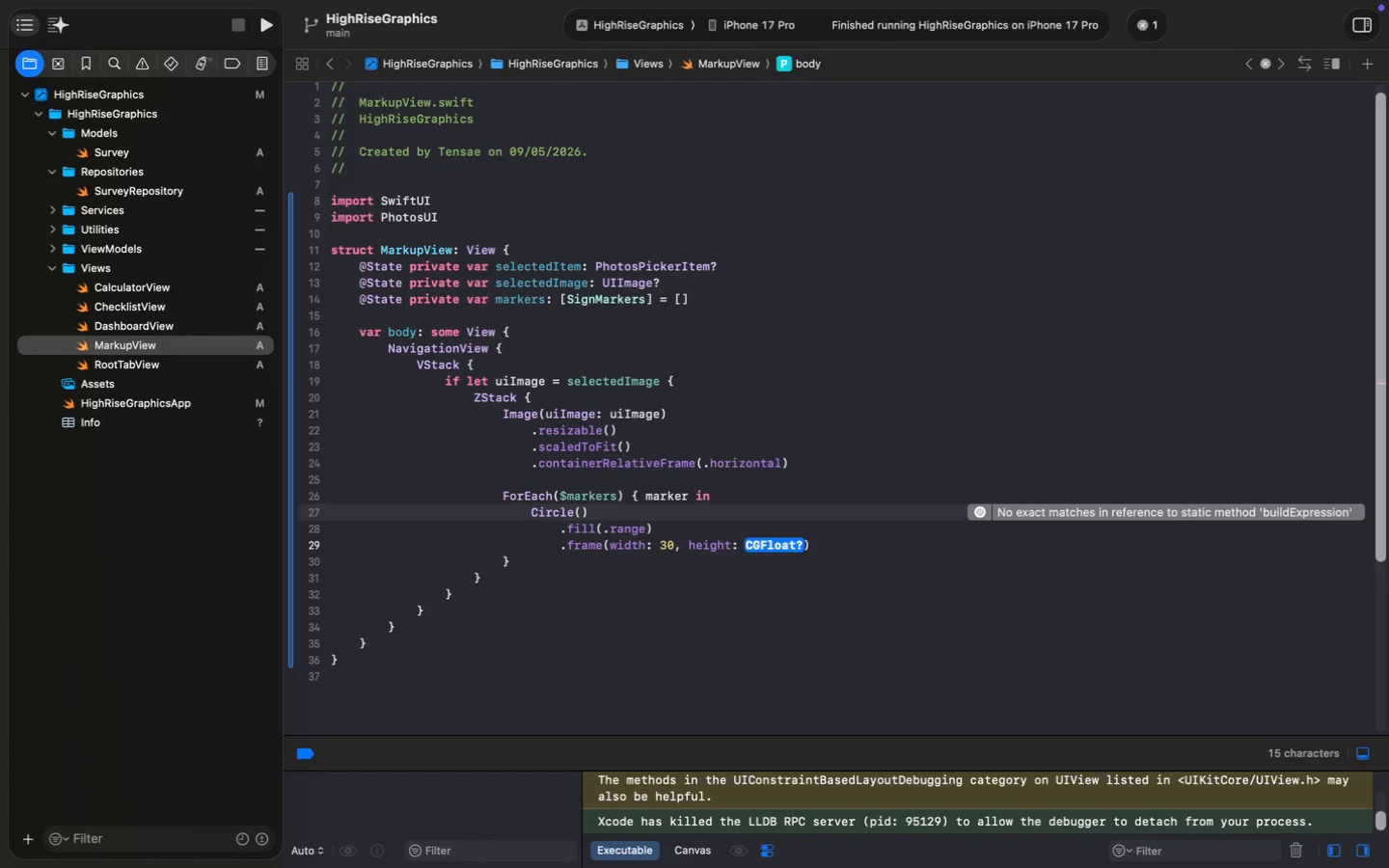 
type(30)
 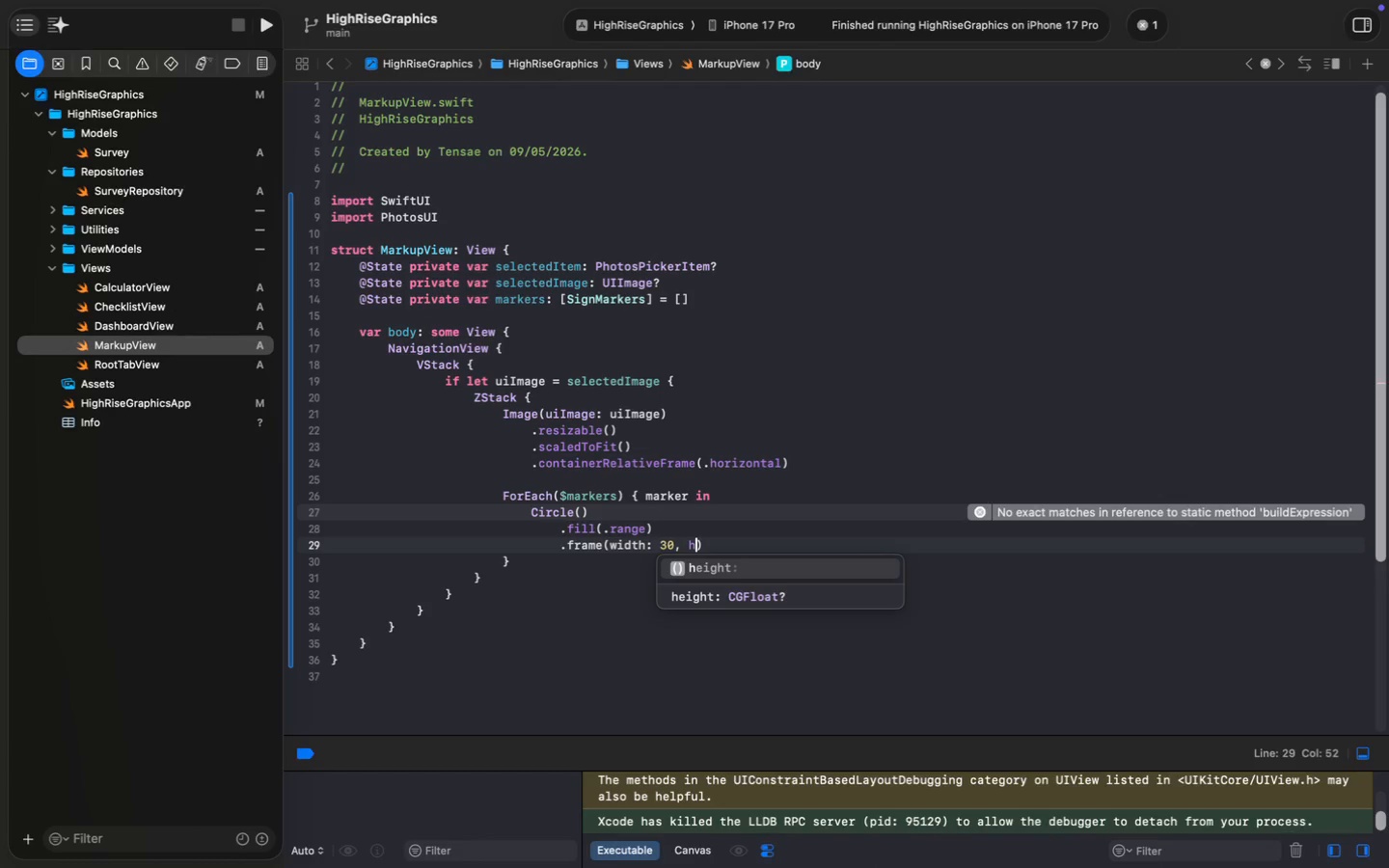 
key(ArrowRight)
 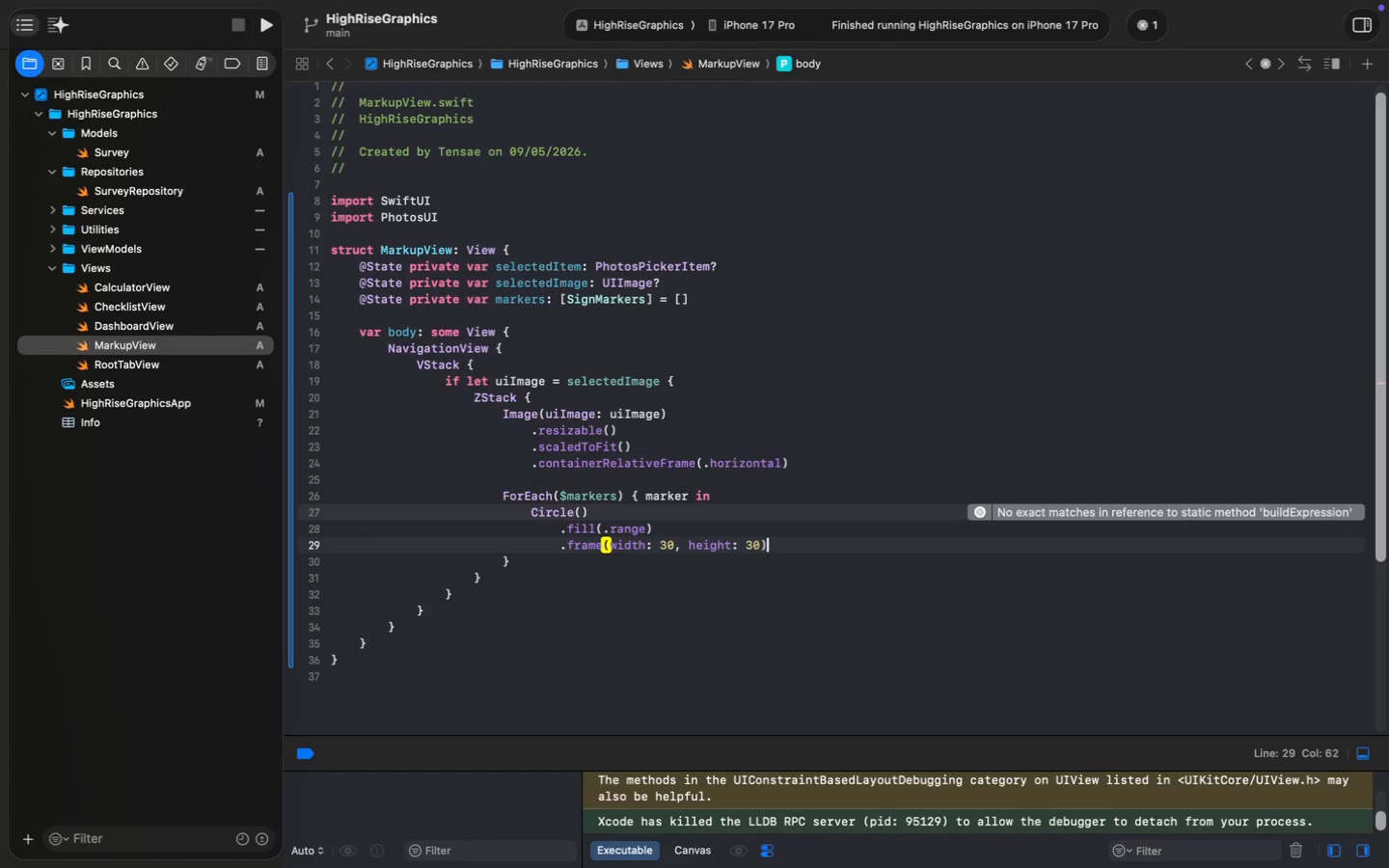 
key(Enter)
 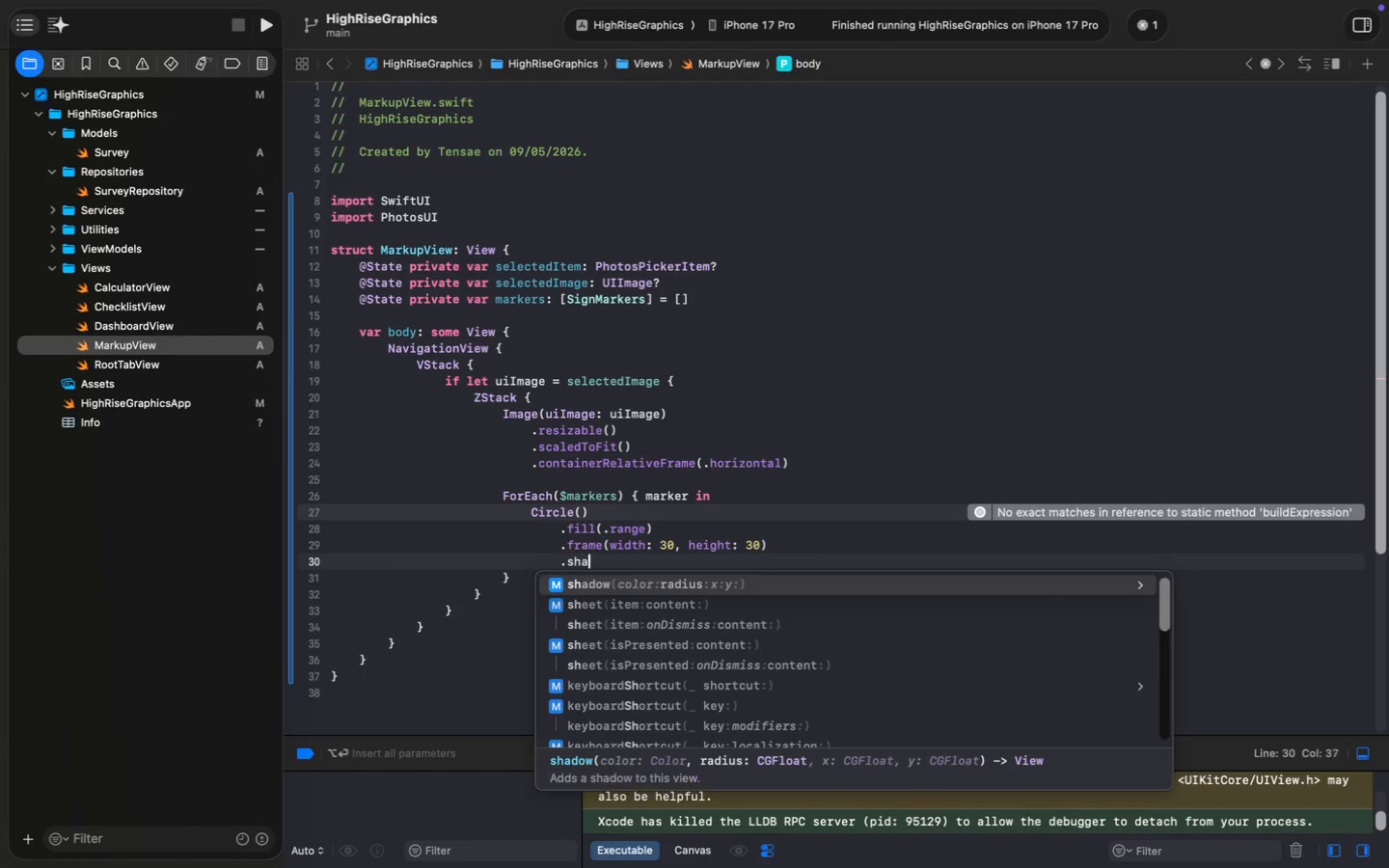 
type(.sha)
 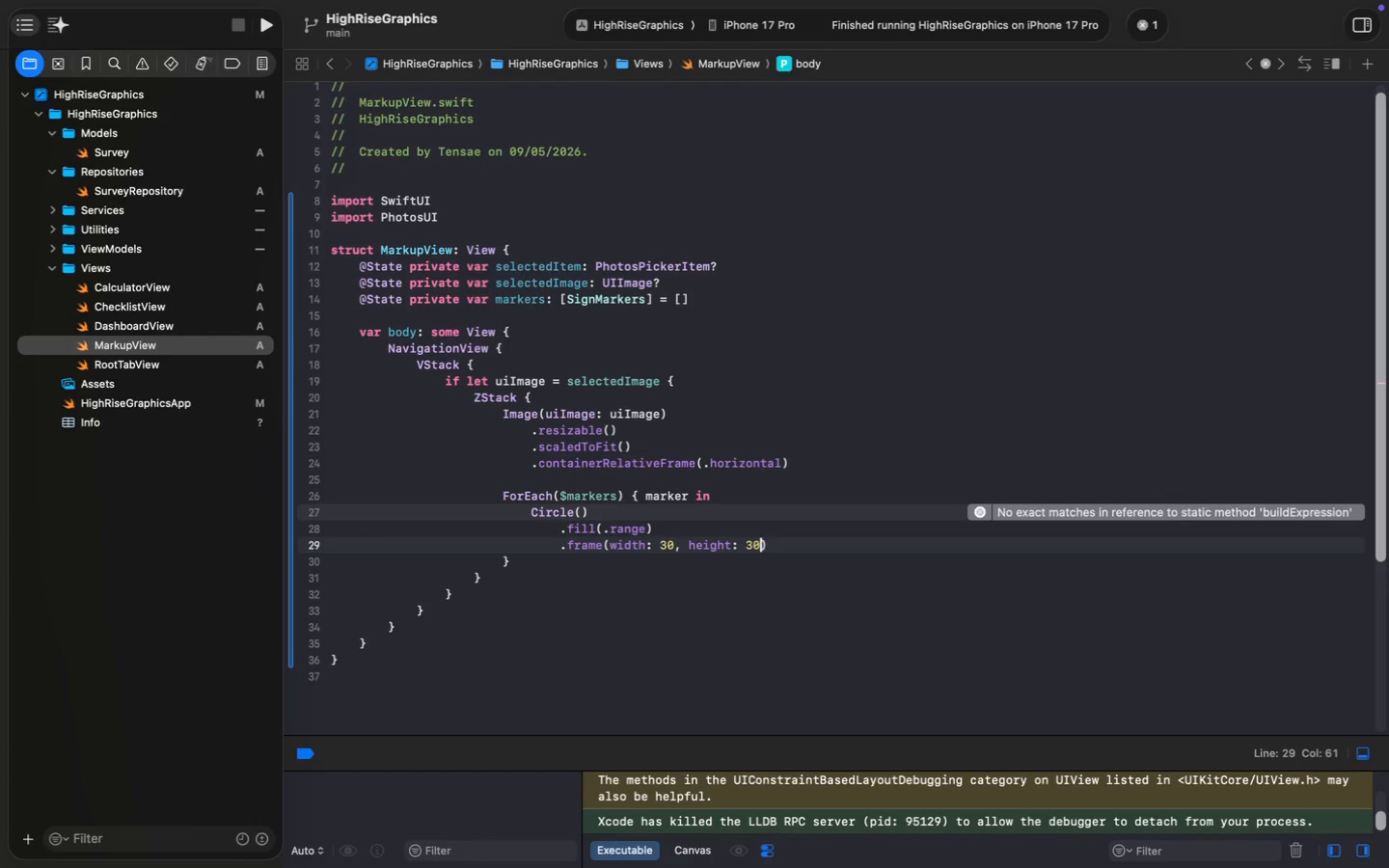 
key(Enter)
 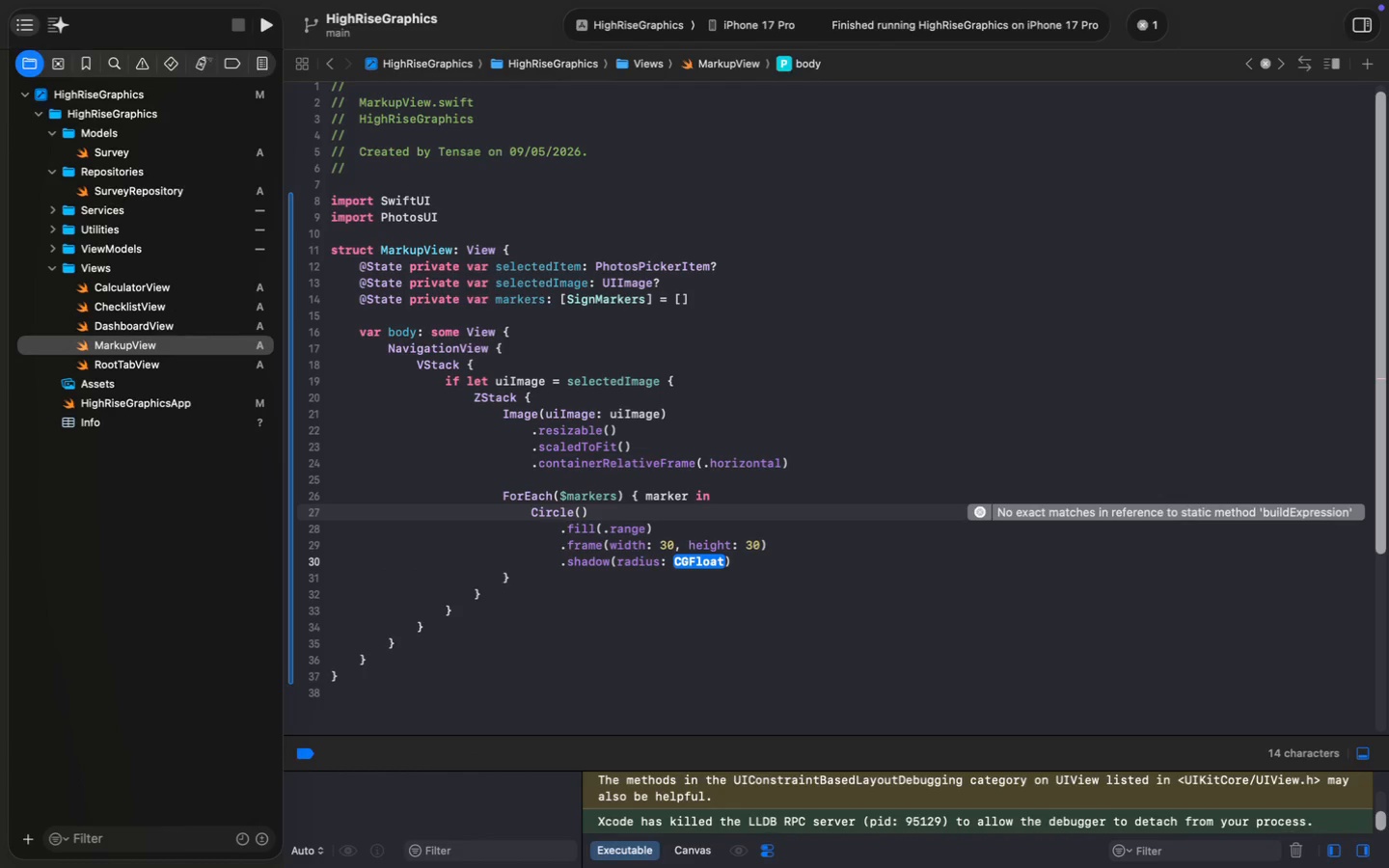 
key(3)
 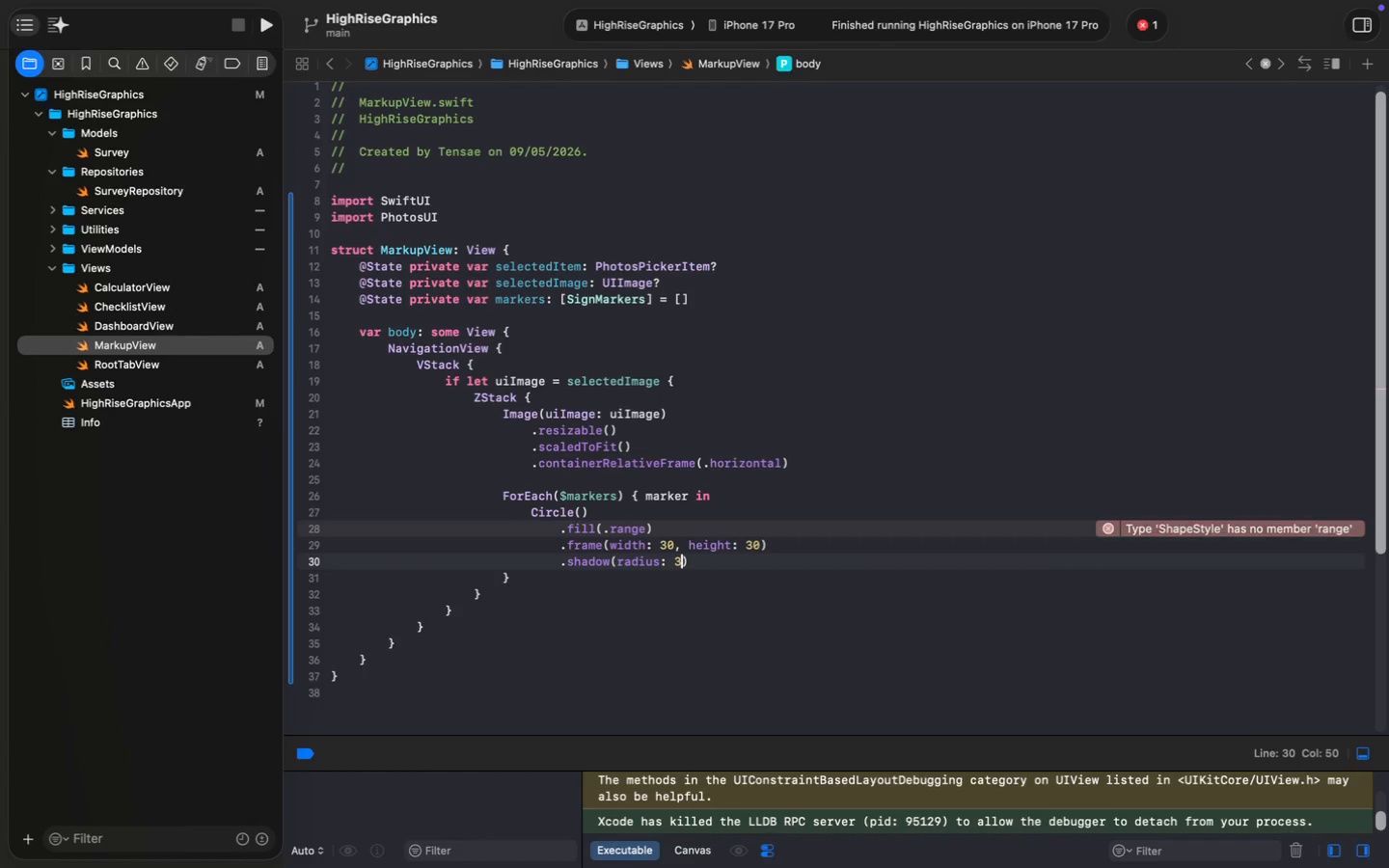 
key(ArrowRight)
 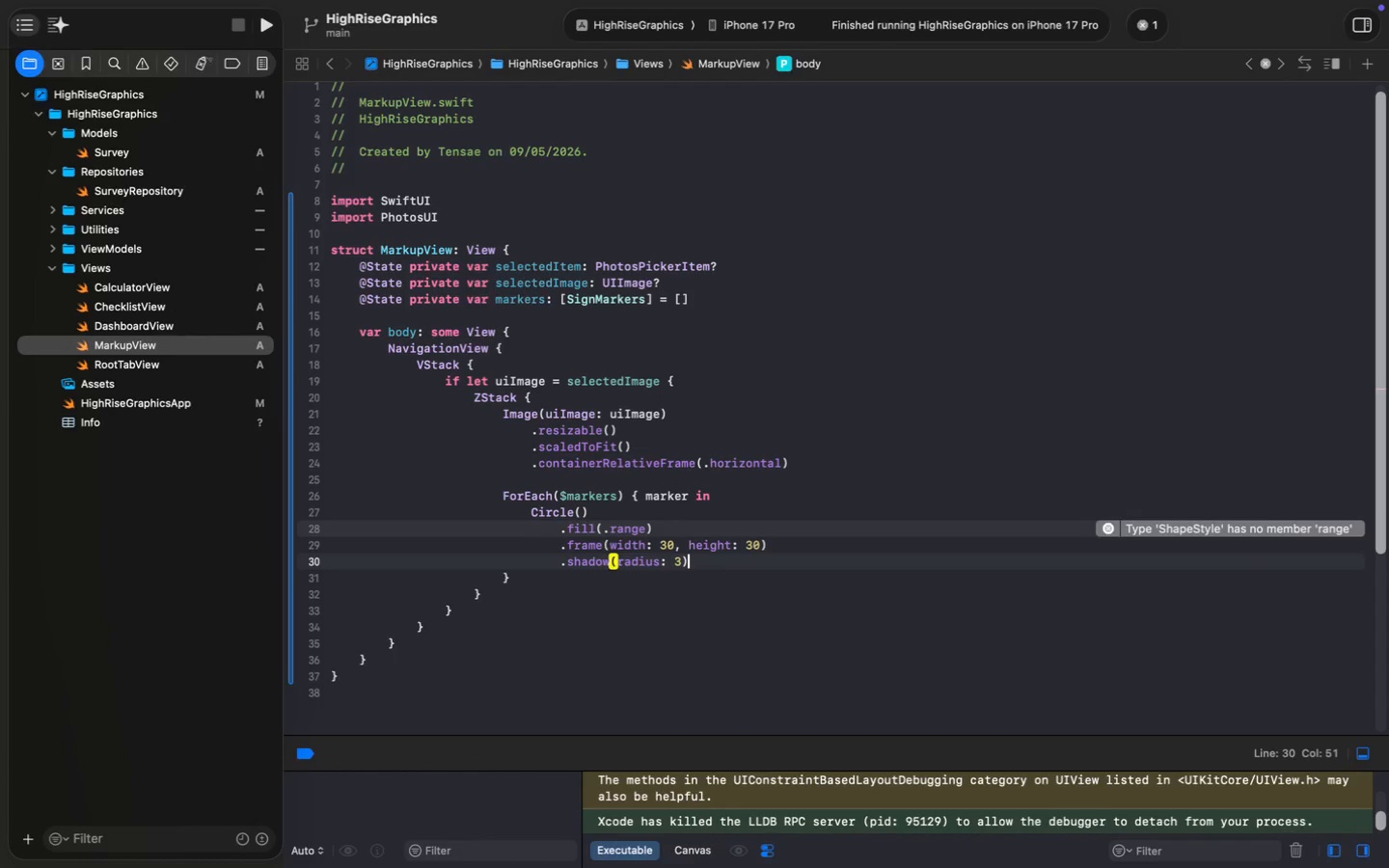 
key(Enter)
 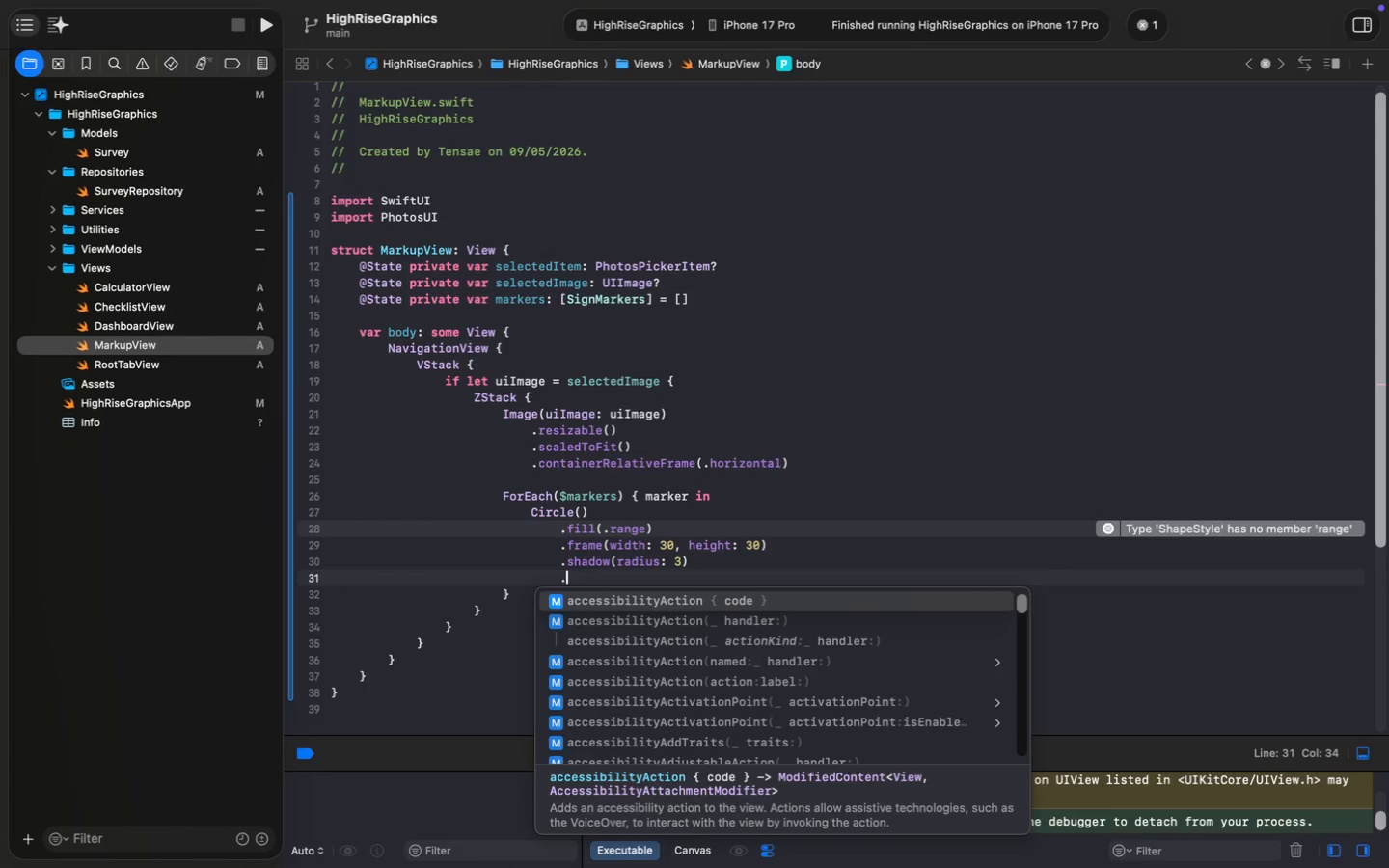 
type(.posi)
 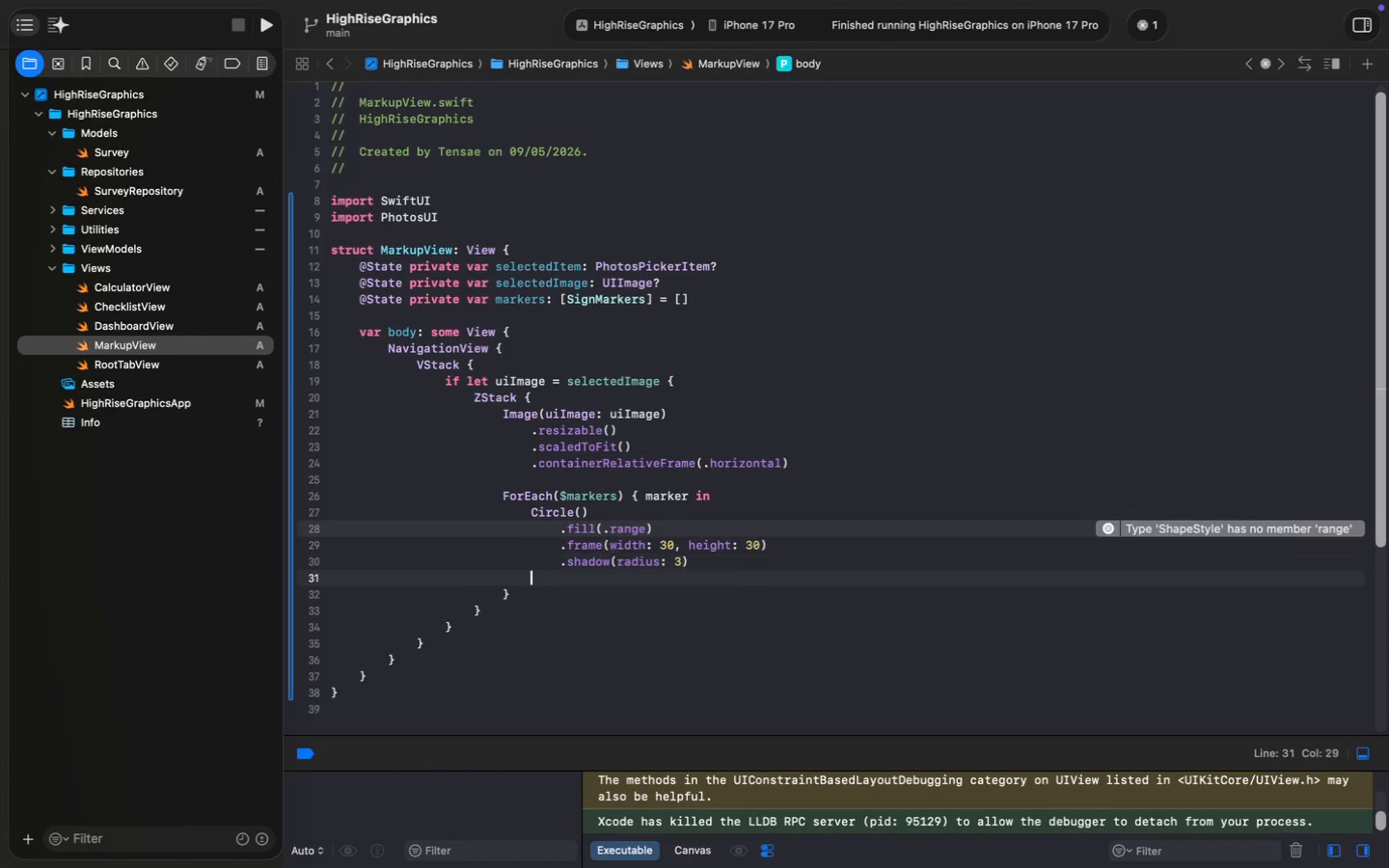 
key(Enter)
 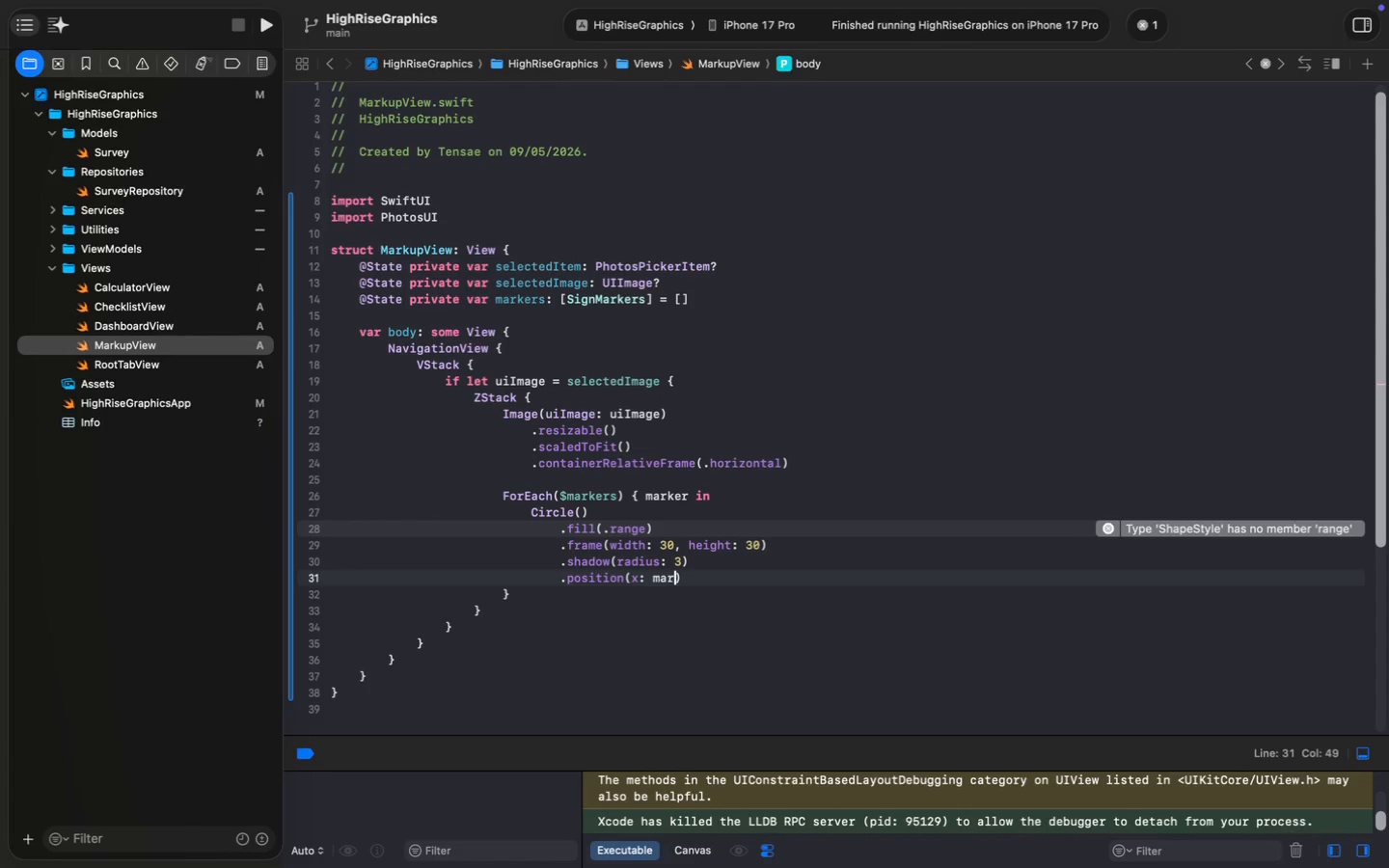 
type(x: mark)
 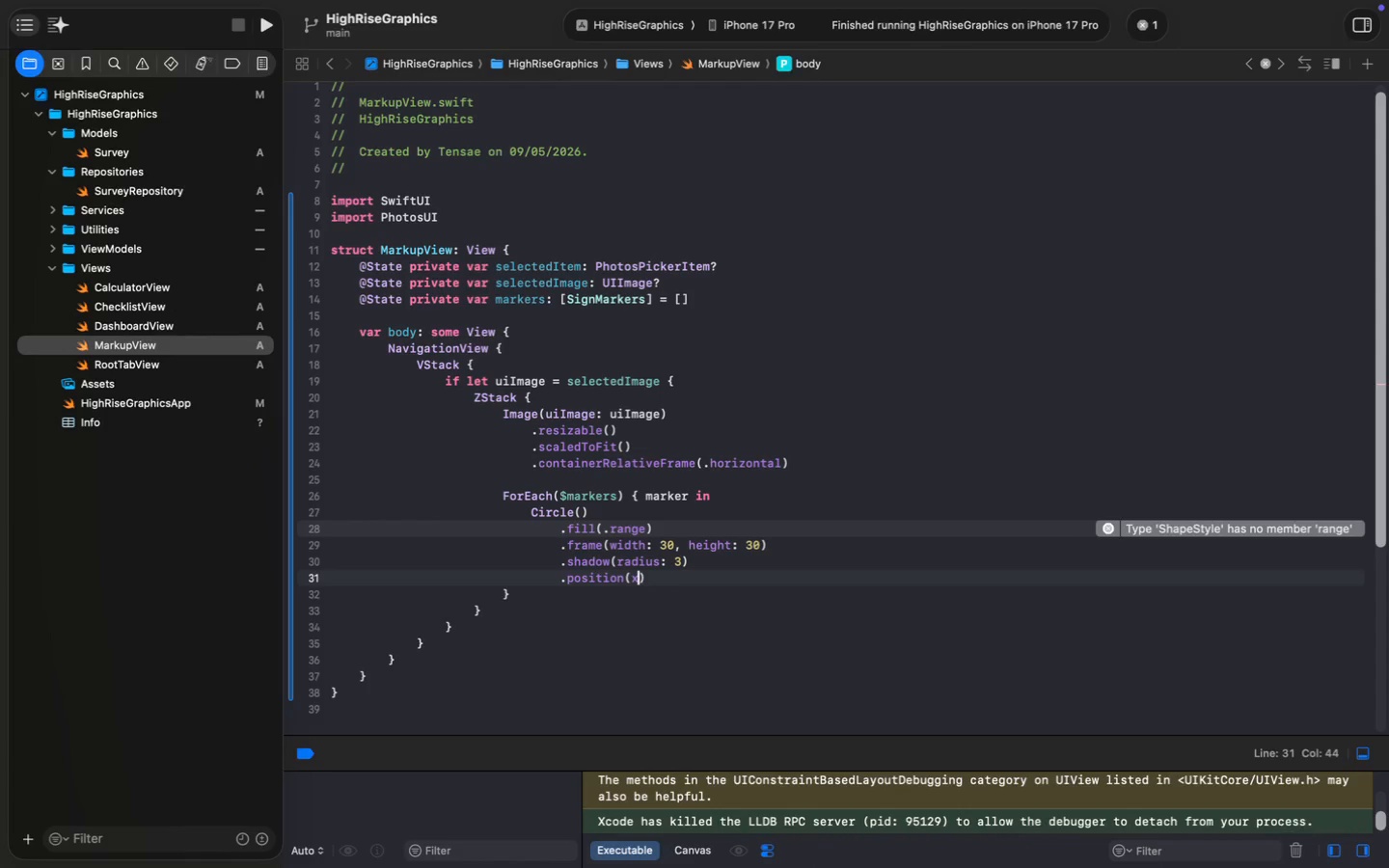 
key(Enter)
 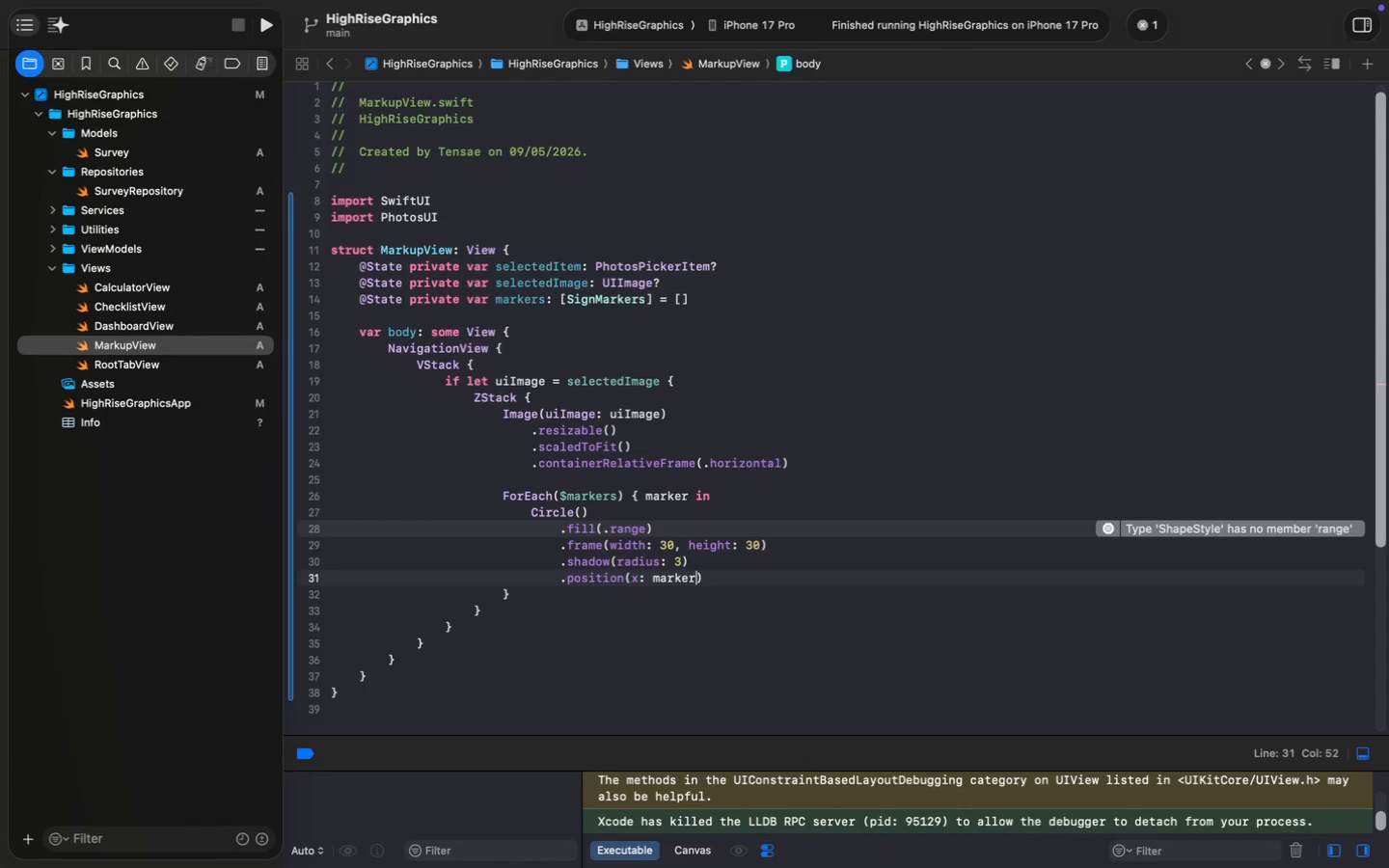 
key(Period)
 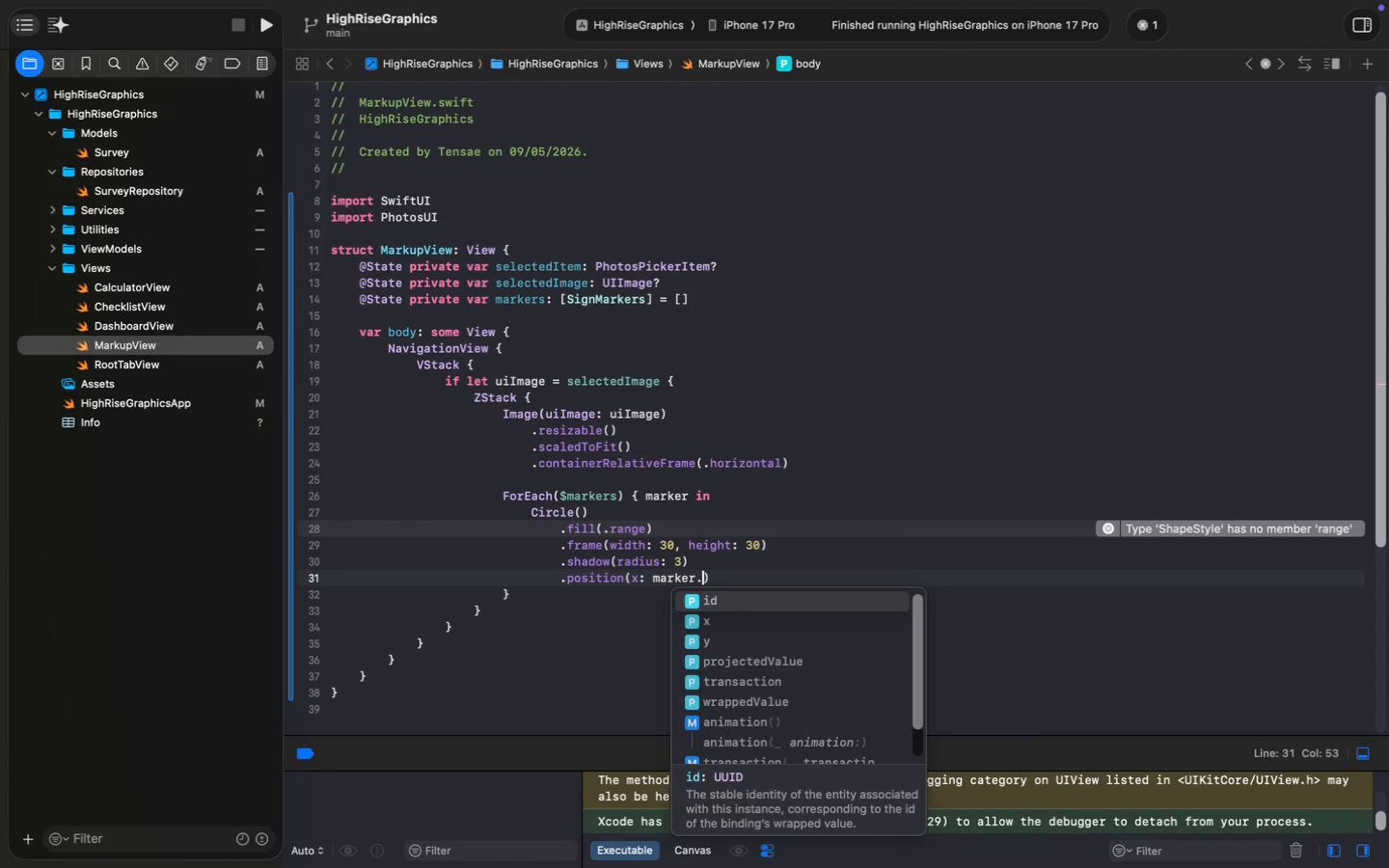 
key(X)
 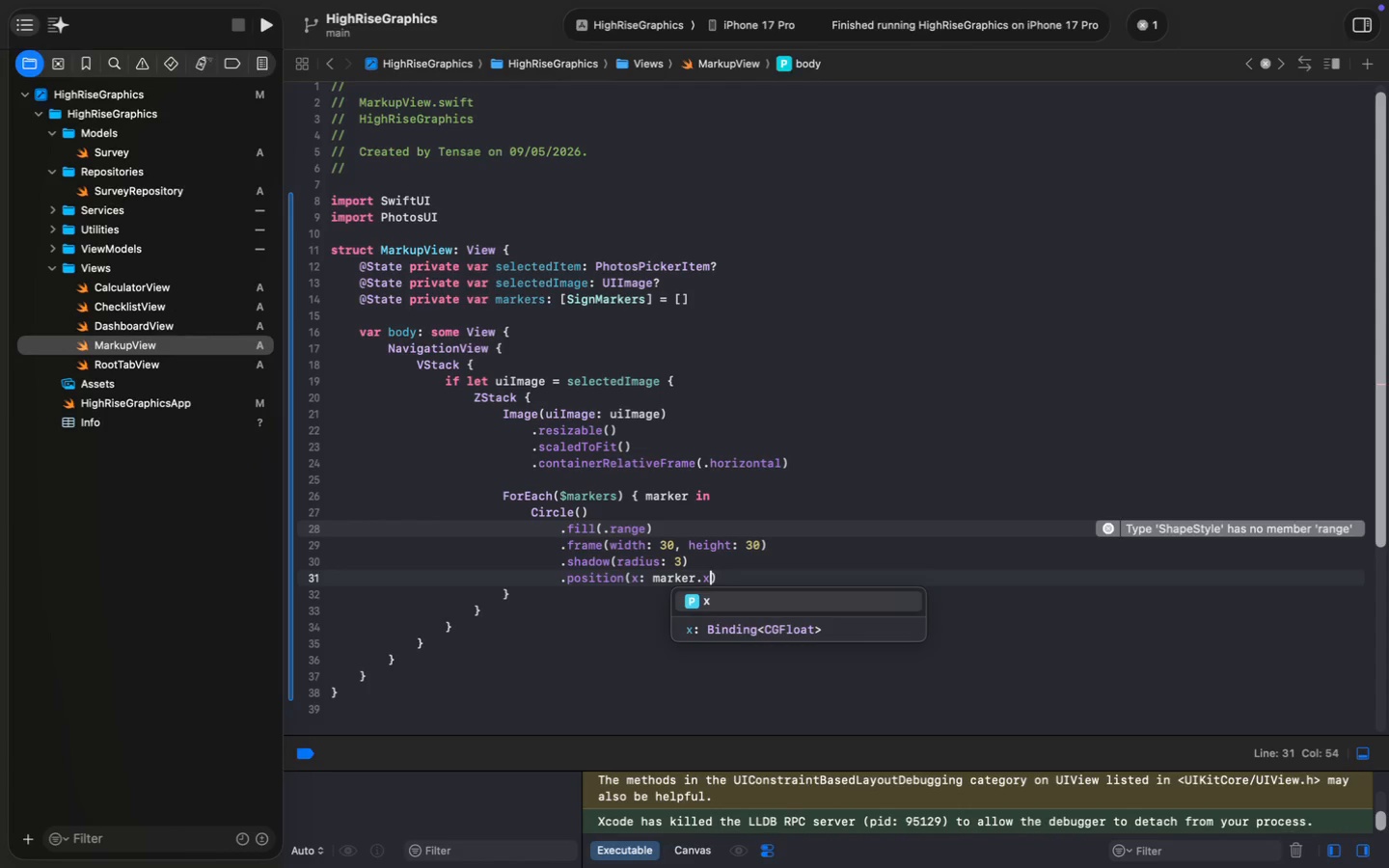 
key(ArrowRight)
 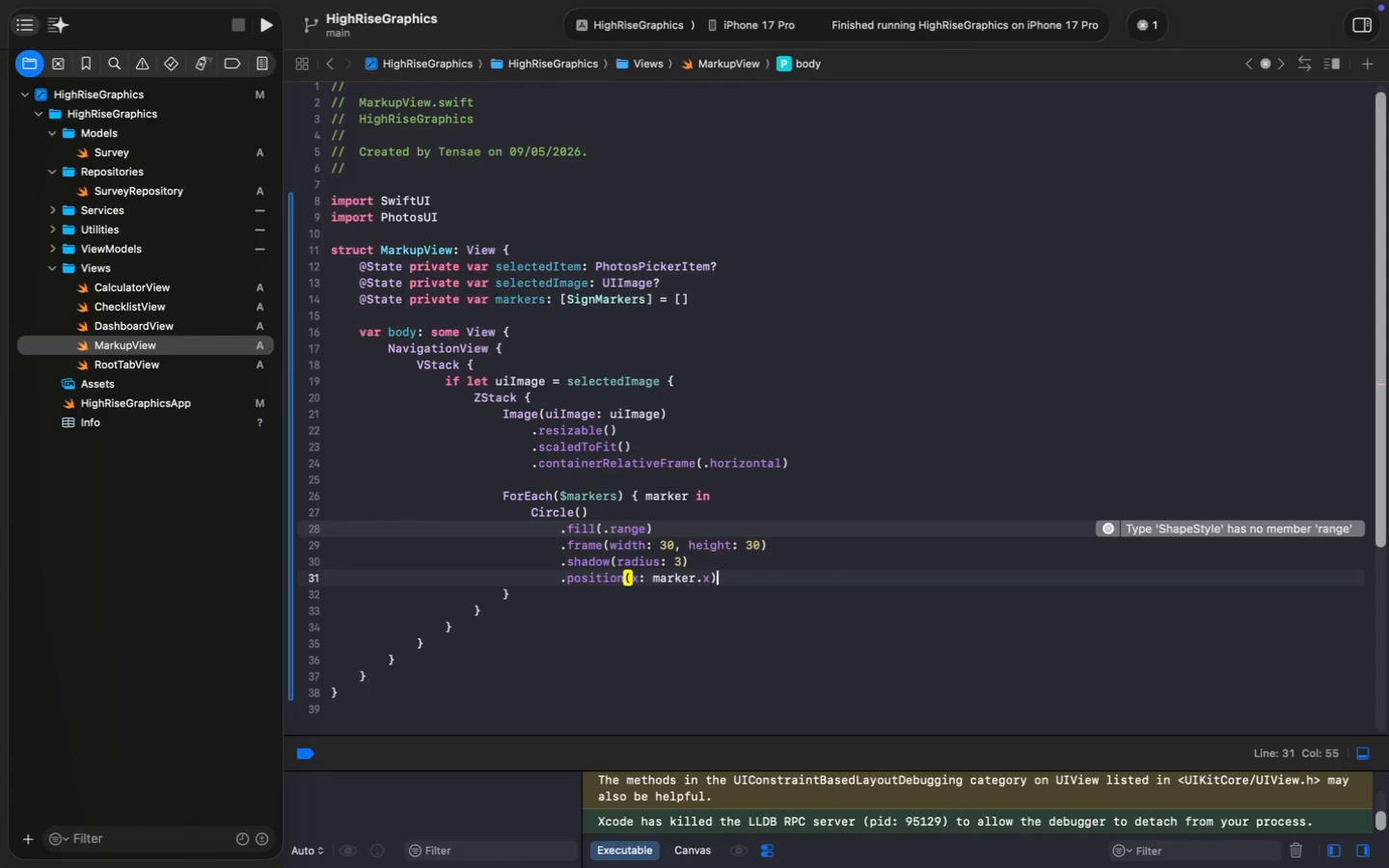 
key(Comma)
 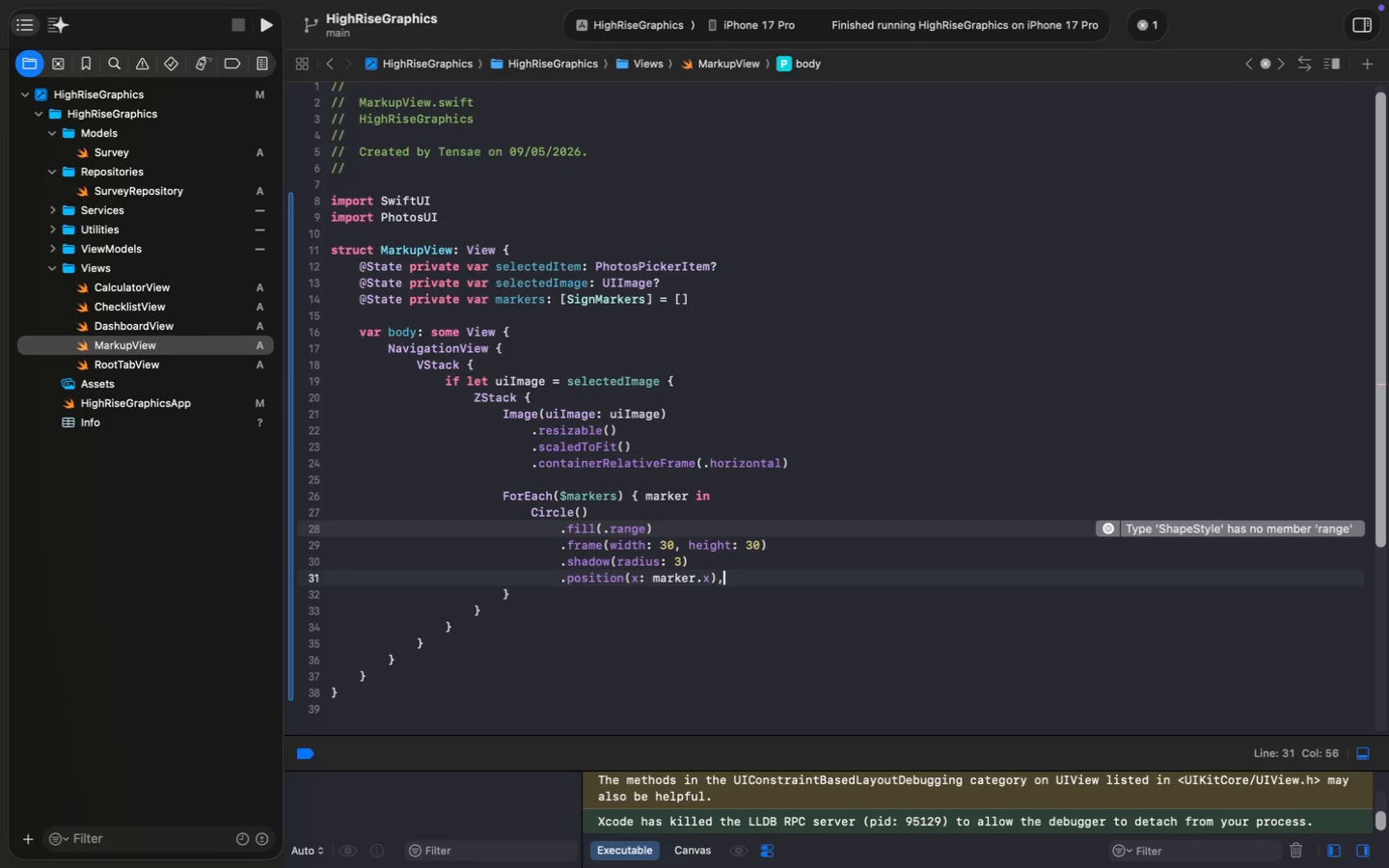 
key(Backspace)
 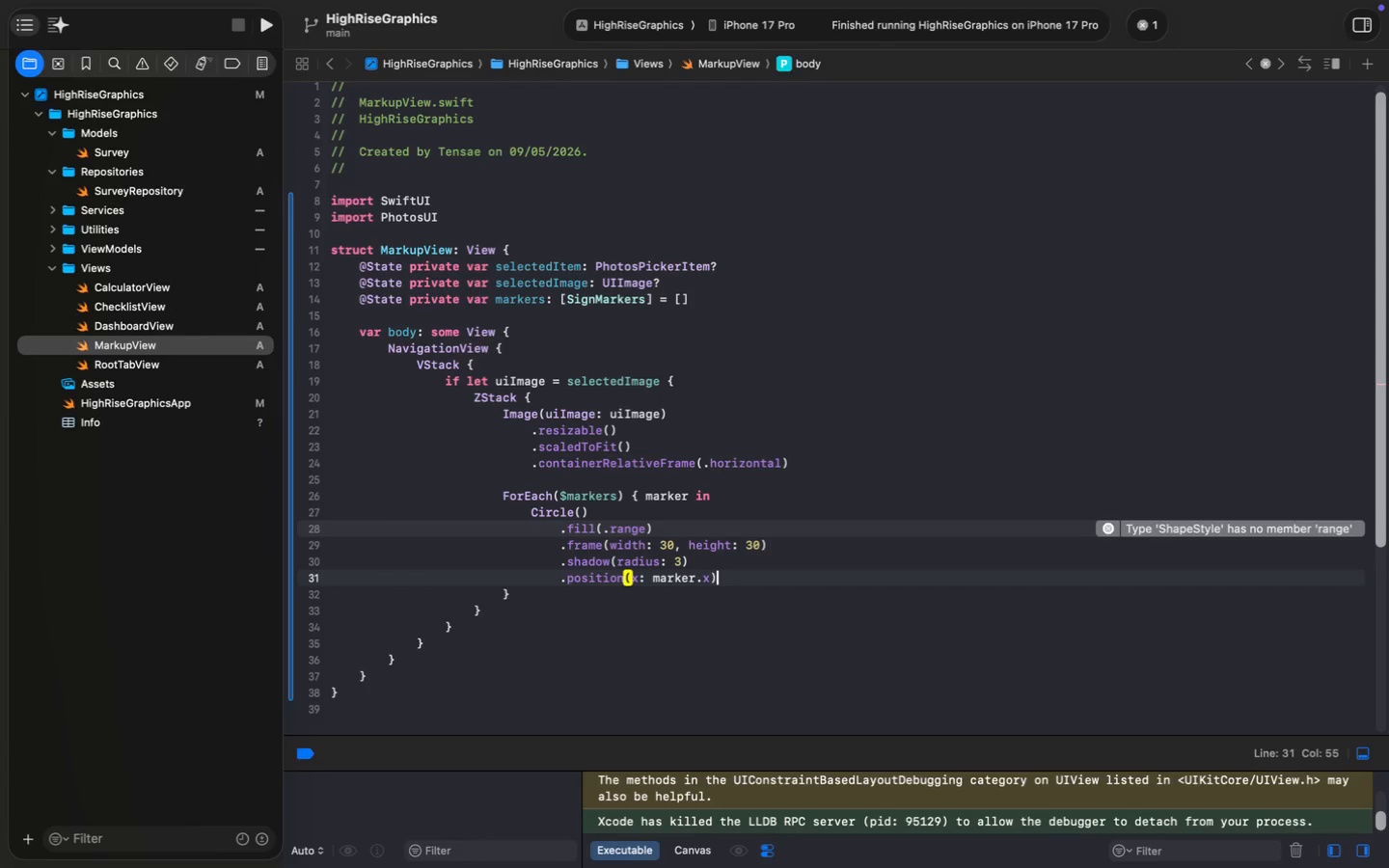 
key(ArrowLeft)
 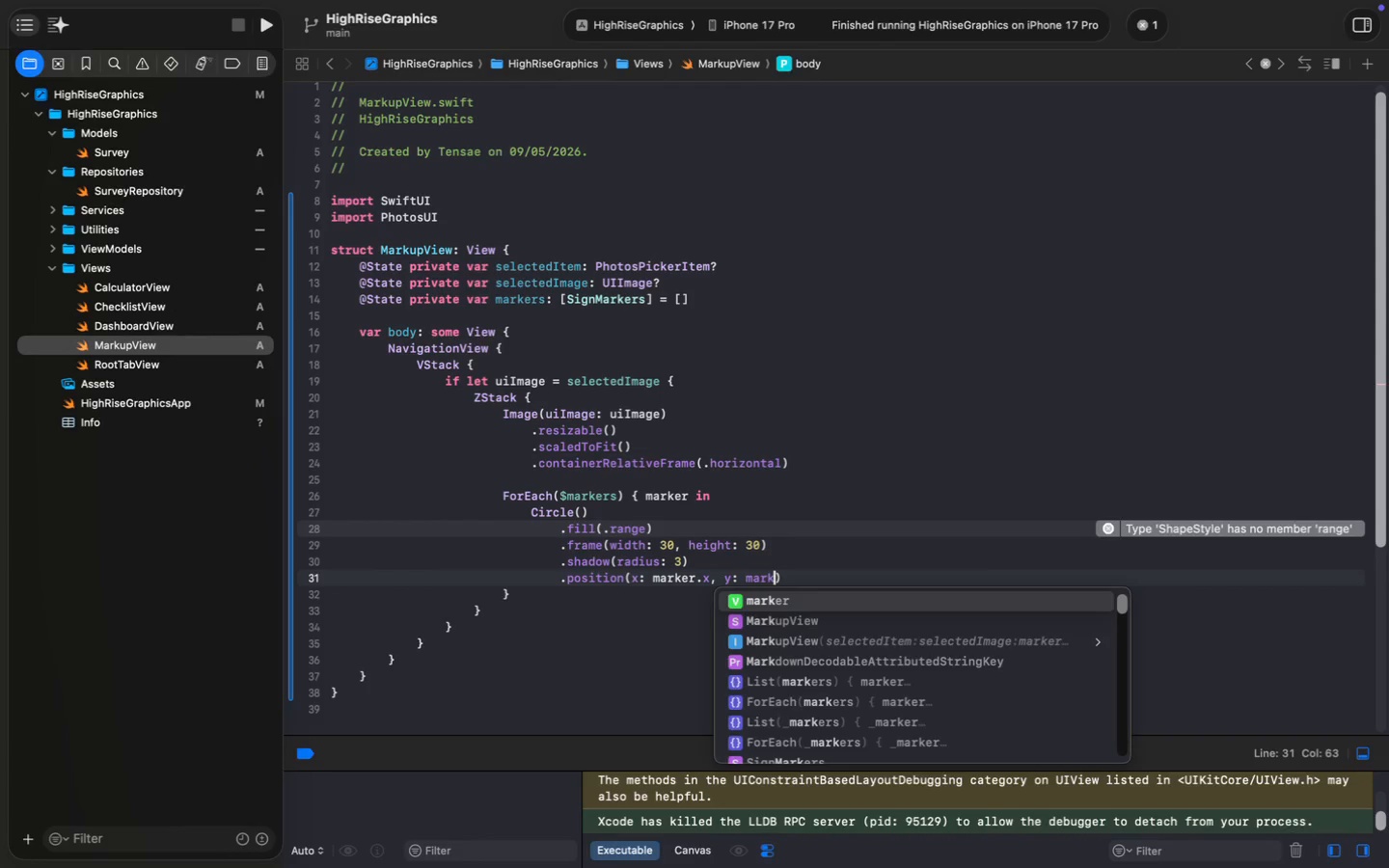 
type(, y: marker.y)
key(Escape)
 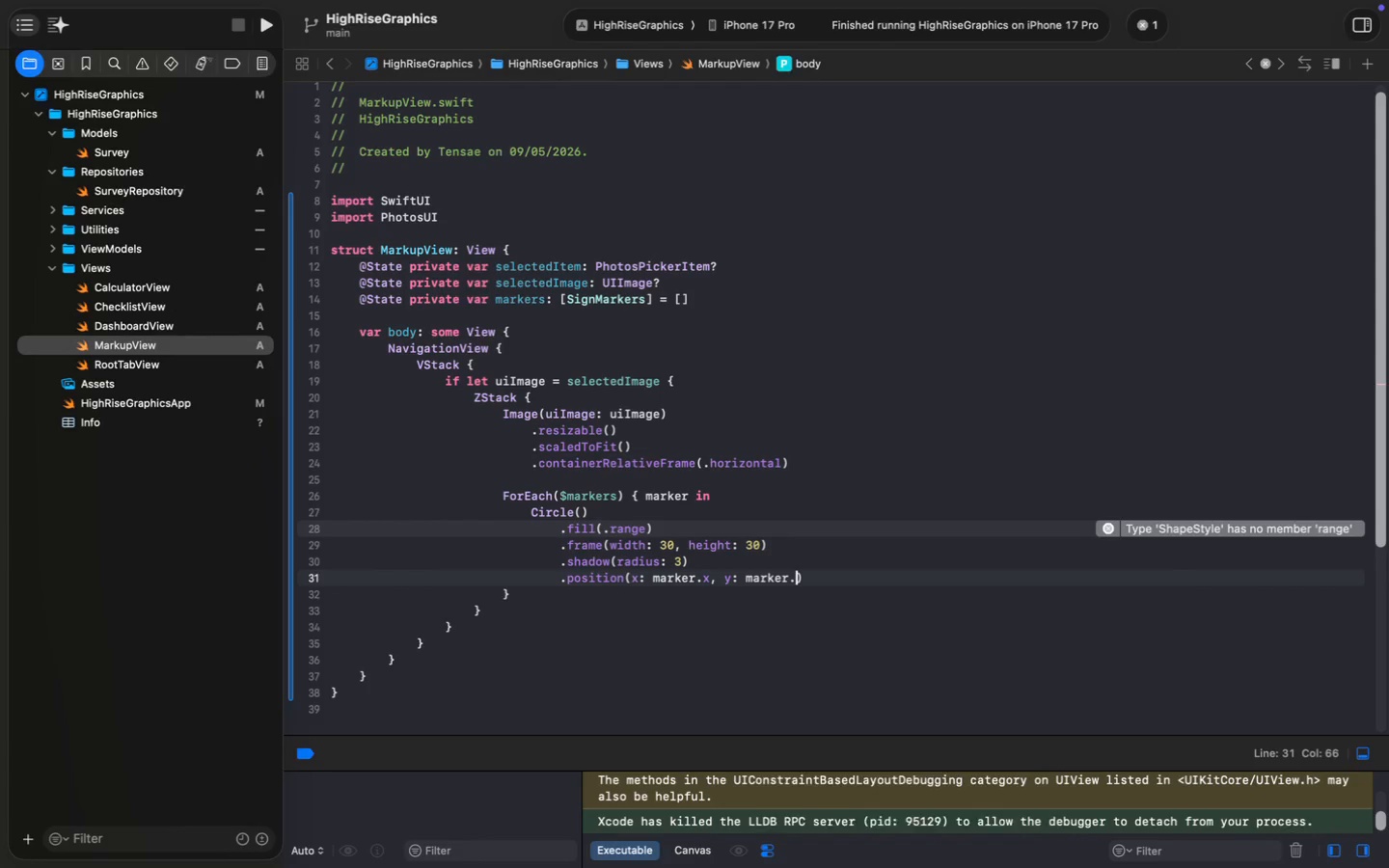 
 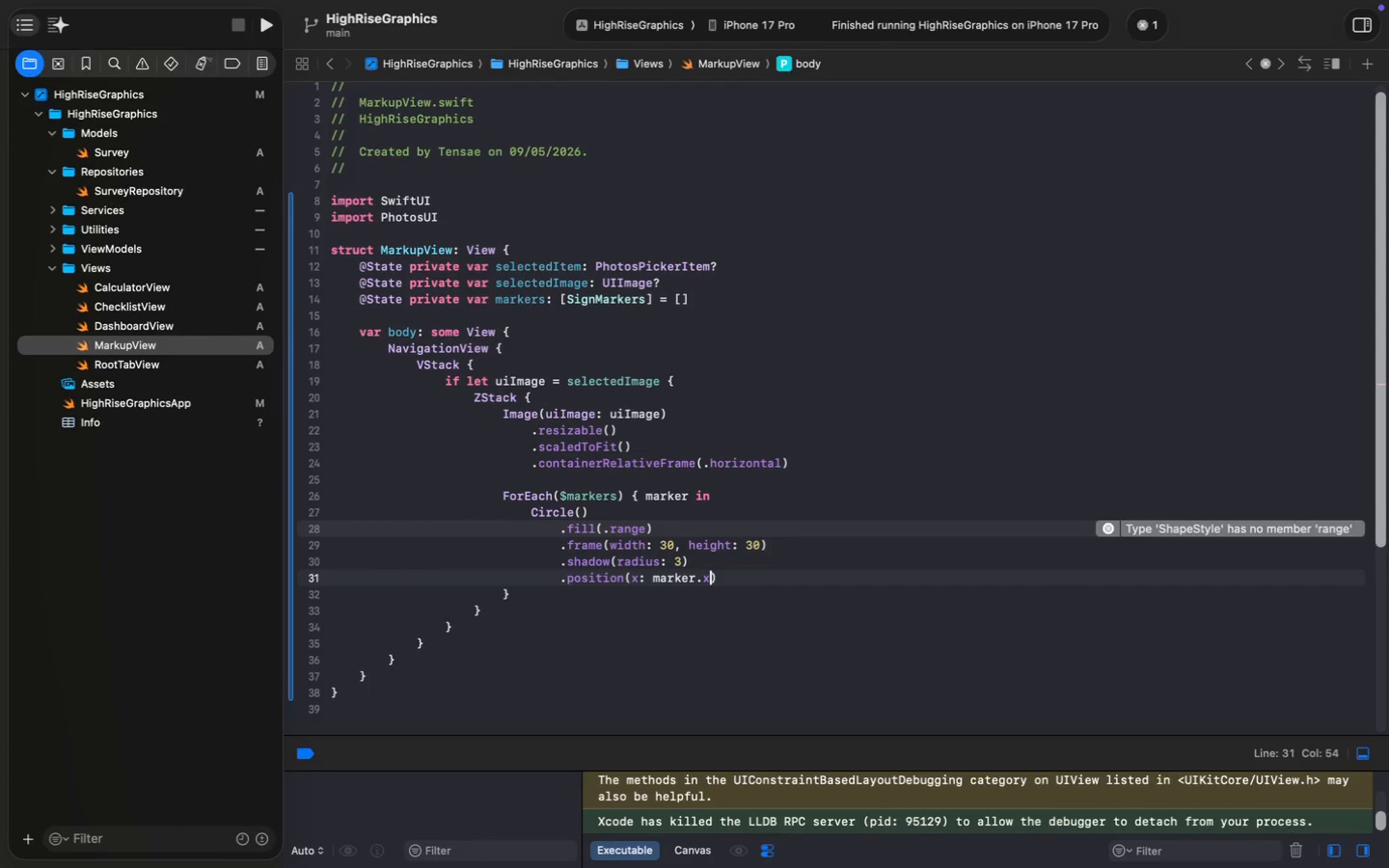 
key(ArrowRight)
 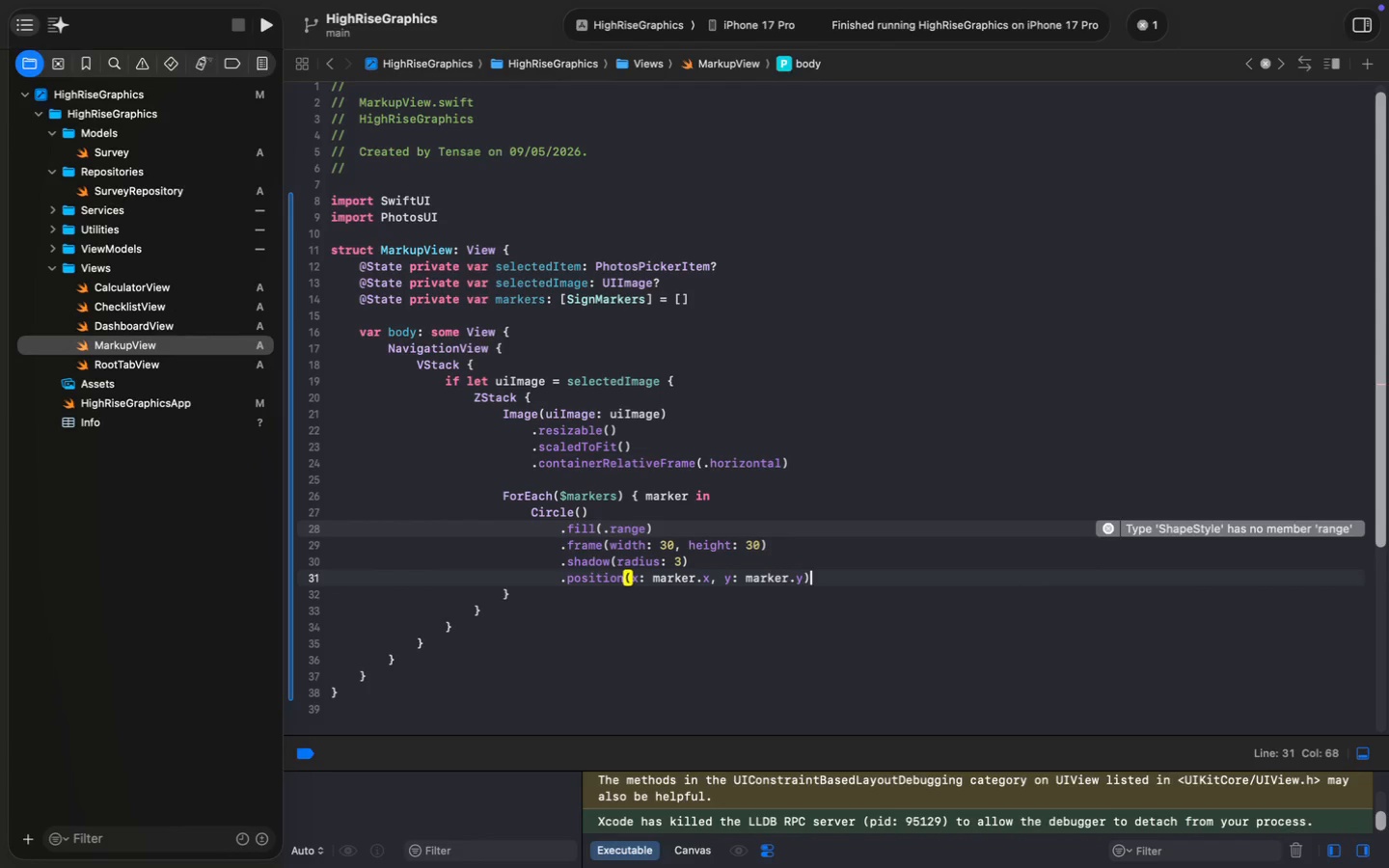 
key(Enter)
 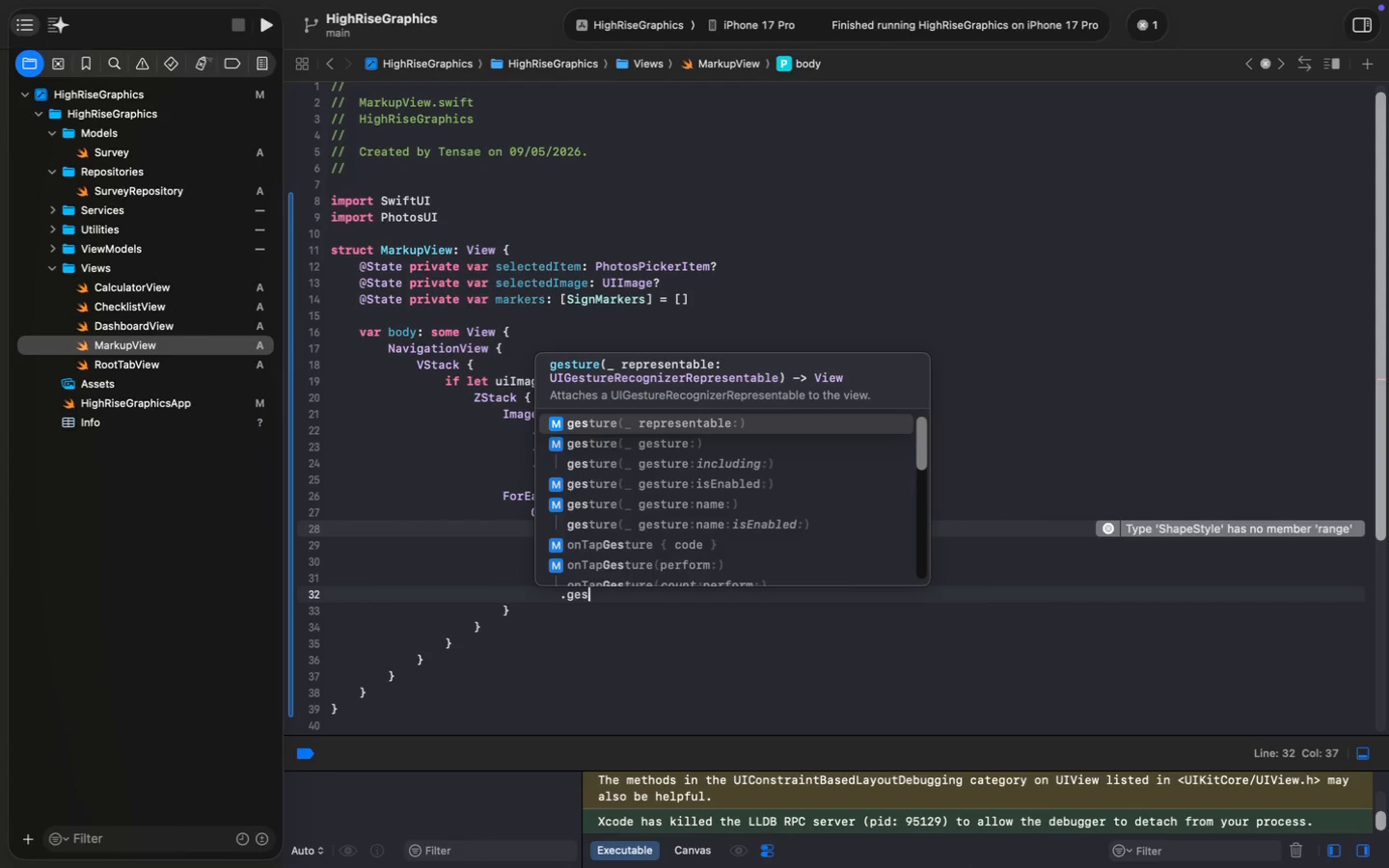 
type(.gest)
 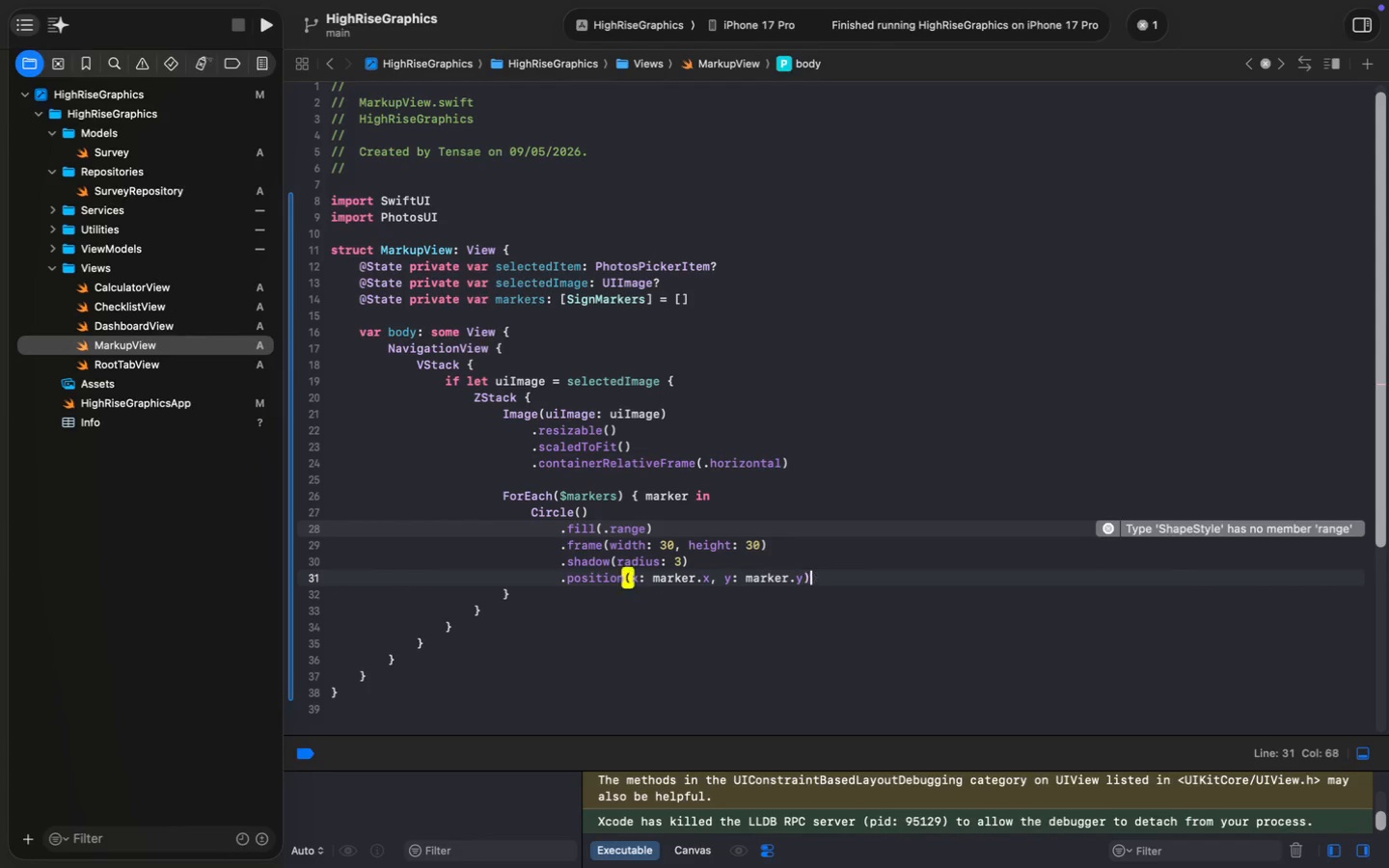 
key(Enter)
 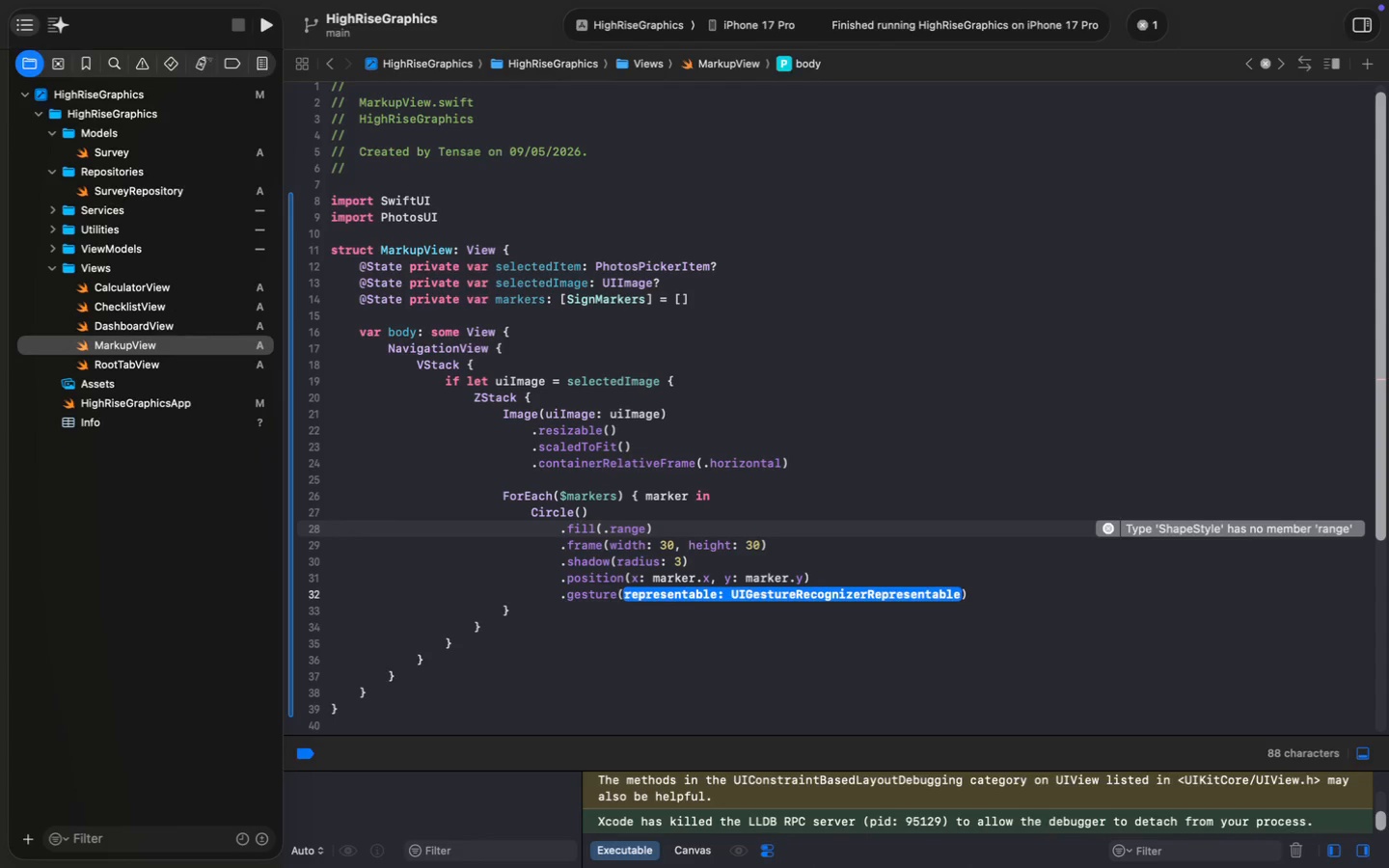 
key(Backspace)
 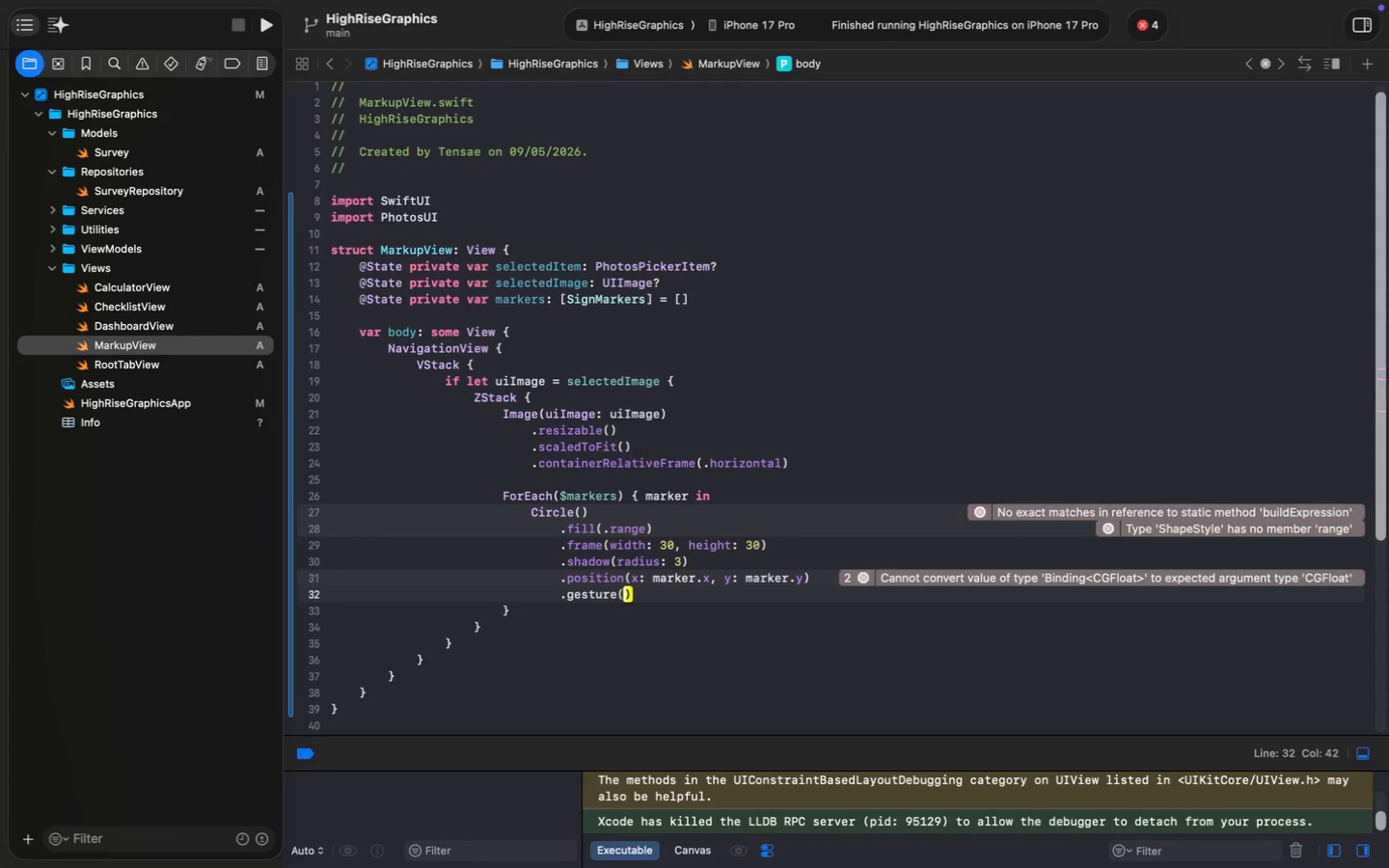 
key(Enter)
 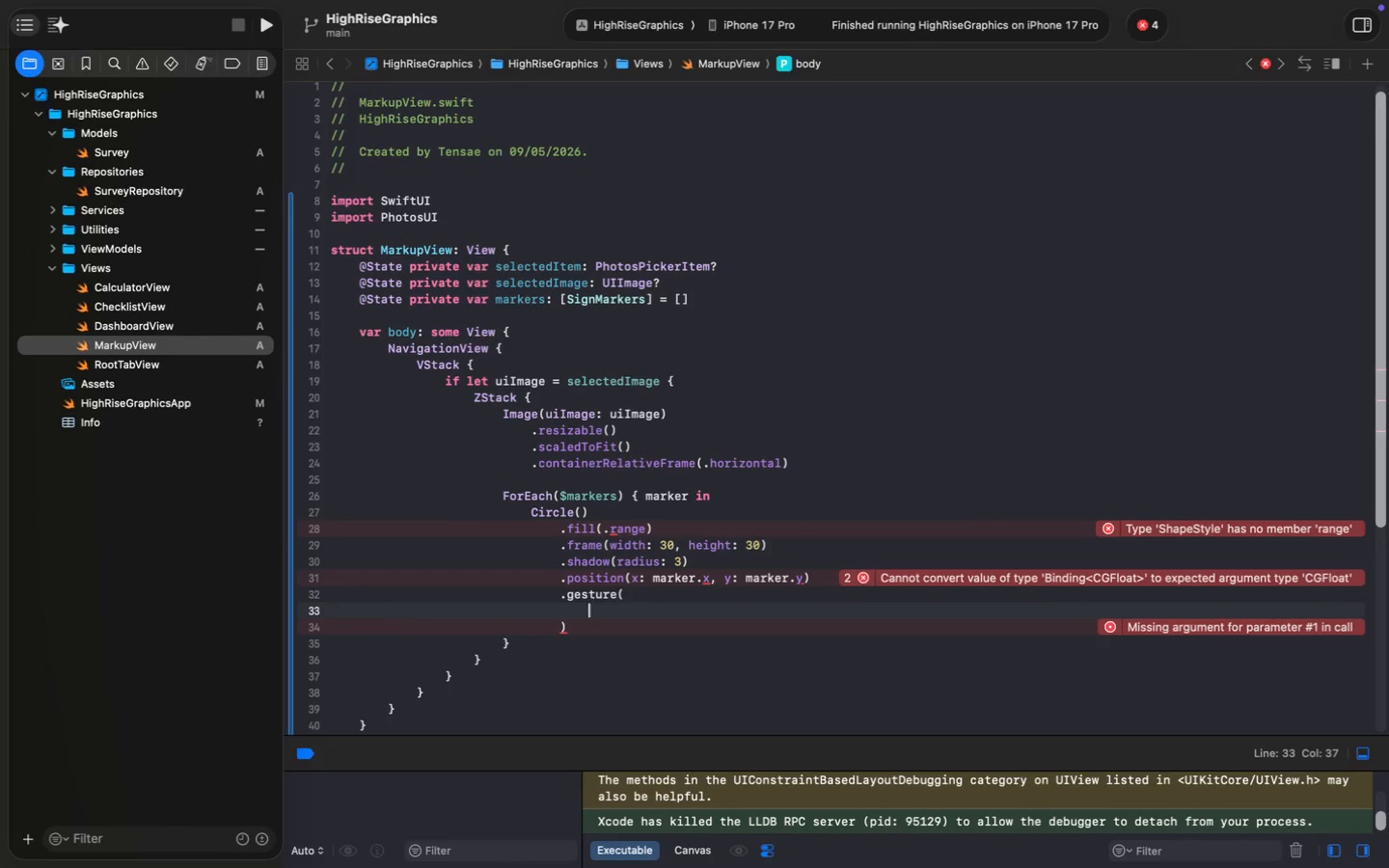 
wait(12.66)
 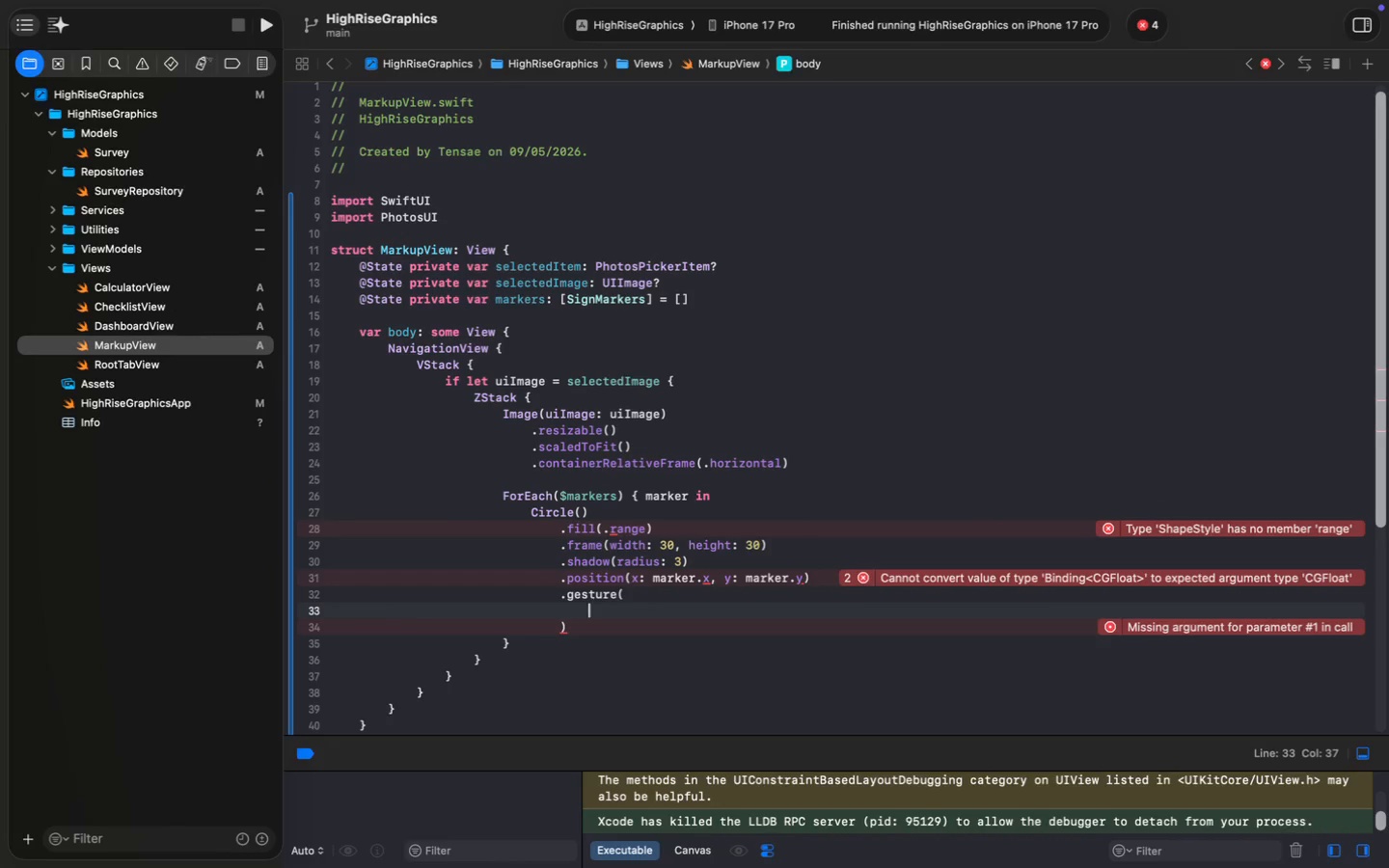 
type(.onch)
key(Backspace)
key(Backspace)
type(C)
 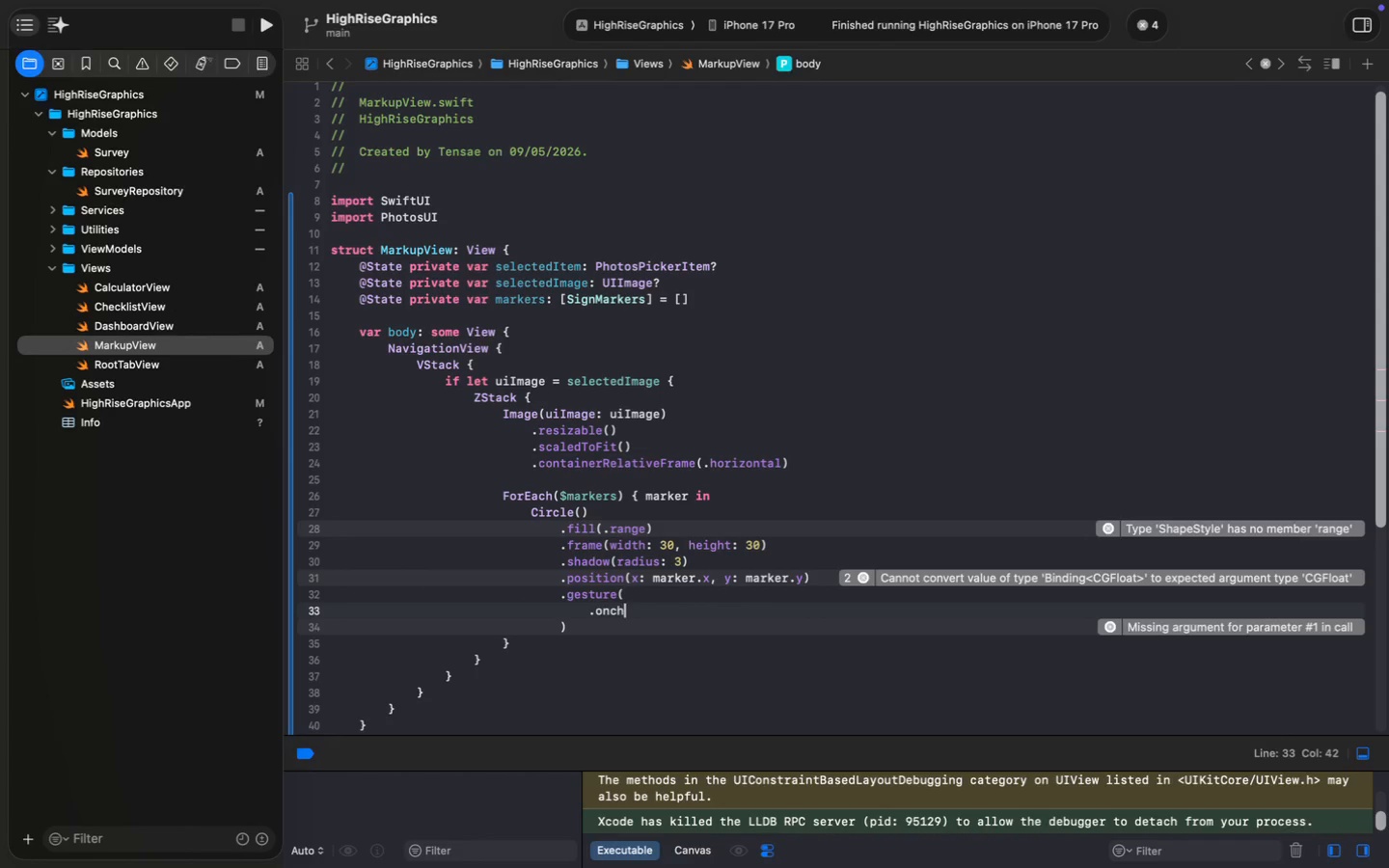 
key(Backspace)
key(Backspace)
key(Backspace)
key(Backspace)
type(Drag)
 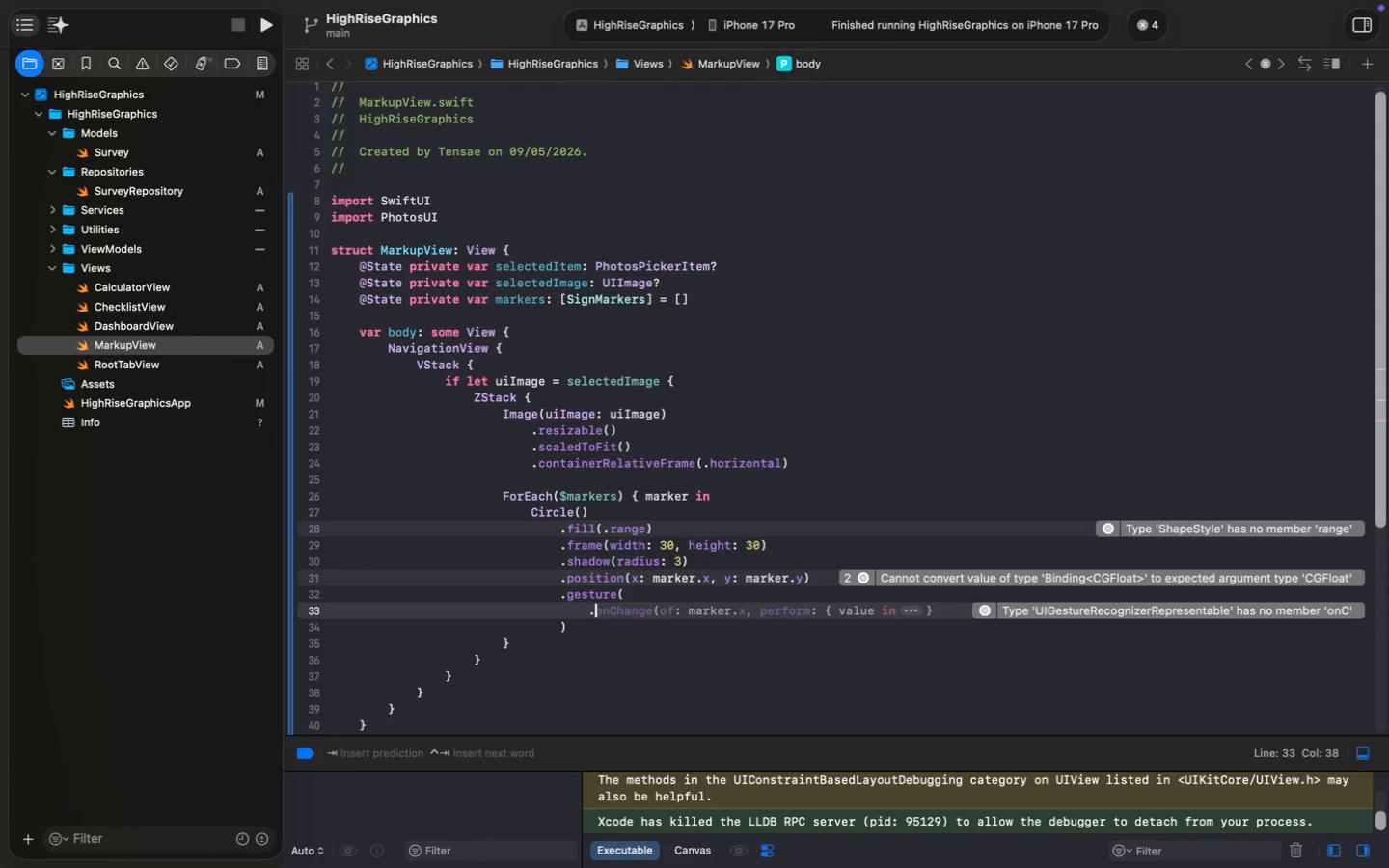 
key(Enter)
 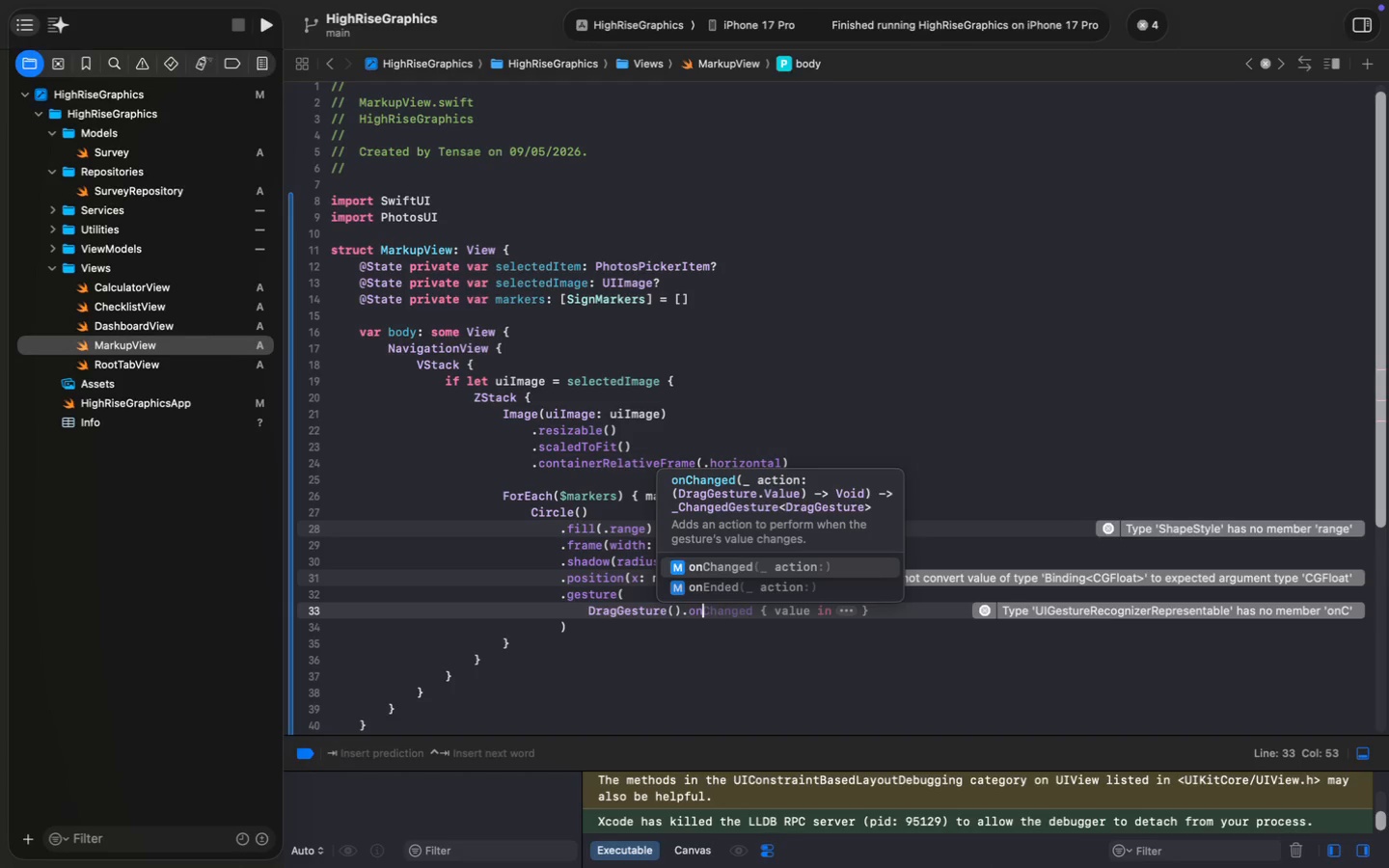 
type(().on)
 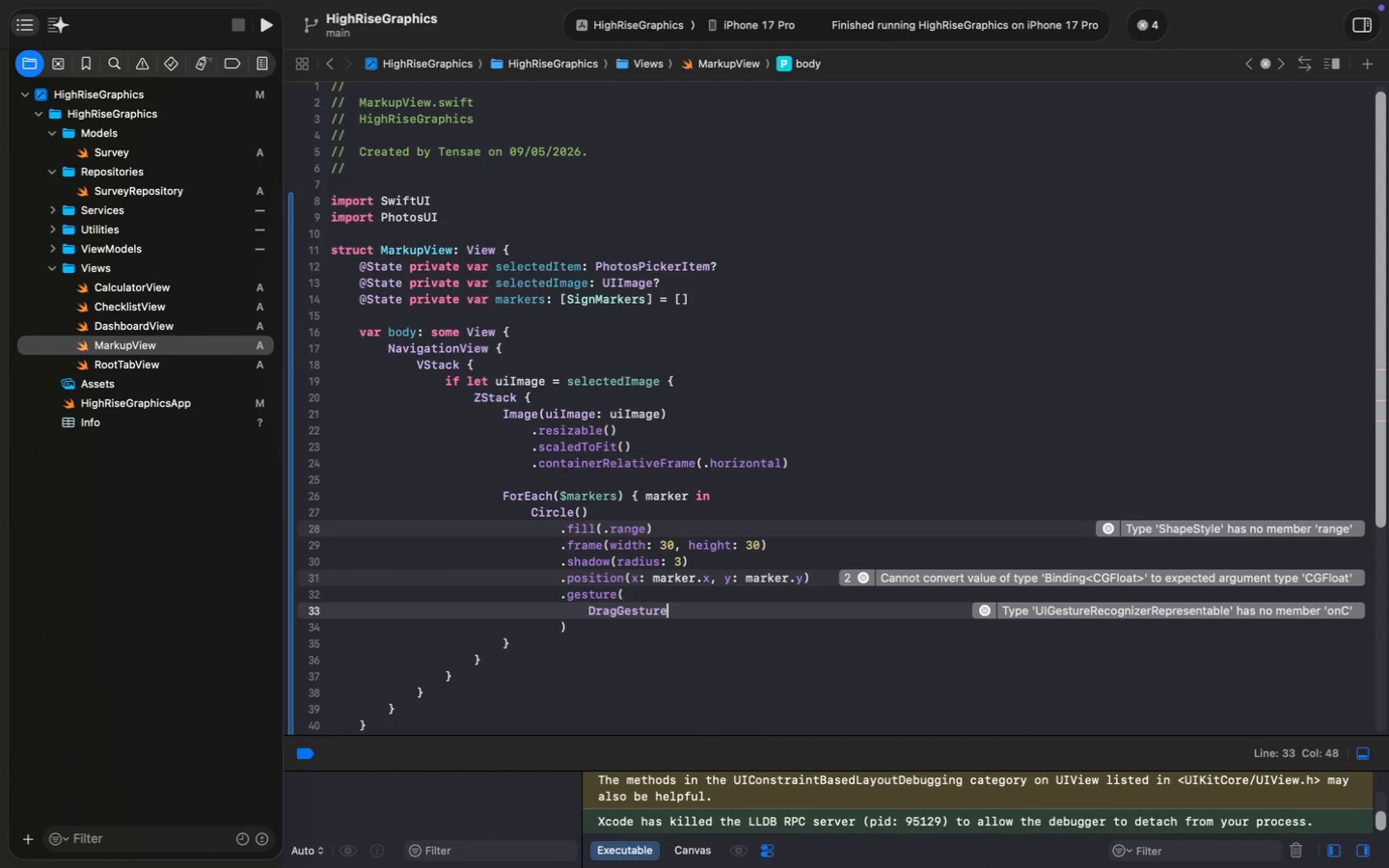 
key(Enter)
 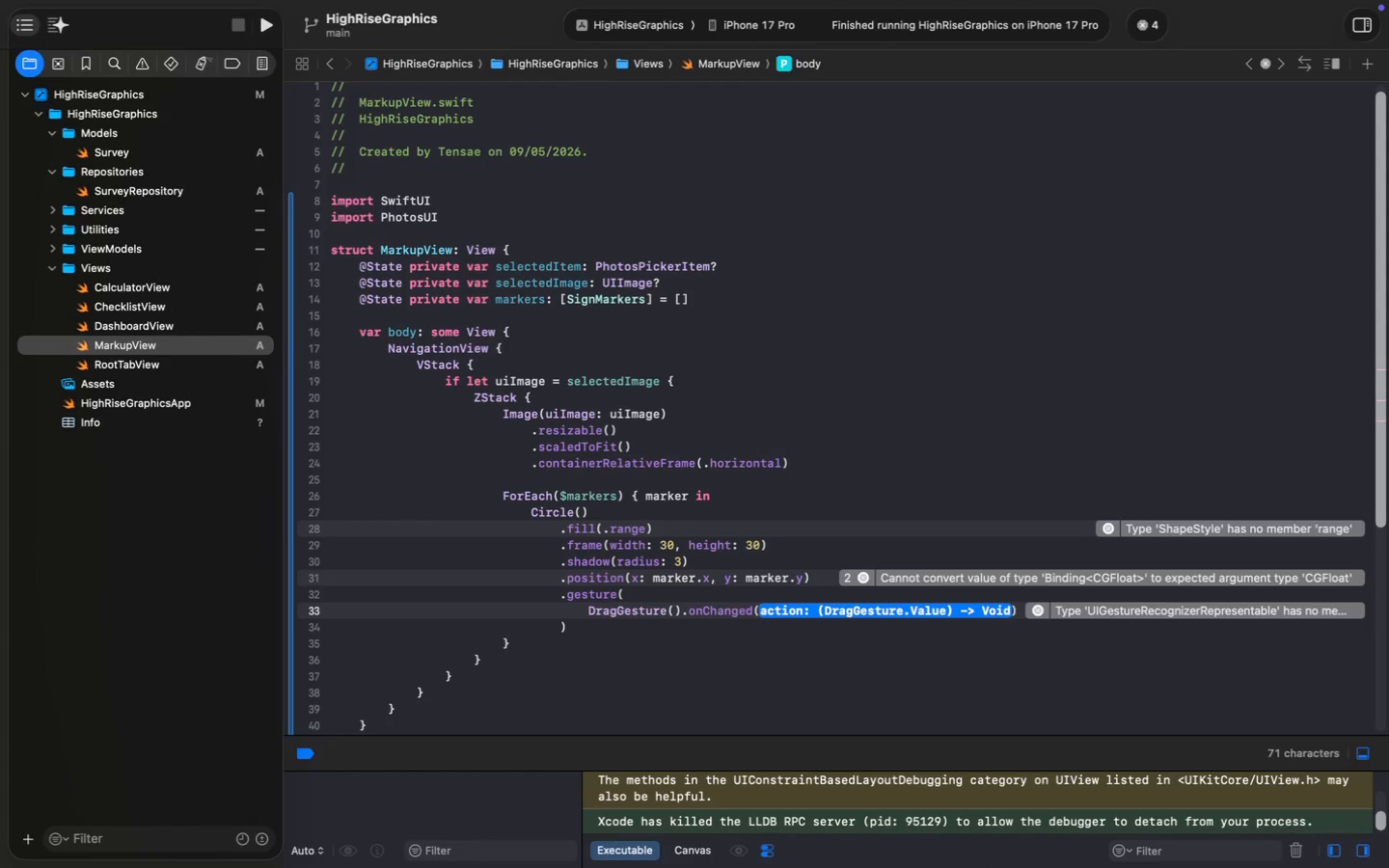 
key(Space)
 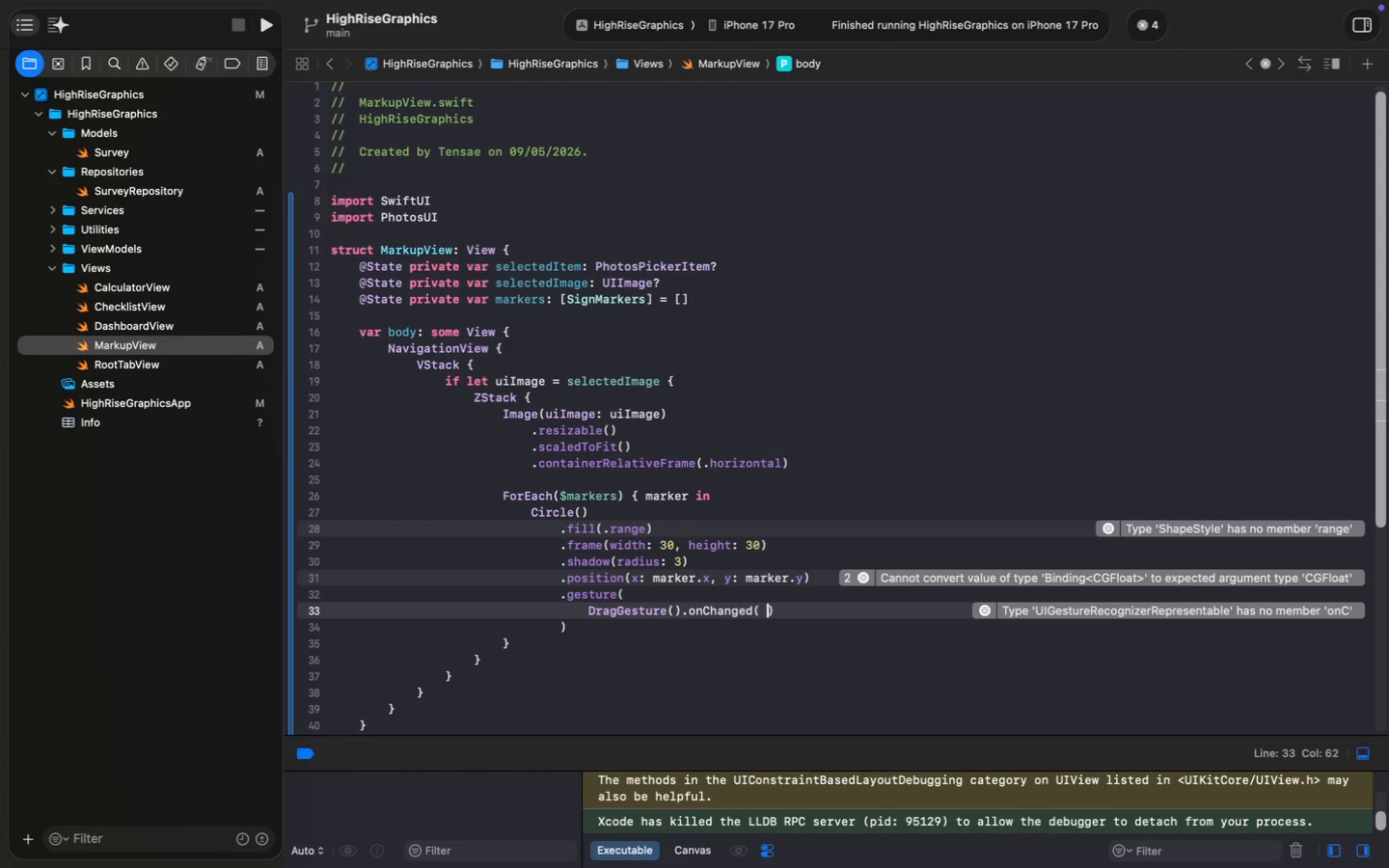 
key(Backspace)
 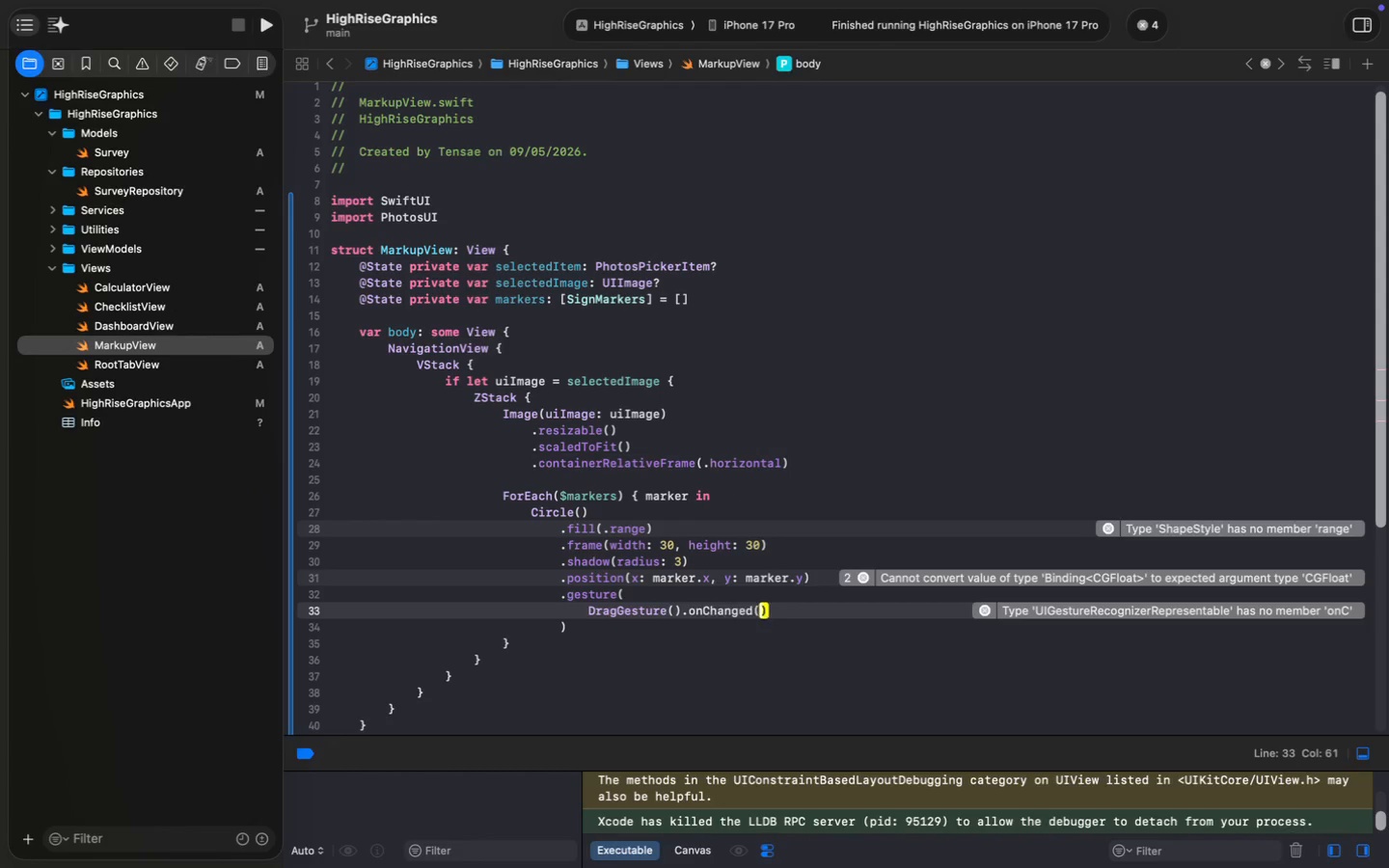 
key(Backspace)
 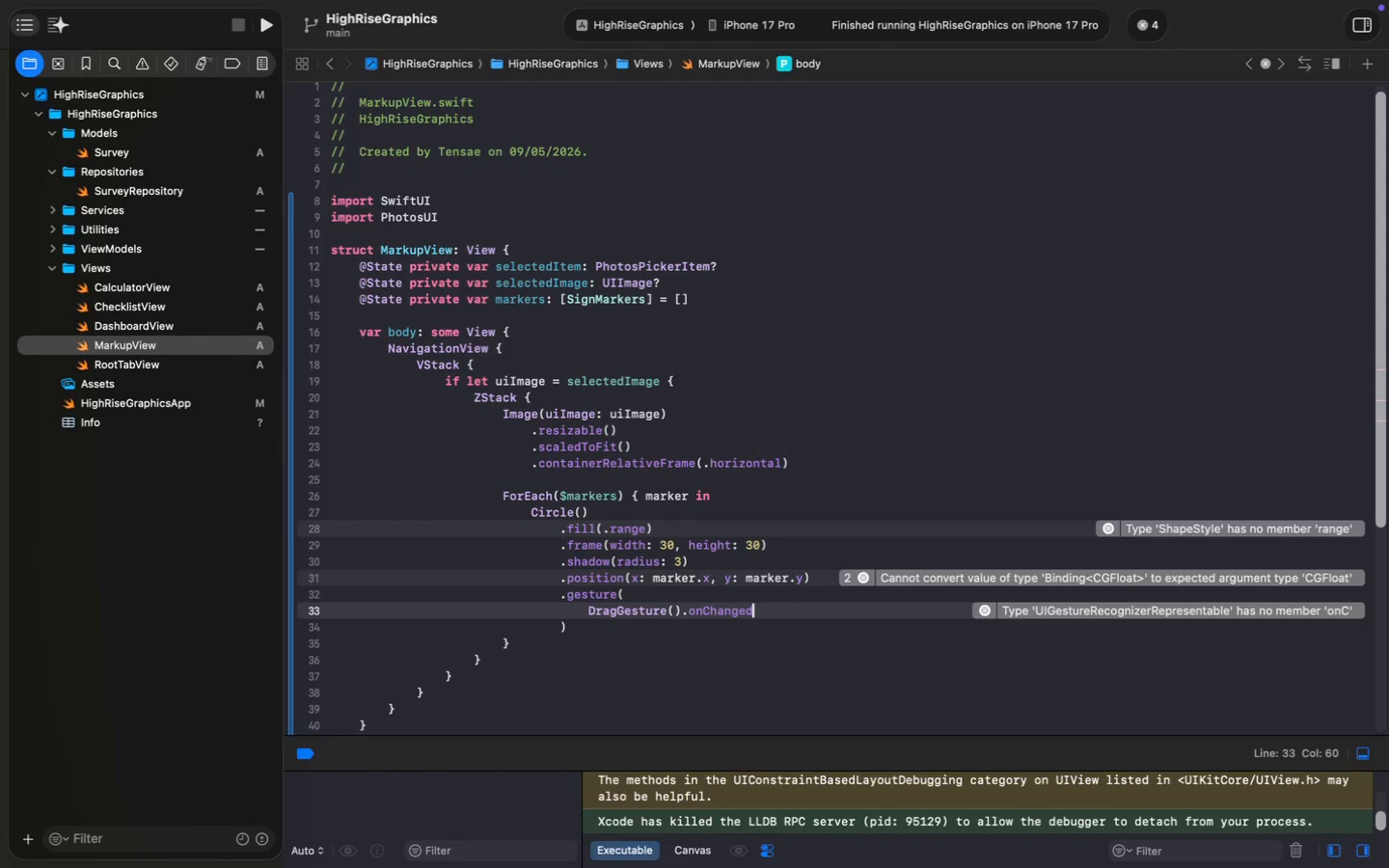 
key(Space)
 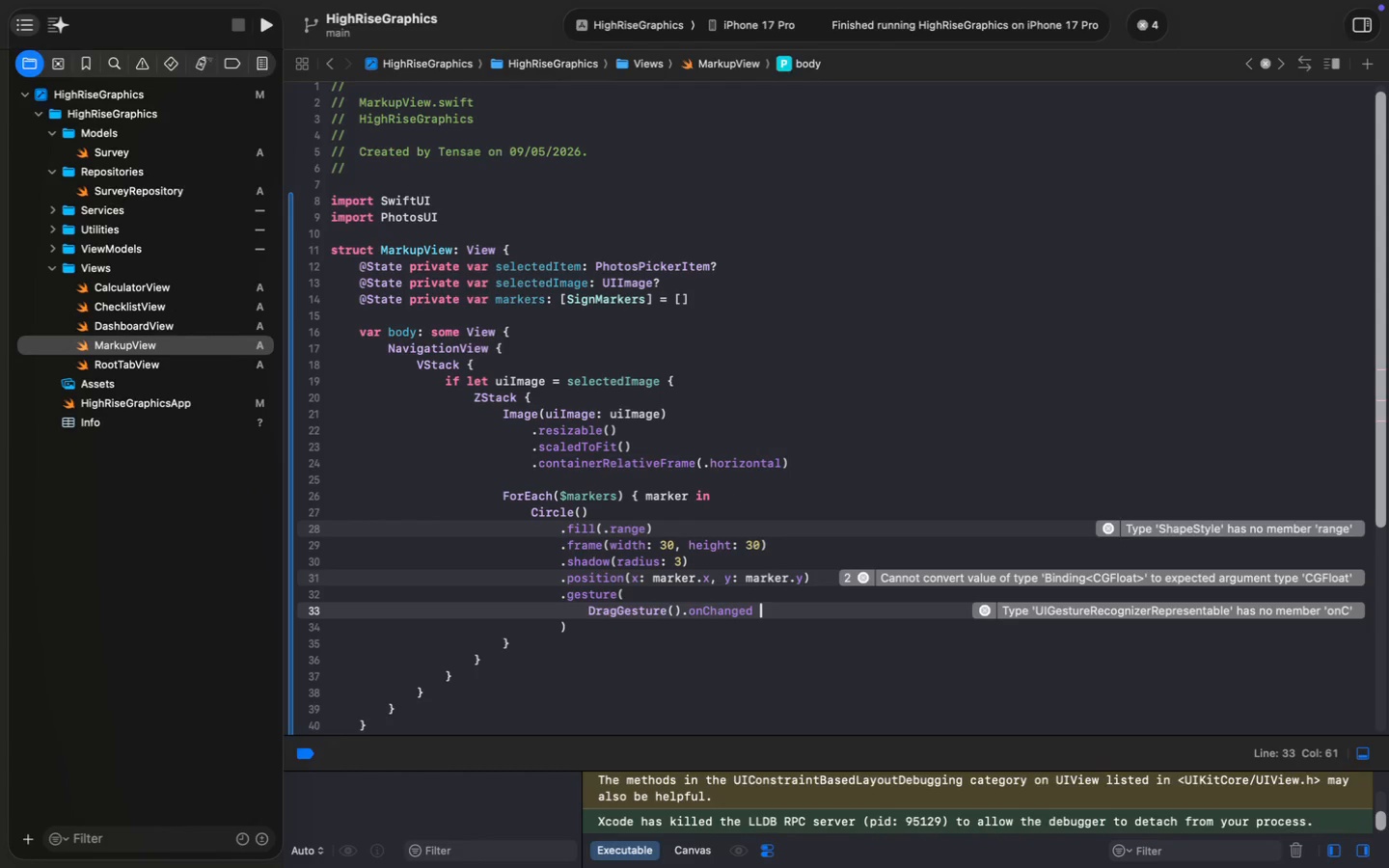 
key(Shift+ShiftLeft)
 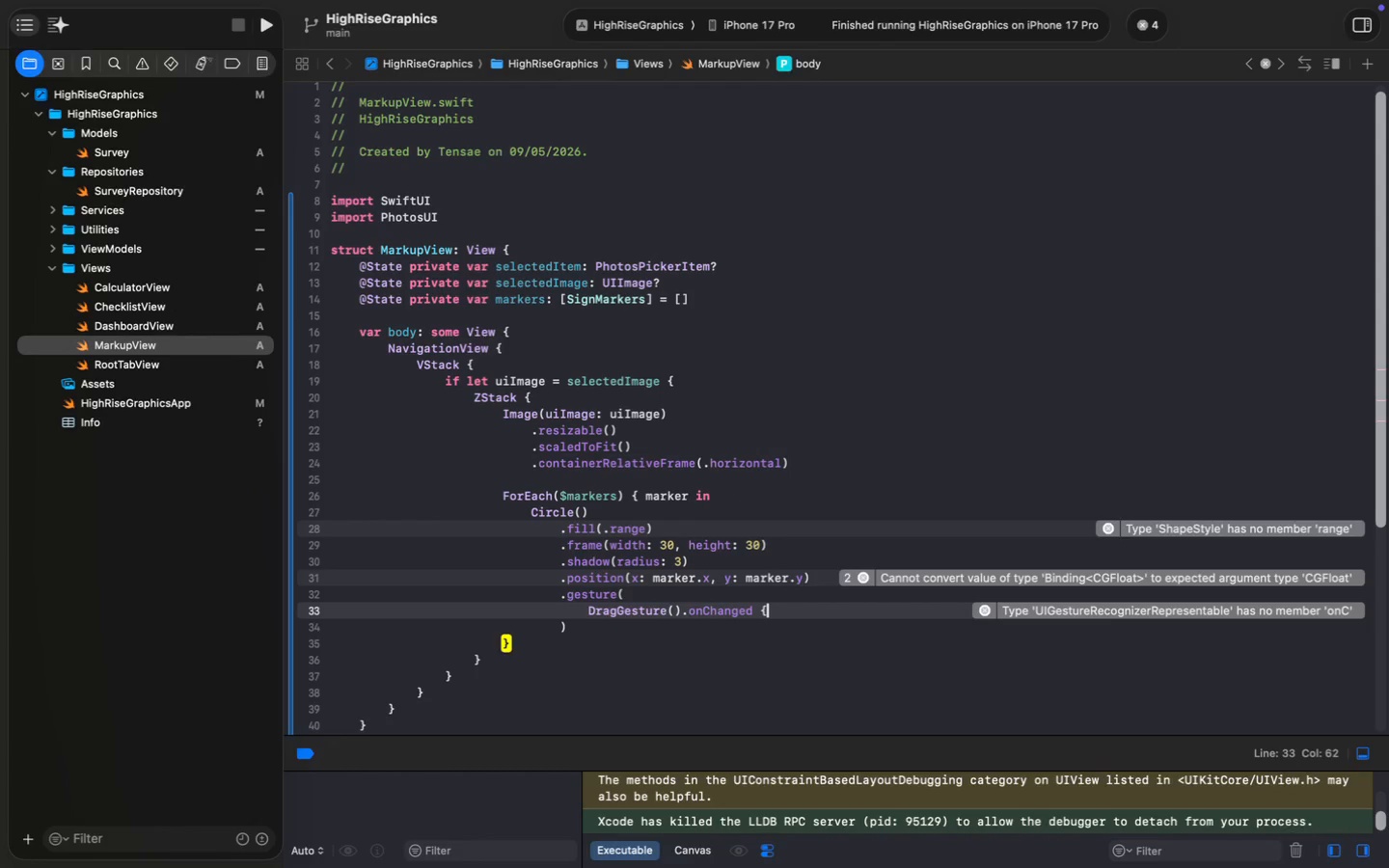 
key(Shift+BracketLeft)
 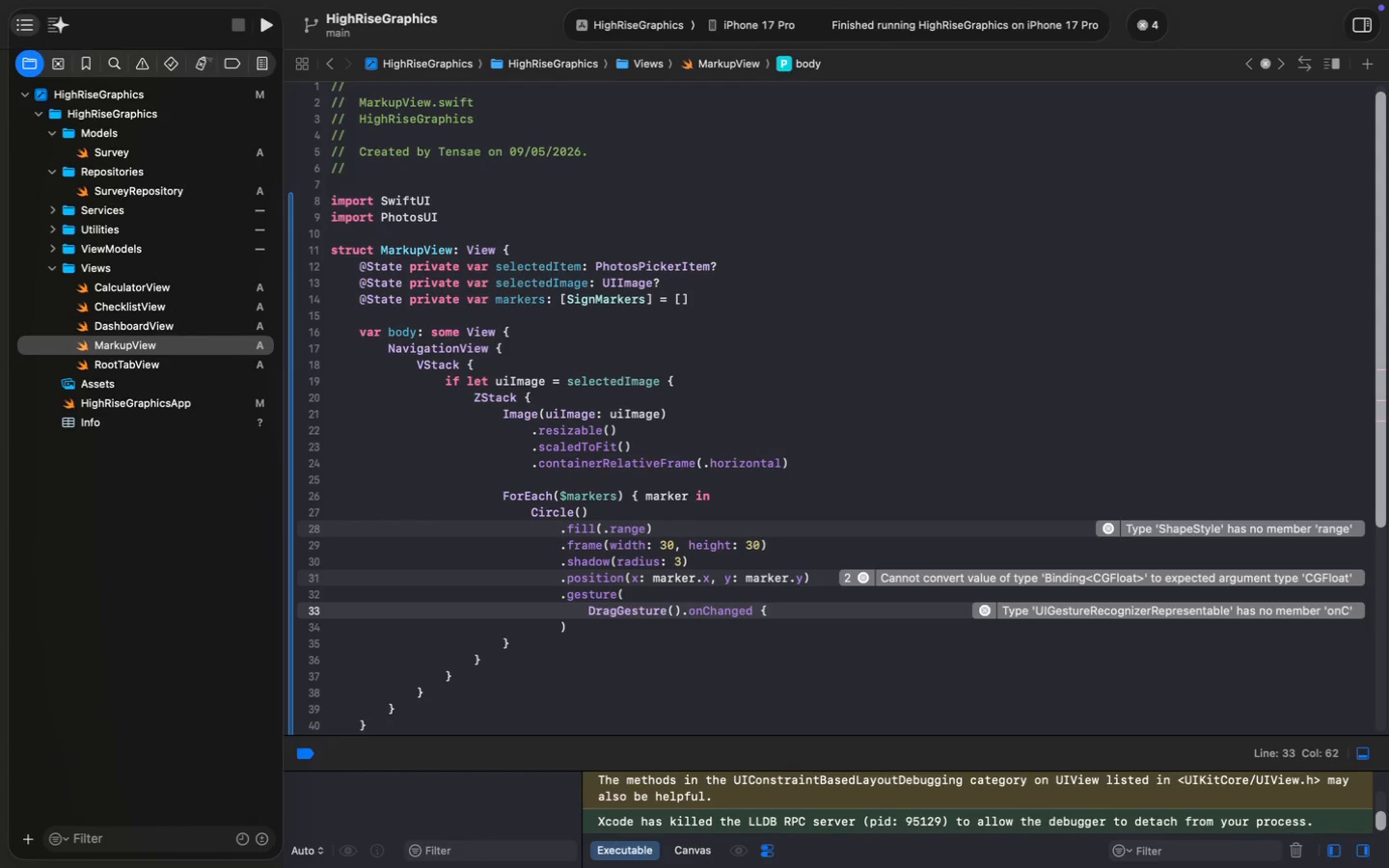 
key(Enter)
 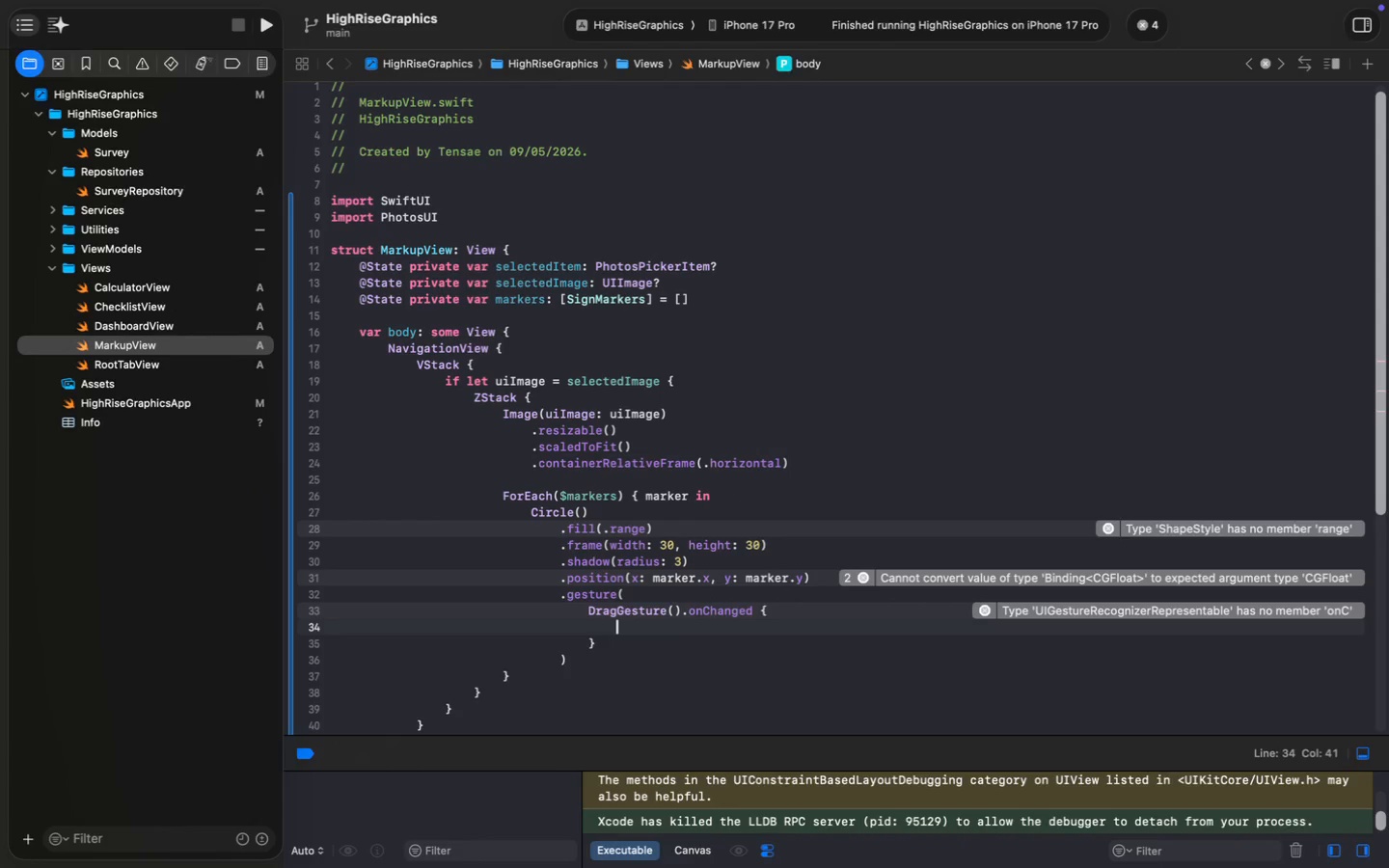 
key(ArrowUp)
 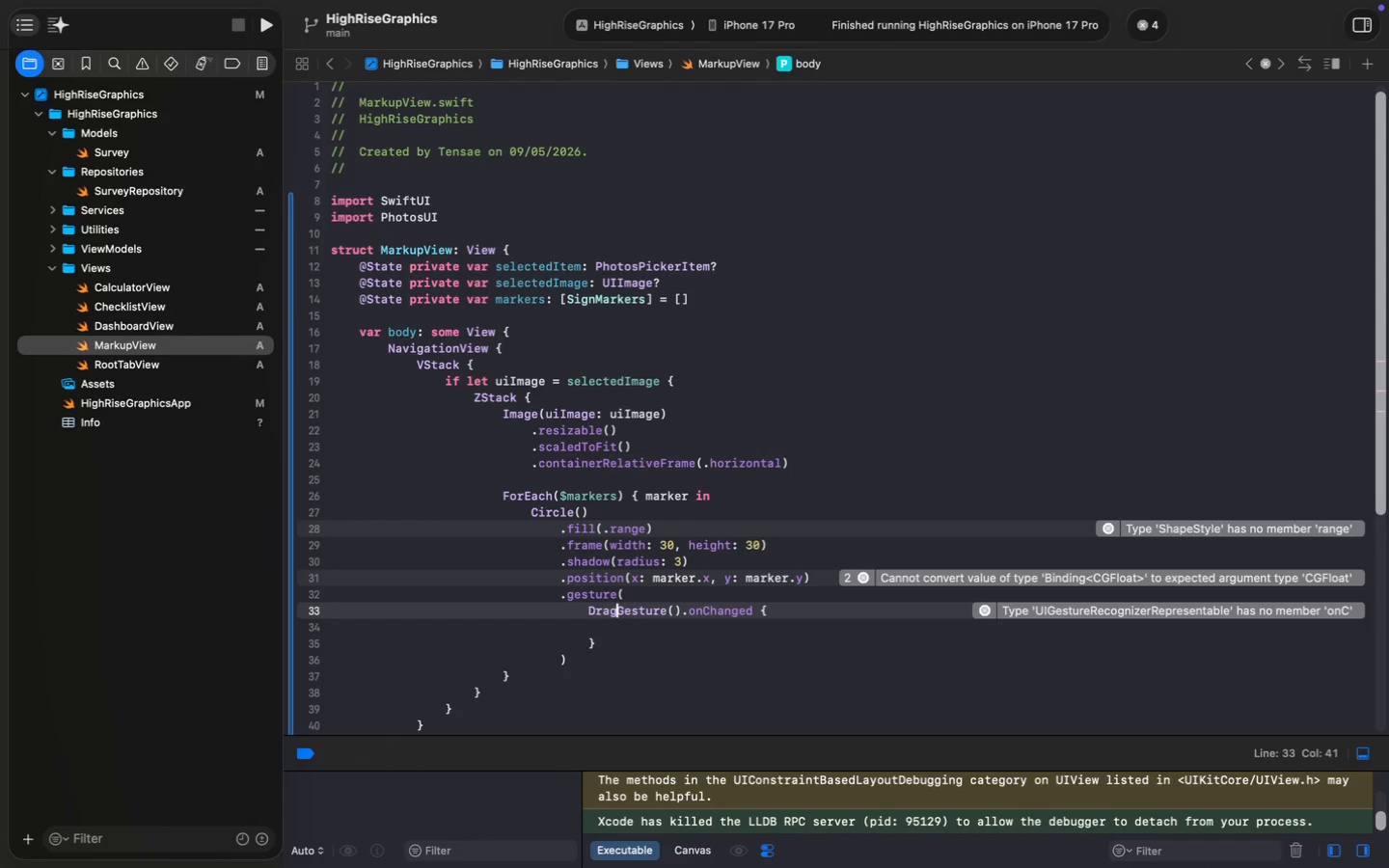 
key(Meta+MetaRight)
 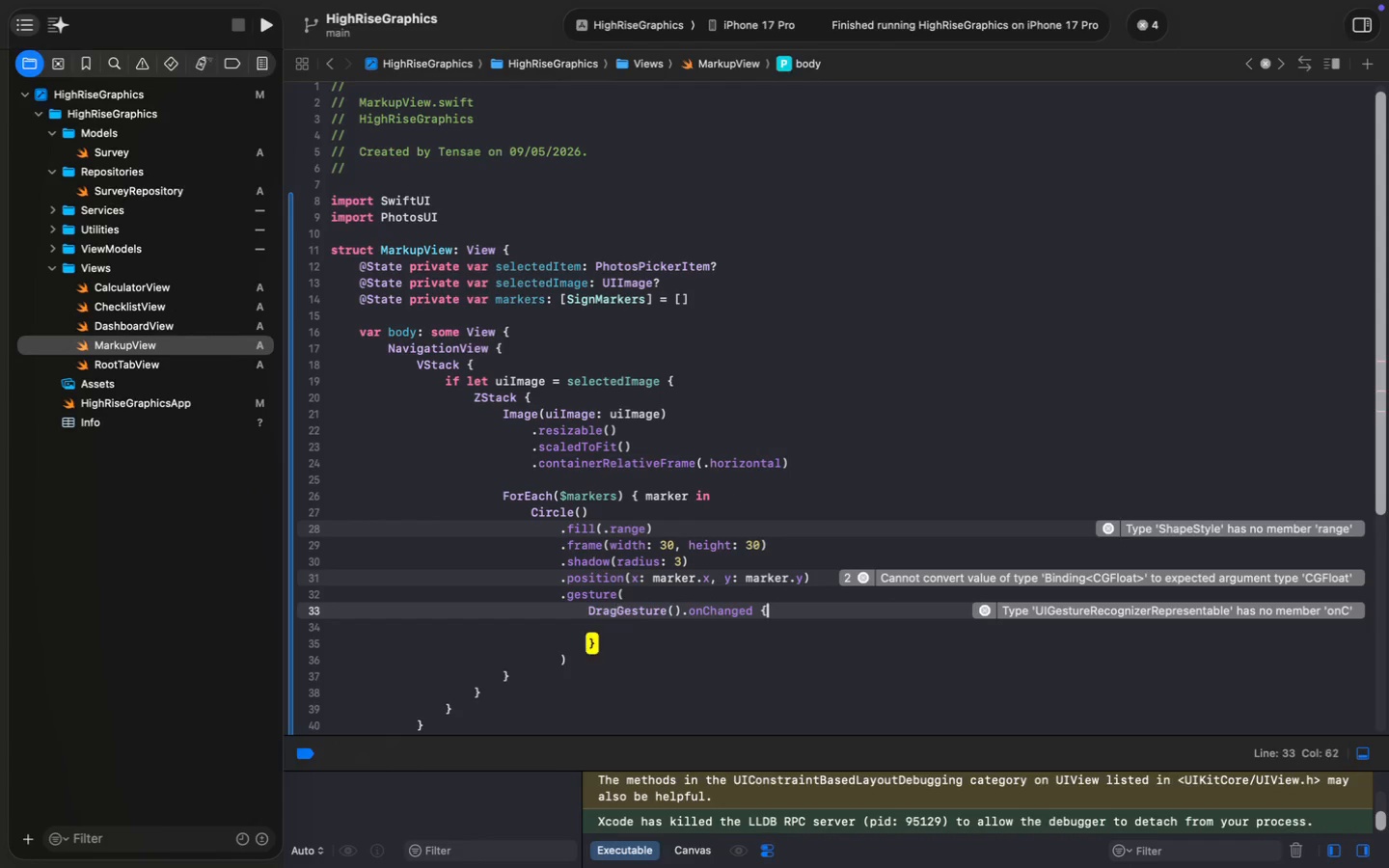 
key(Meta+ArrowRight)
 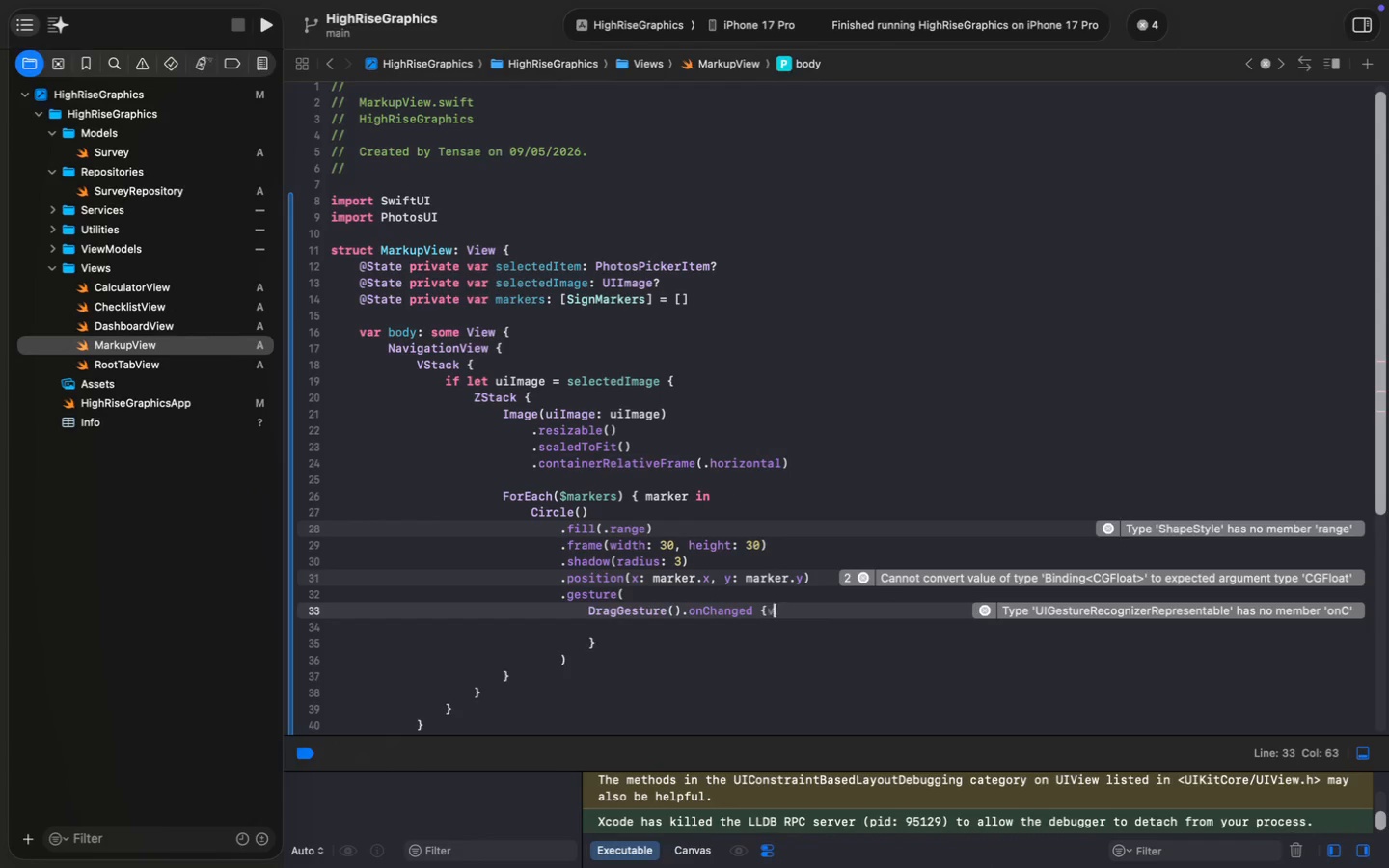 
type(value in)
 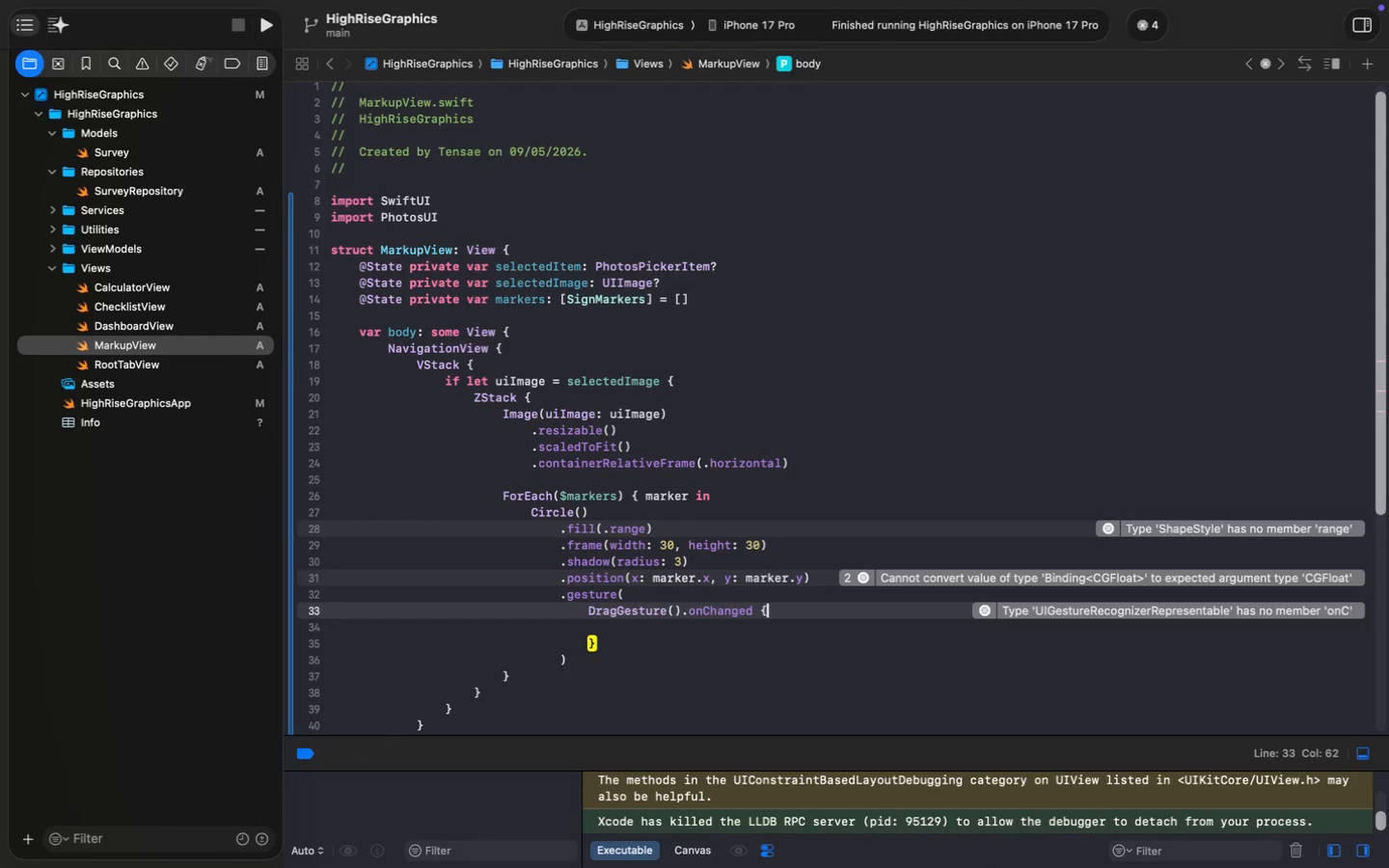 
key(Enter)
 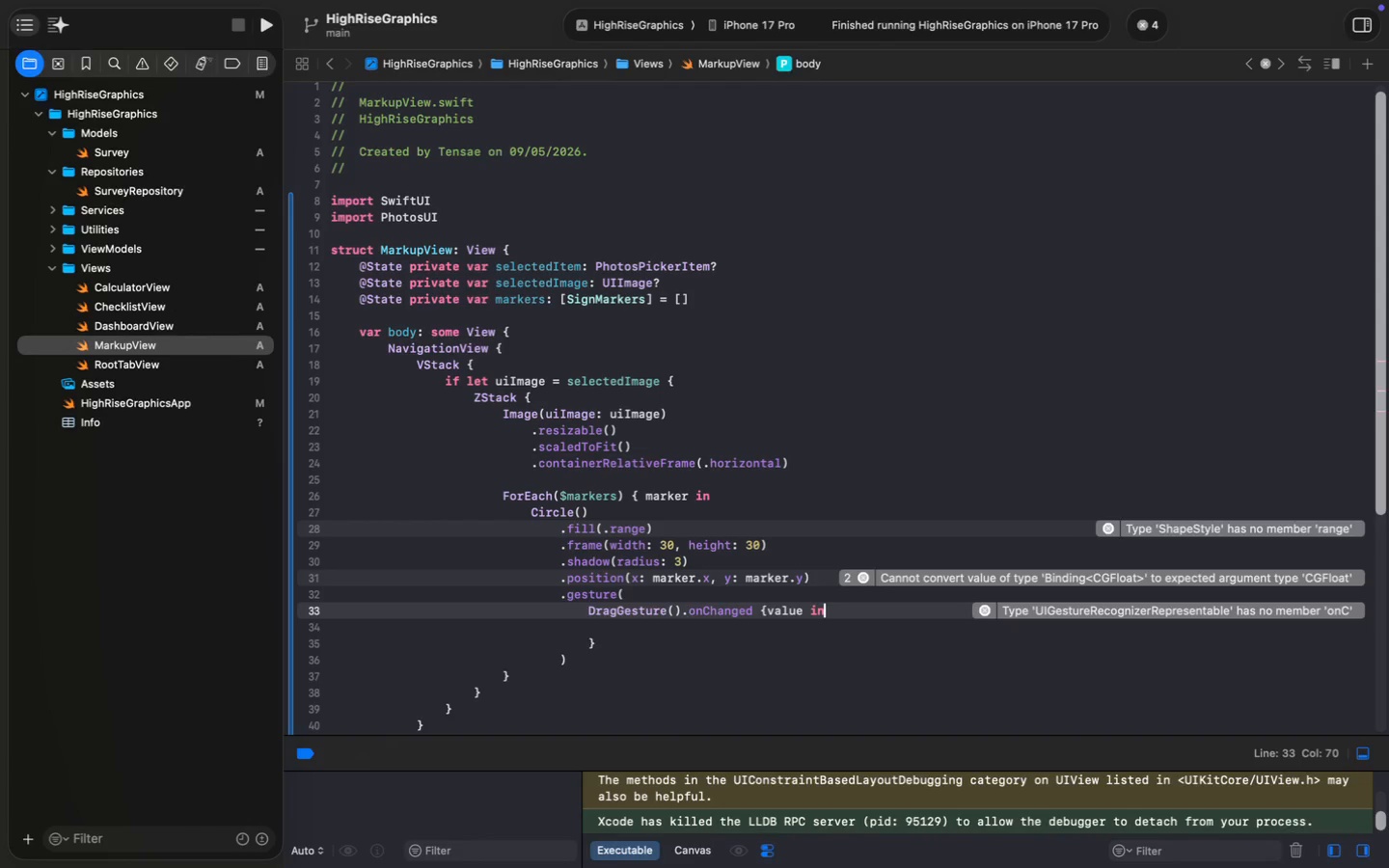 
key(Alt+AltRight)
 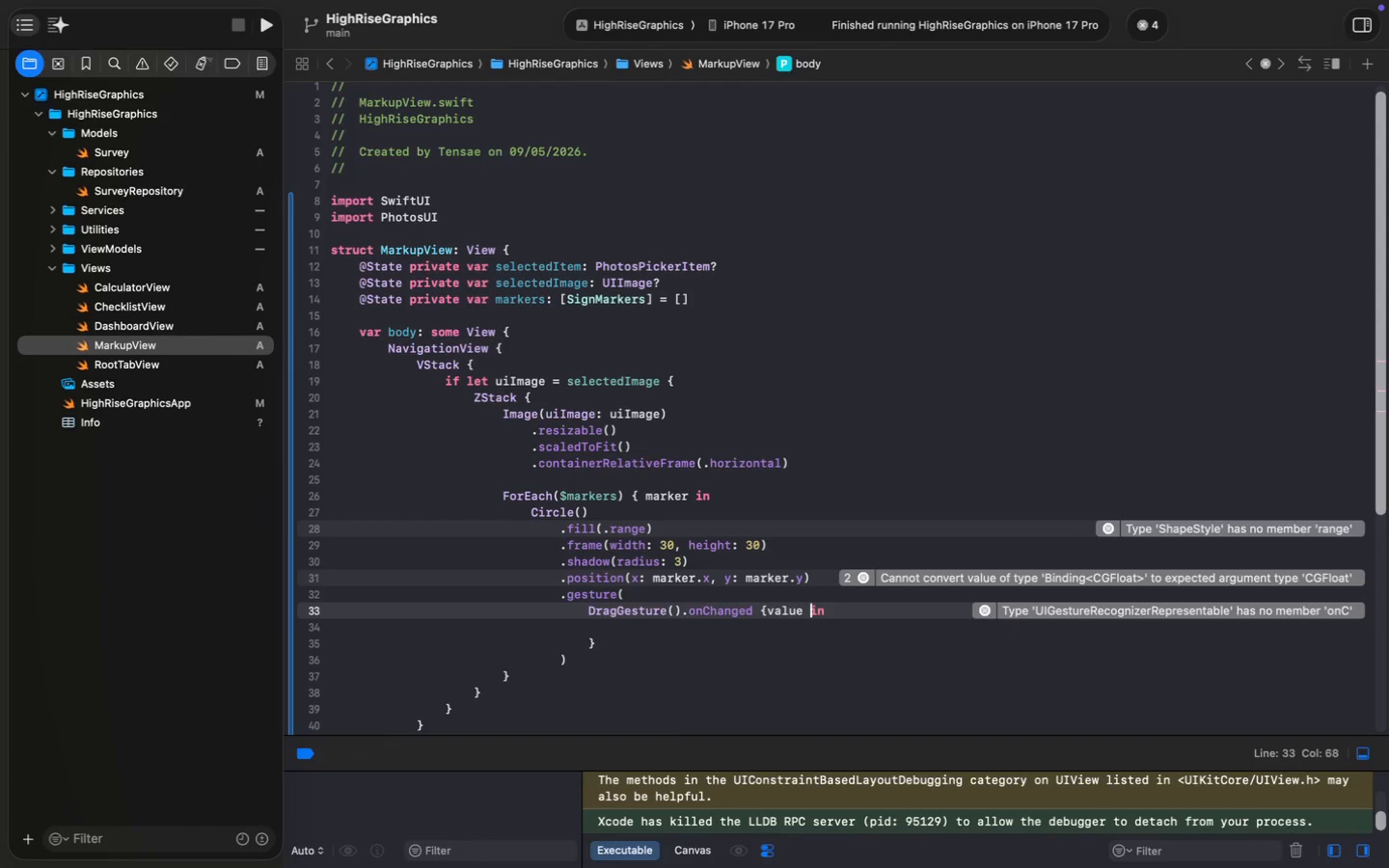 
key(Alt+ArrowLeft)
 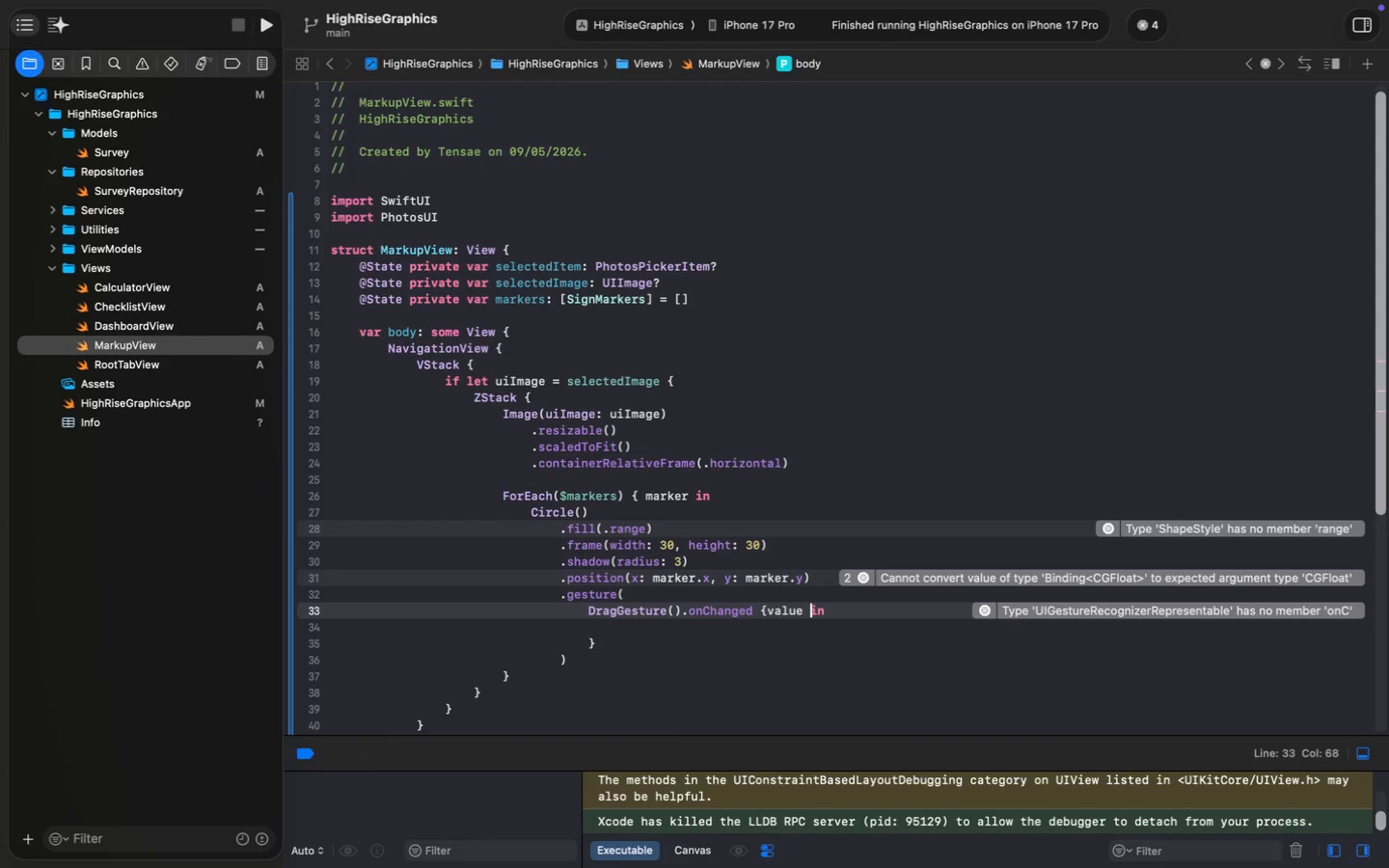 
key(Alt+ArrowLeft)
 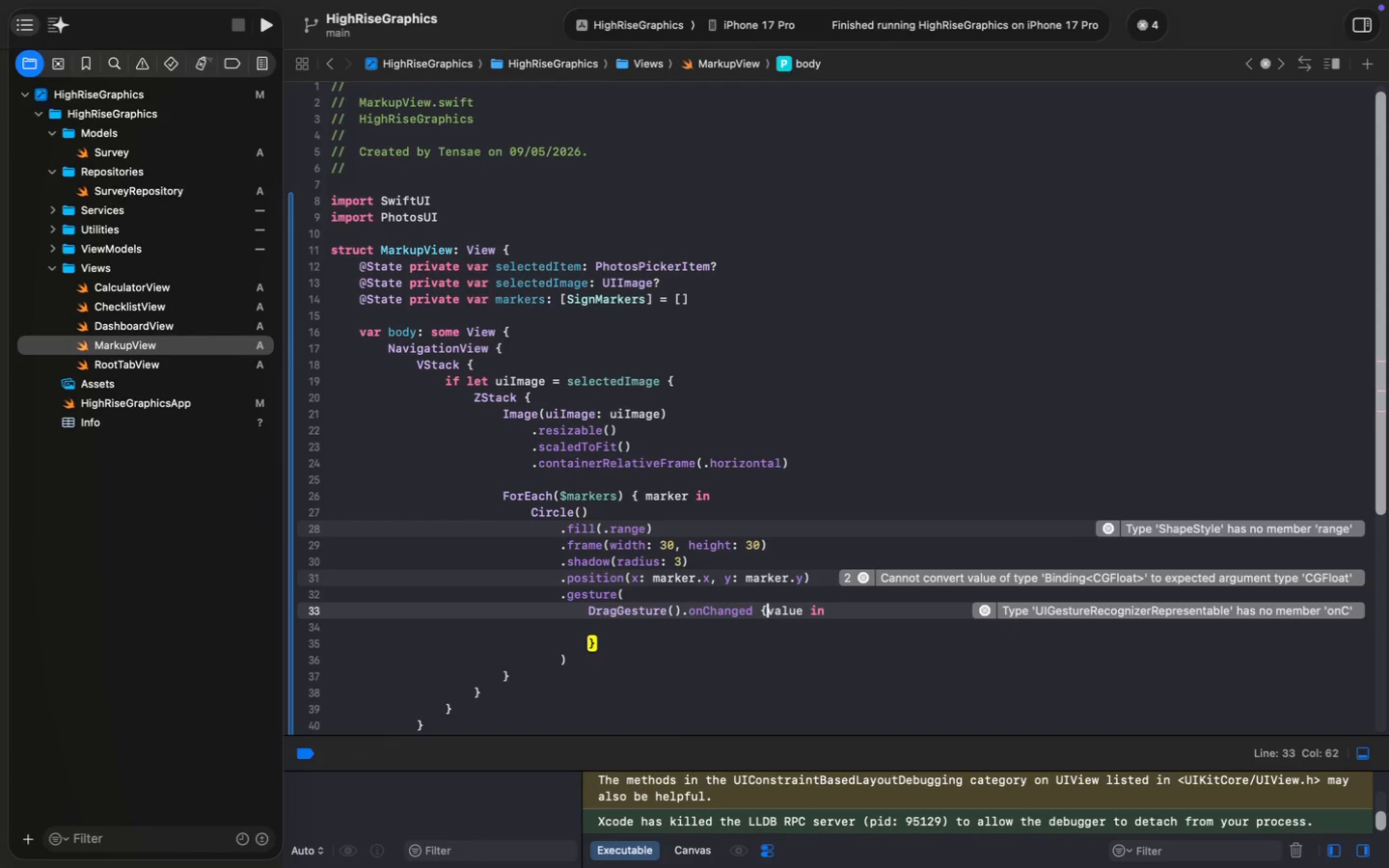 
key(Space)
 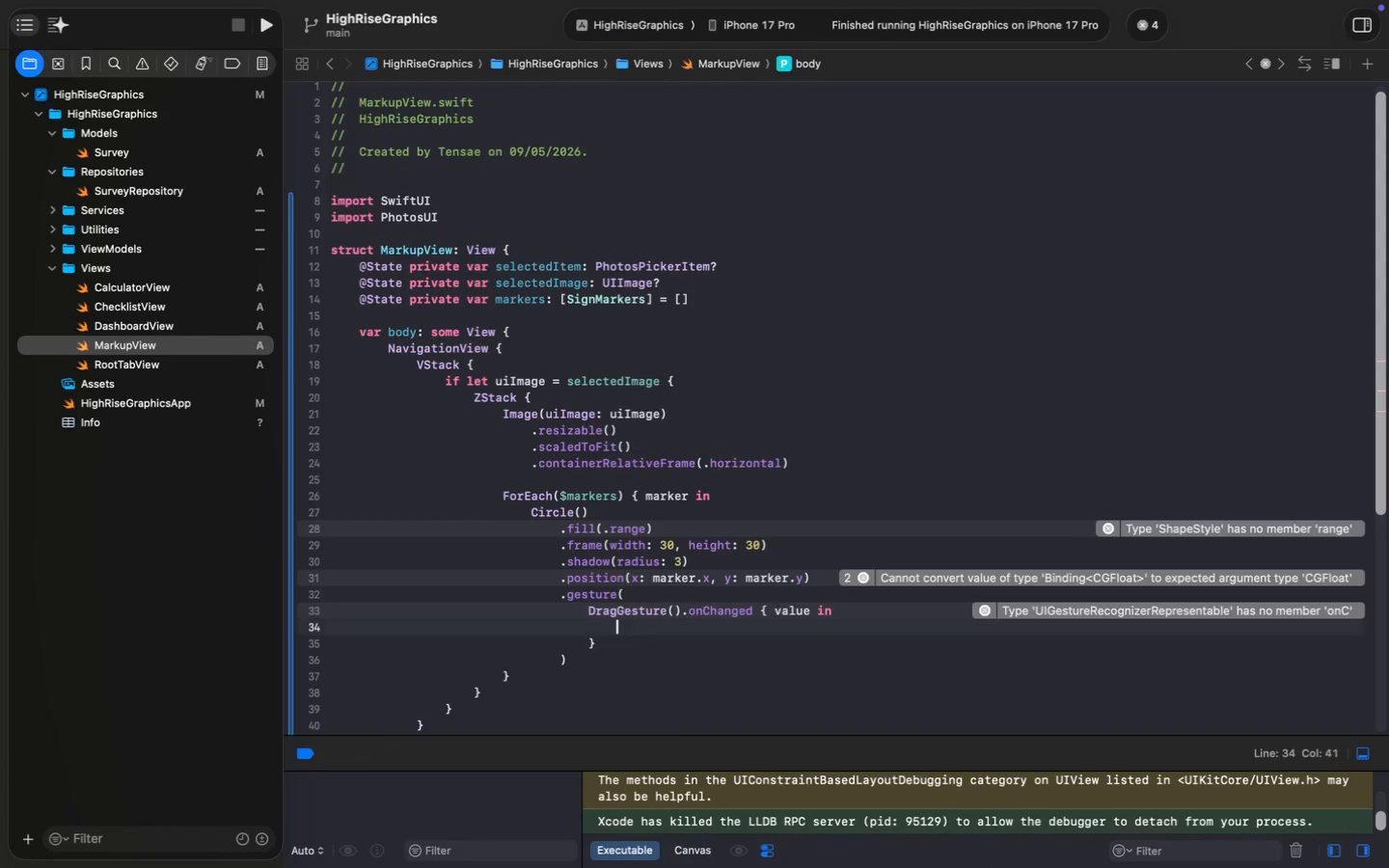 
key(ArrowDown)
 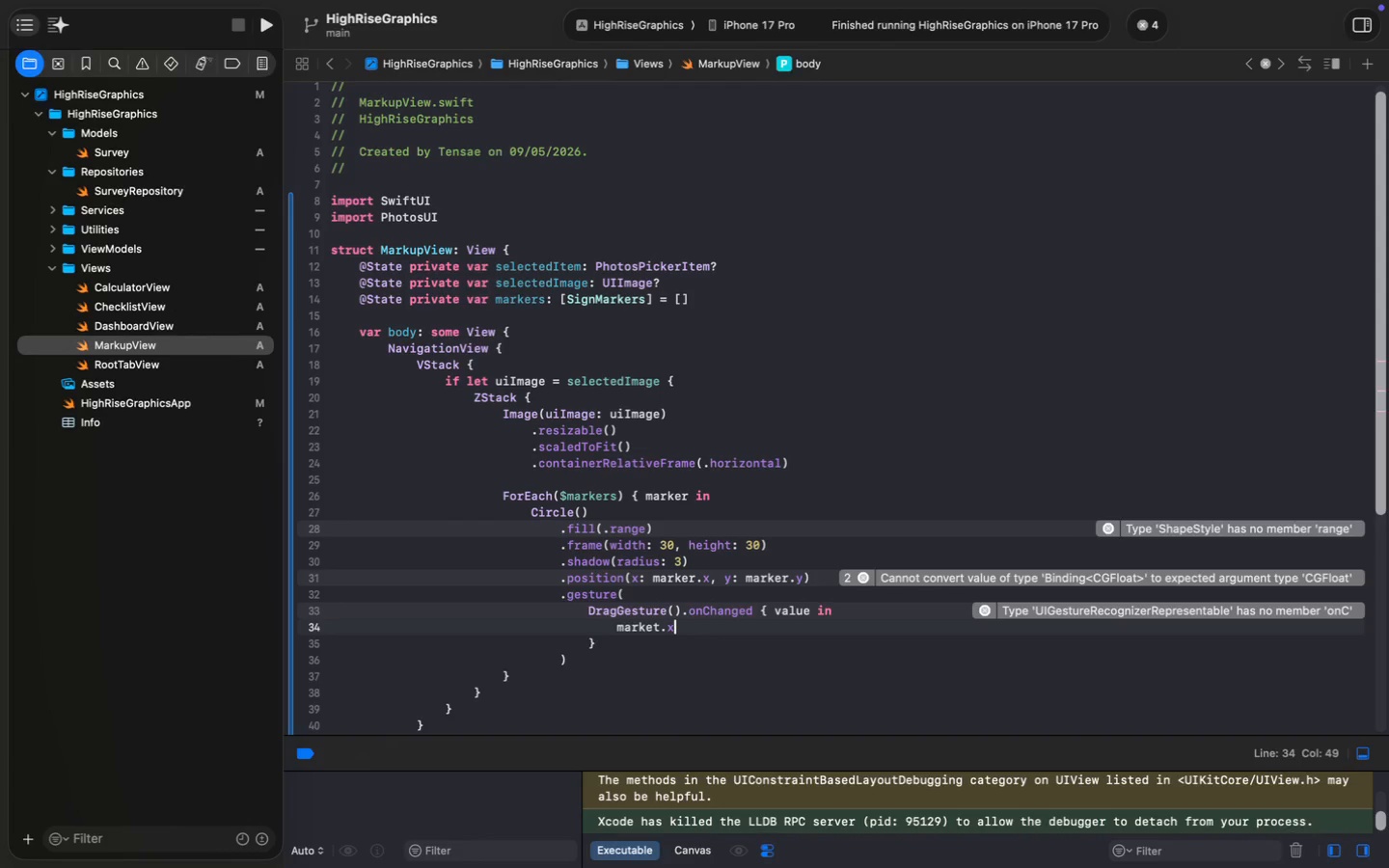 
type(market.x = value.location)
 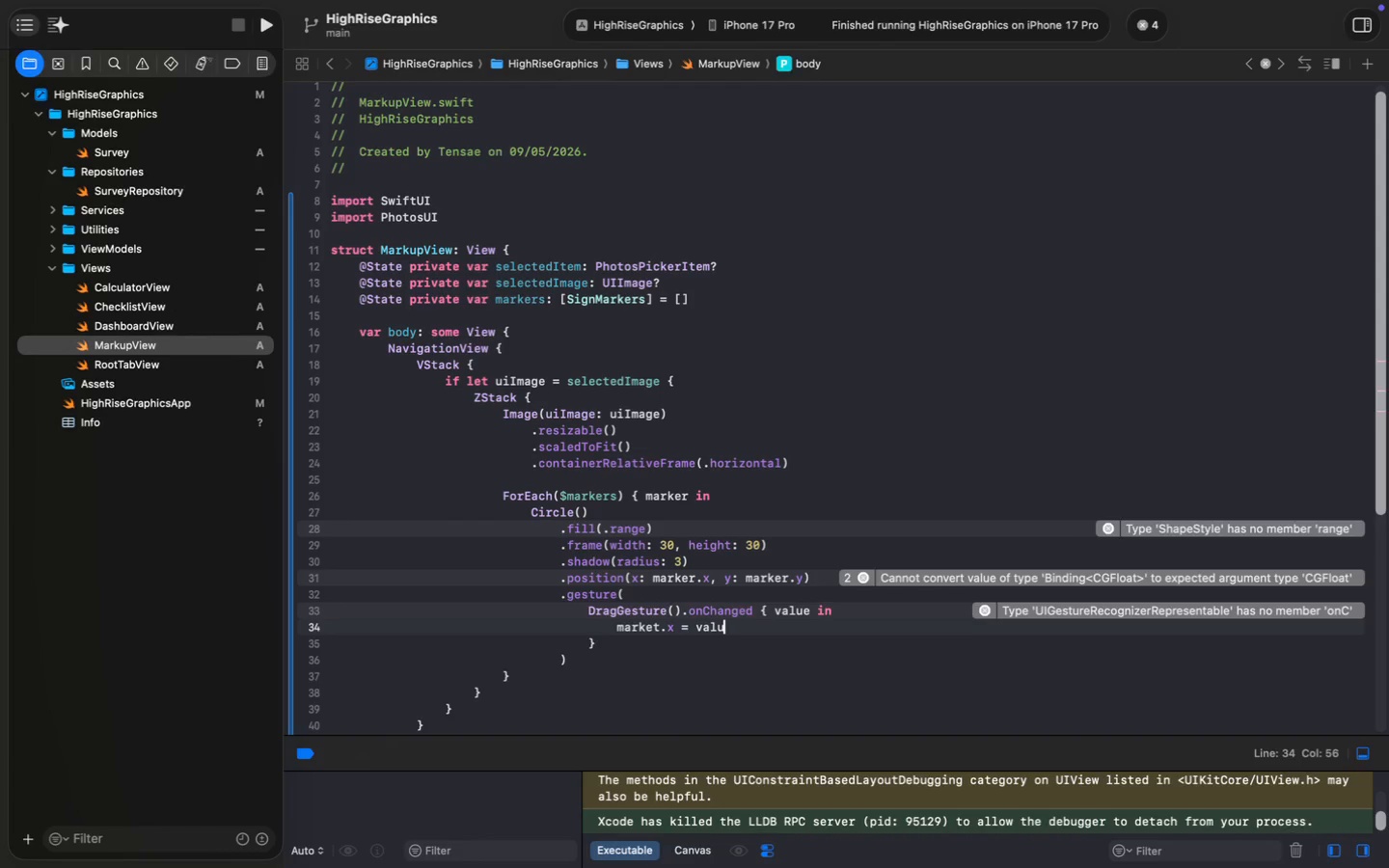 
key(Enter)
 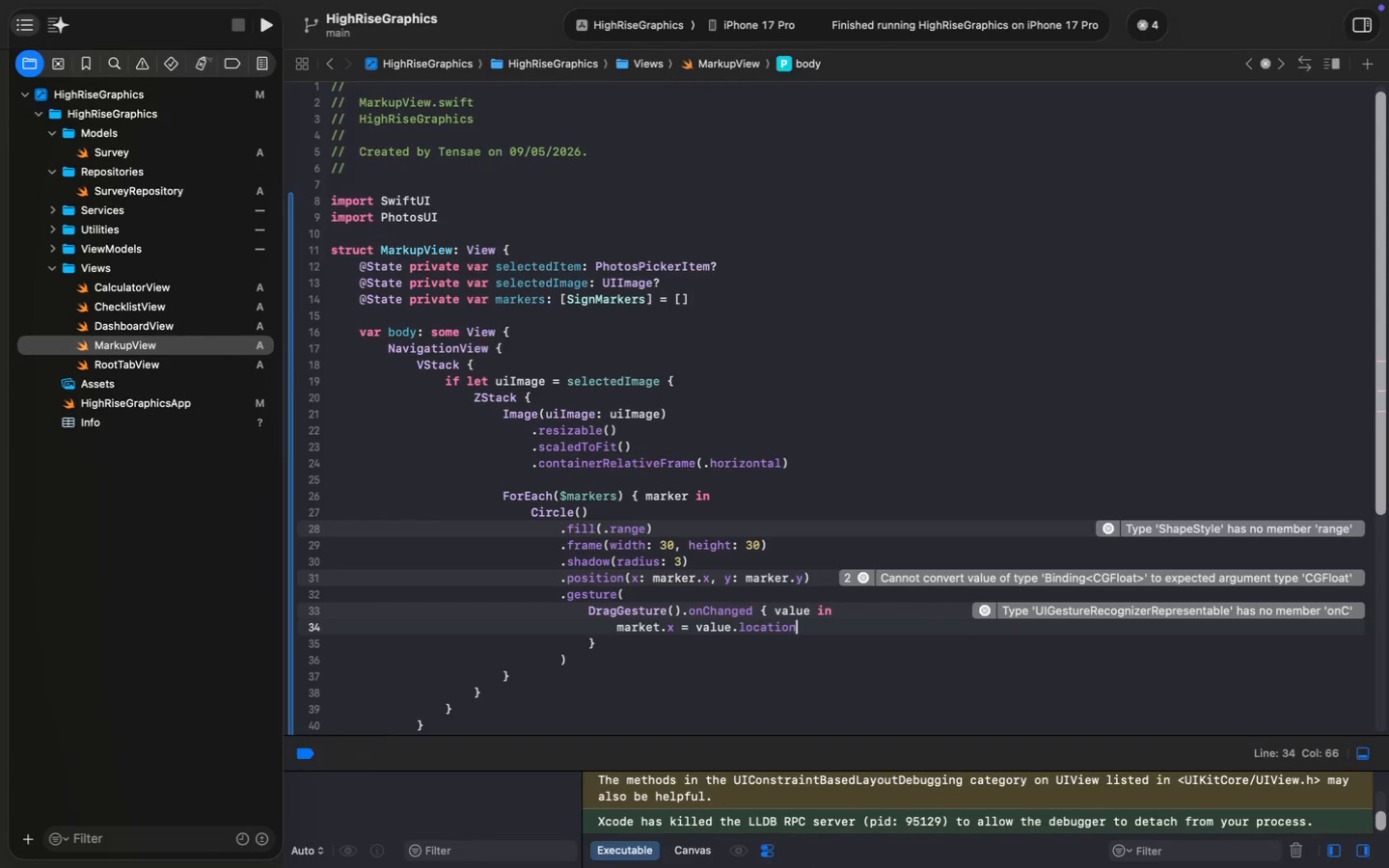 
key(Period)
 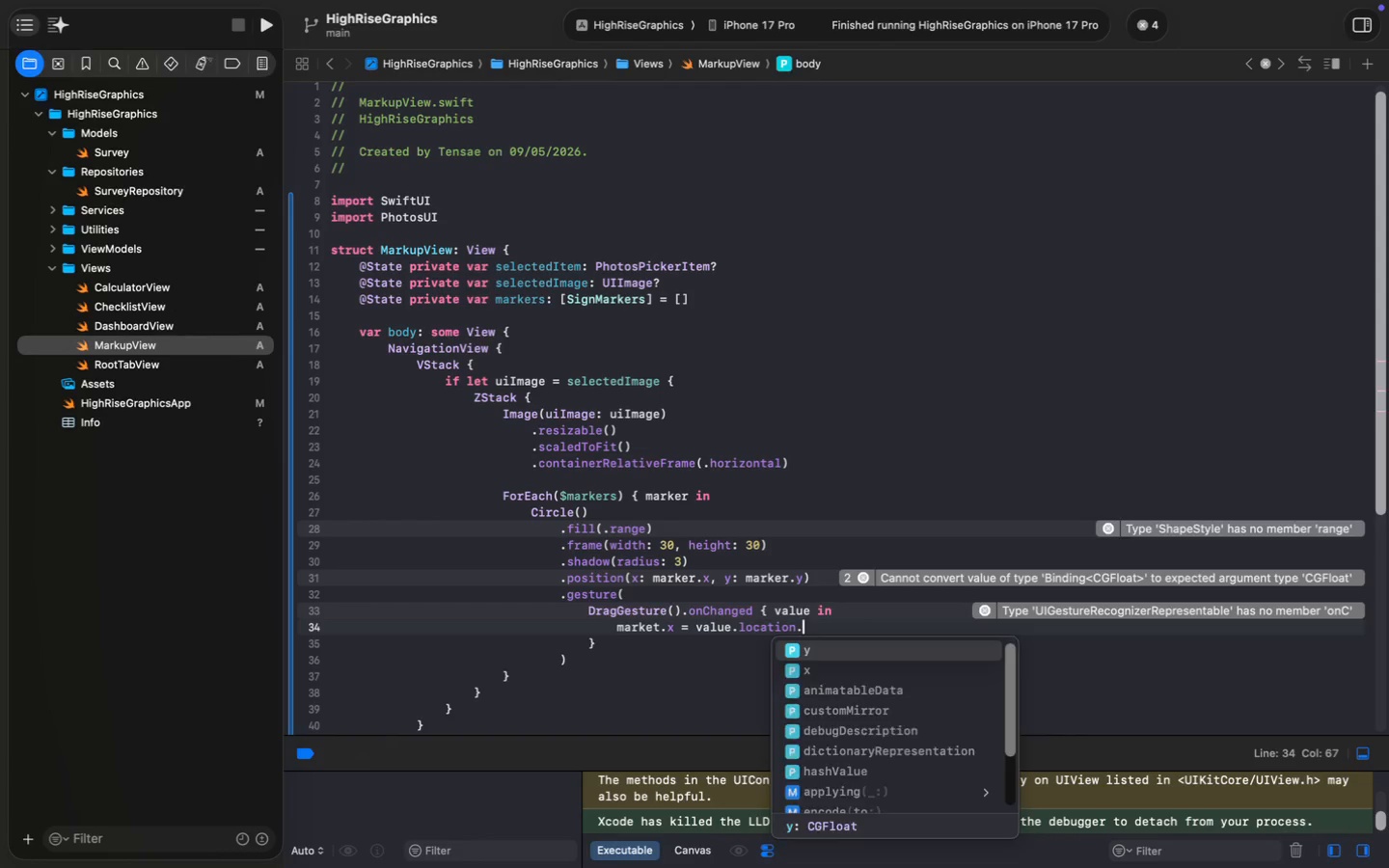 
key(X)
 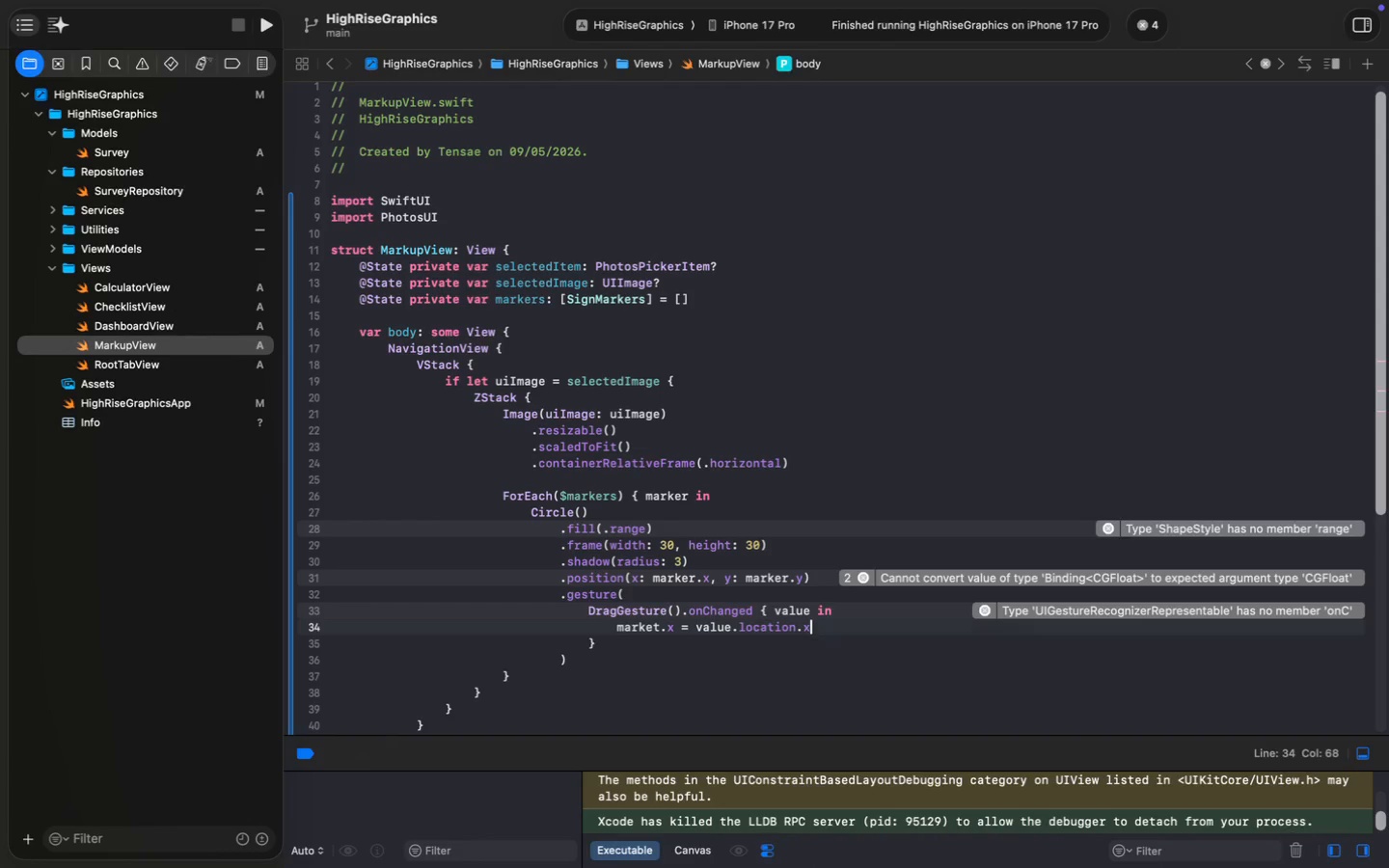 
key(Enter)
 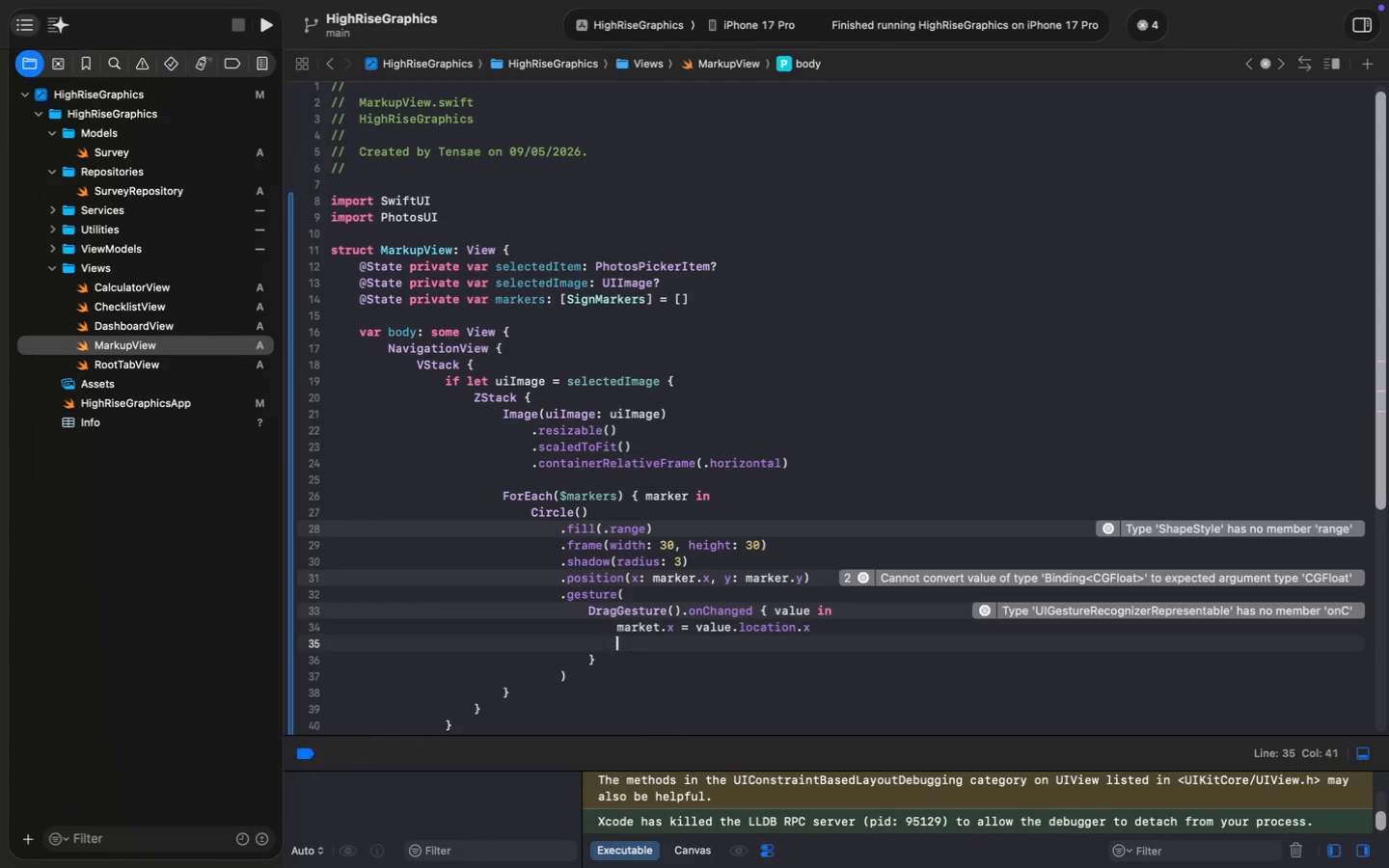 
key(Enter)
 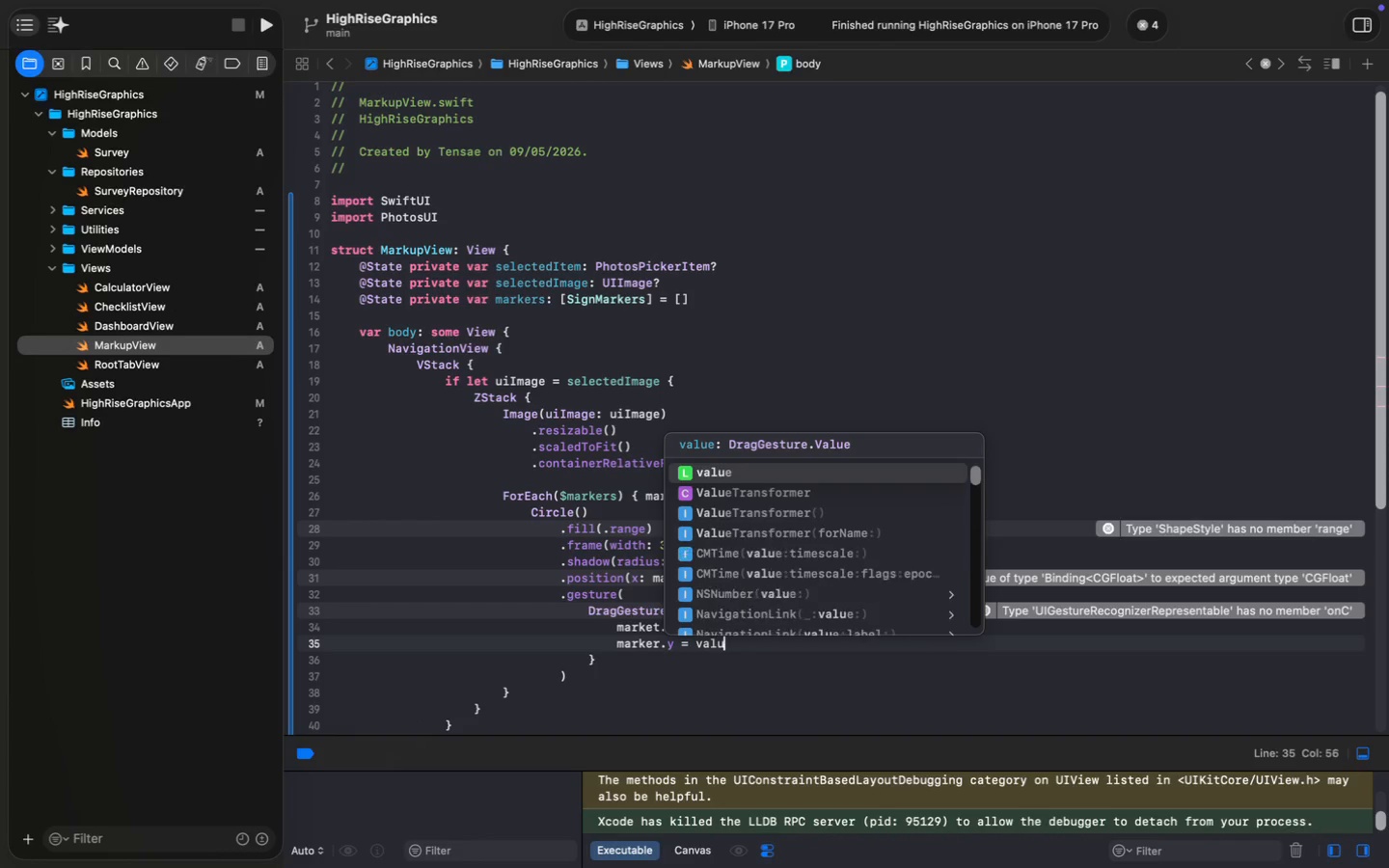 
type(marker.y = value.location.y)
 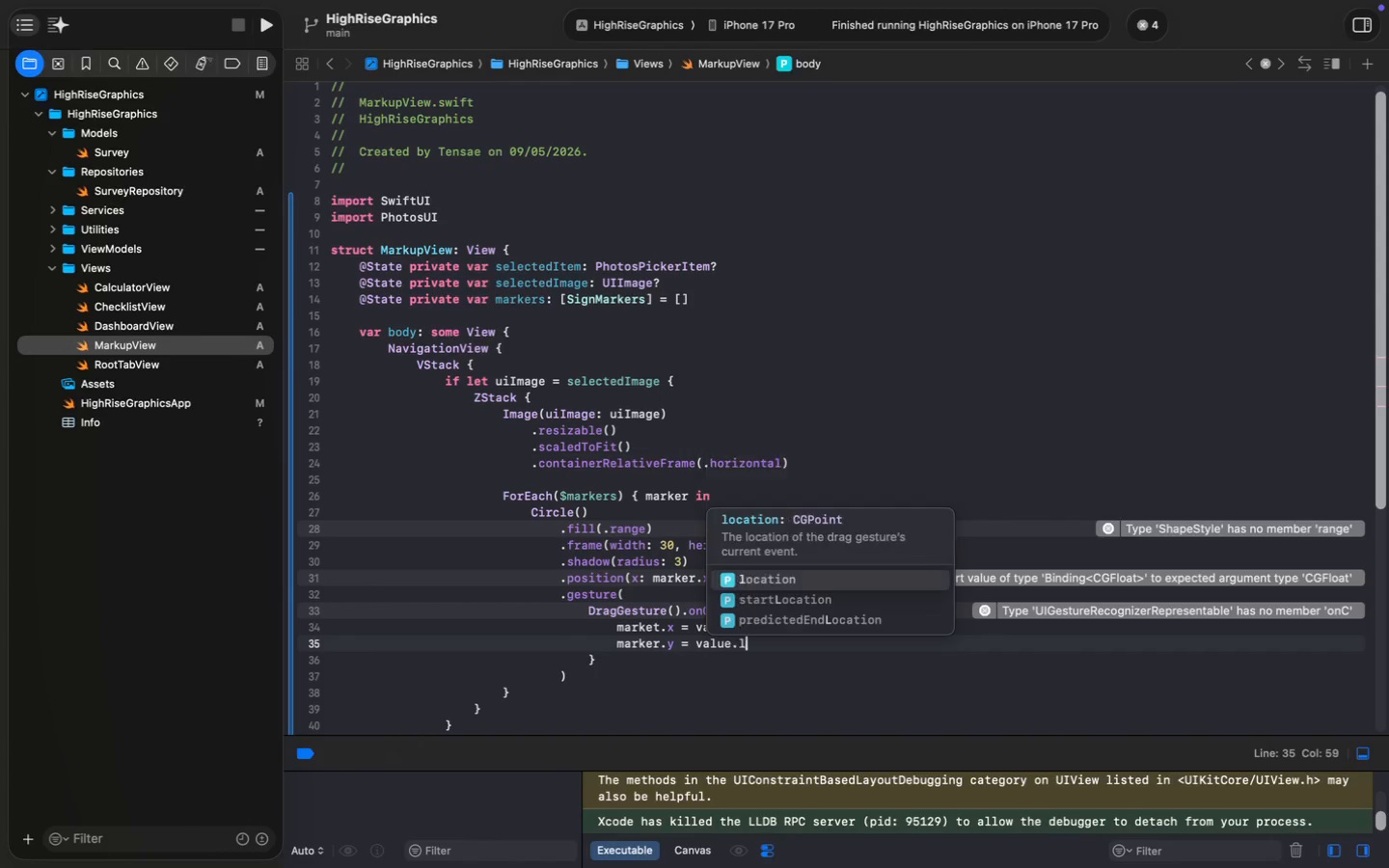 
key(Meta+S)
 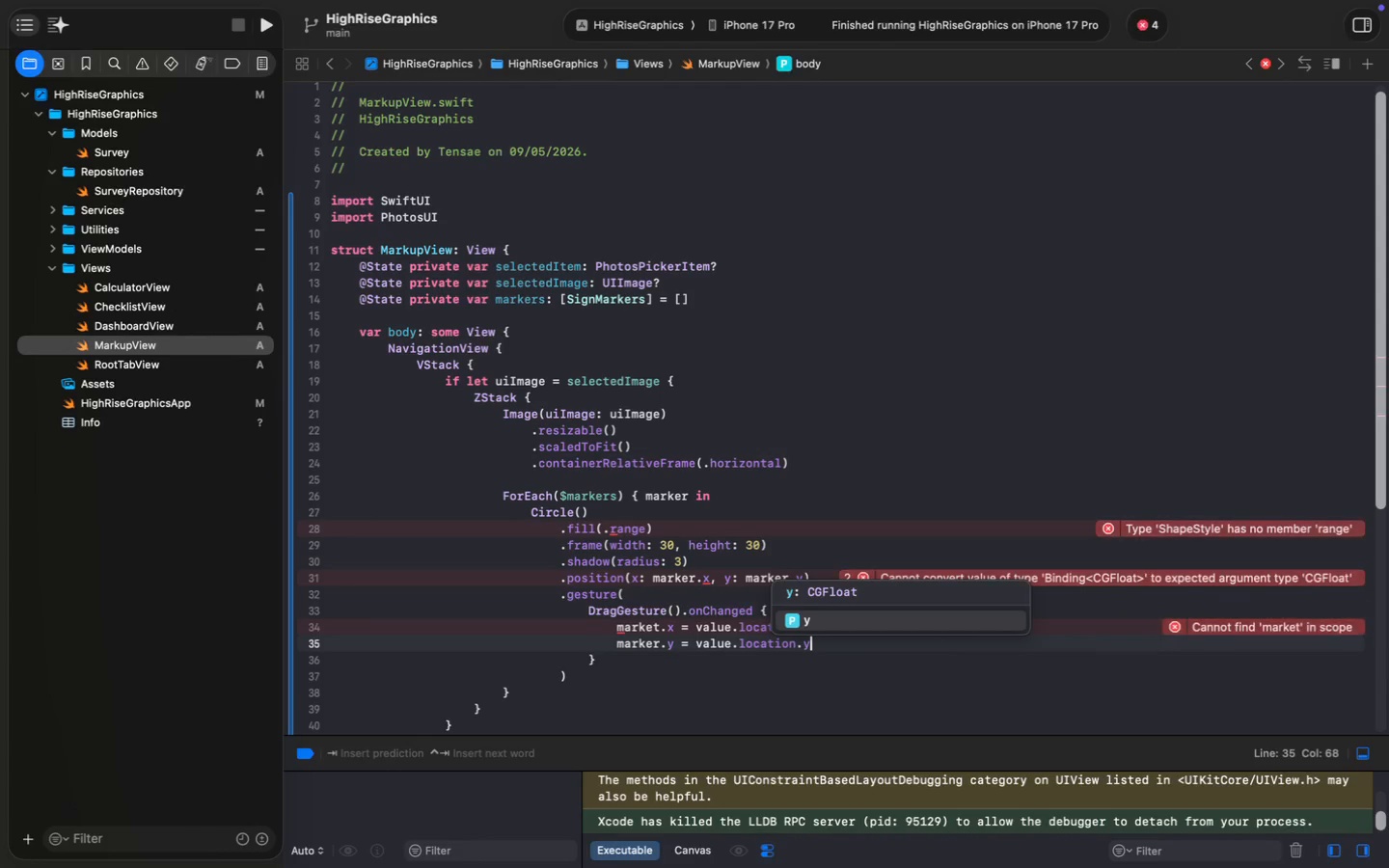 
key(Escape)
 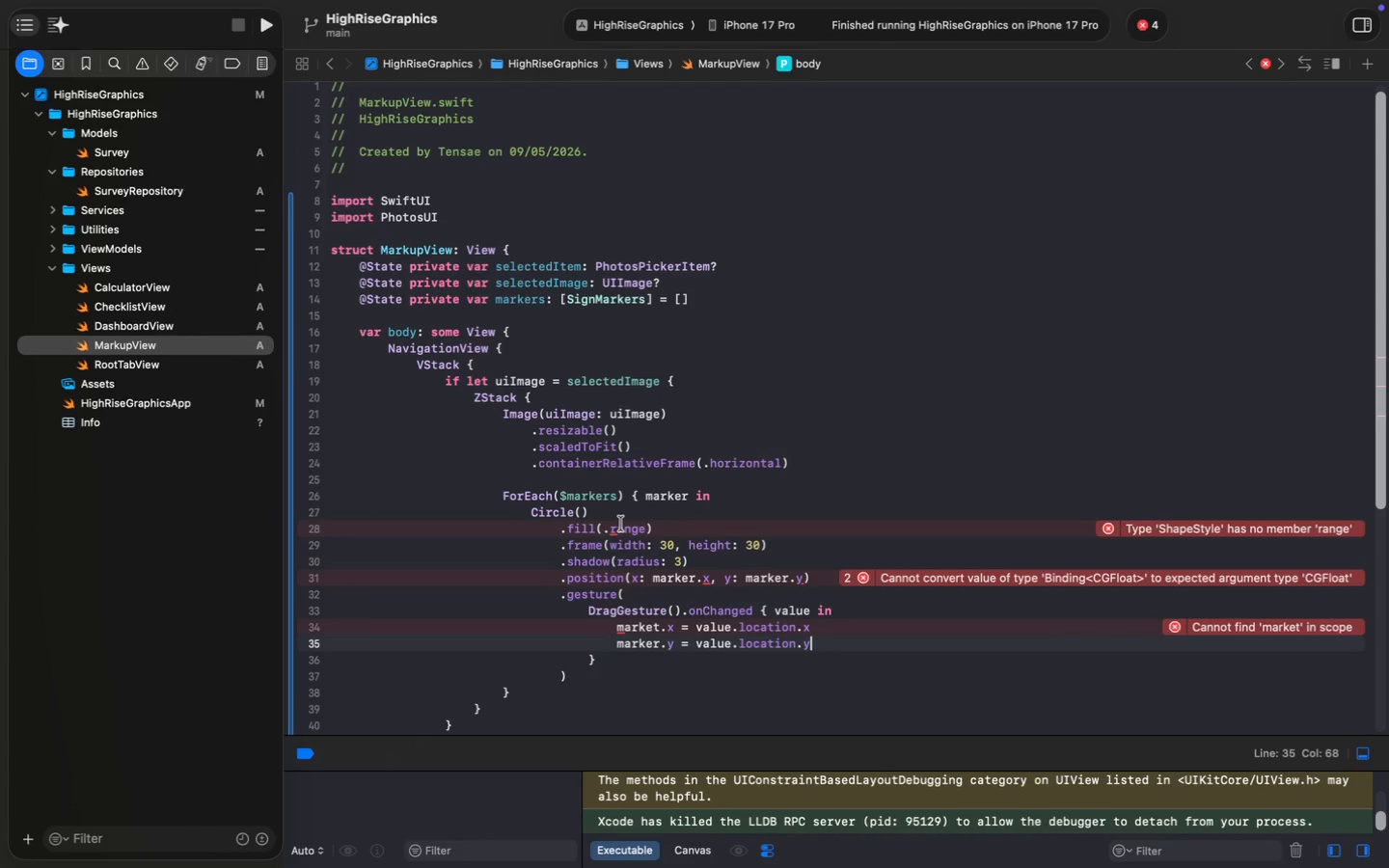 
wait(5.71)
 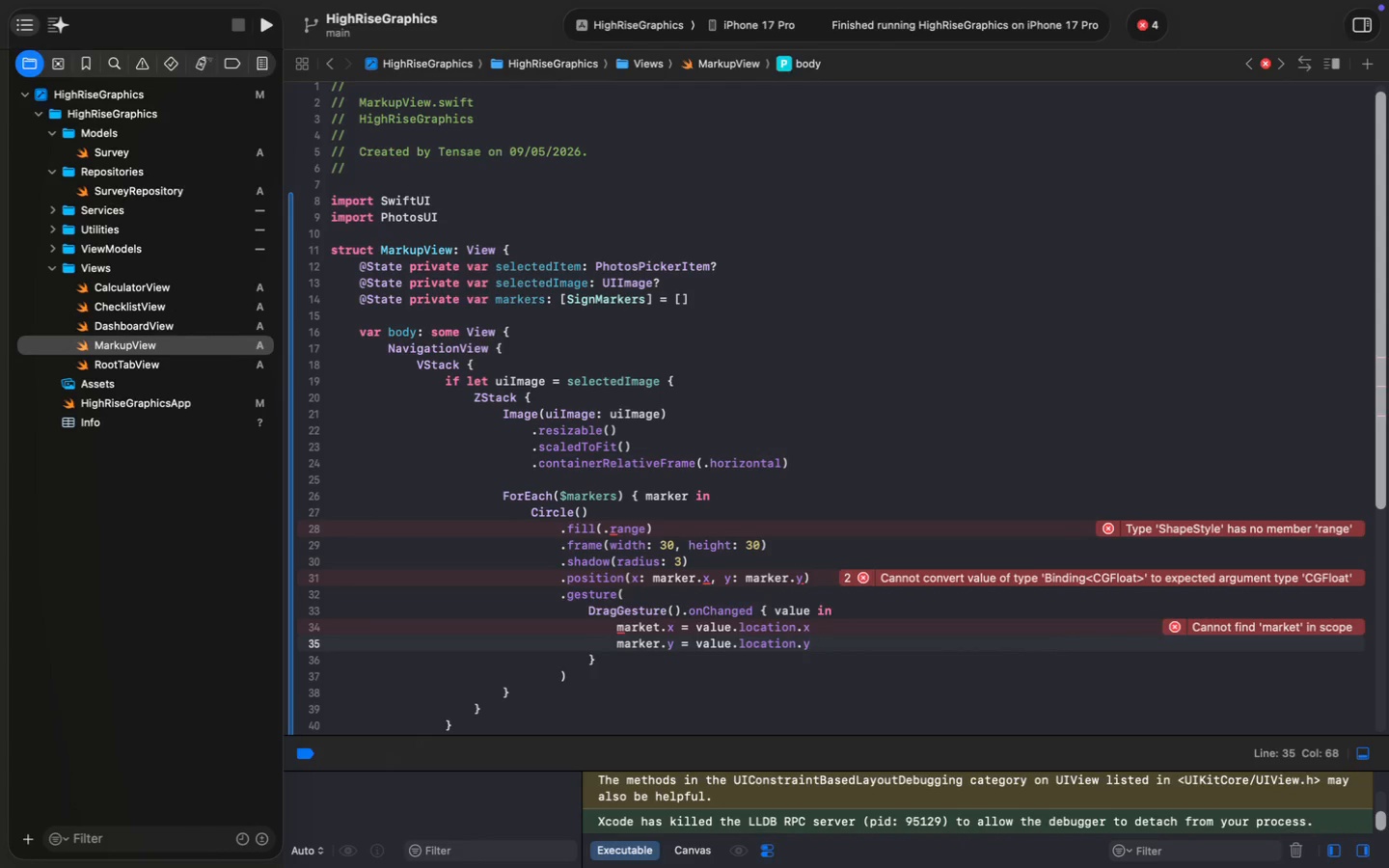 
key(O)
 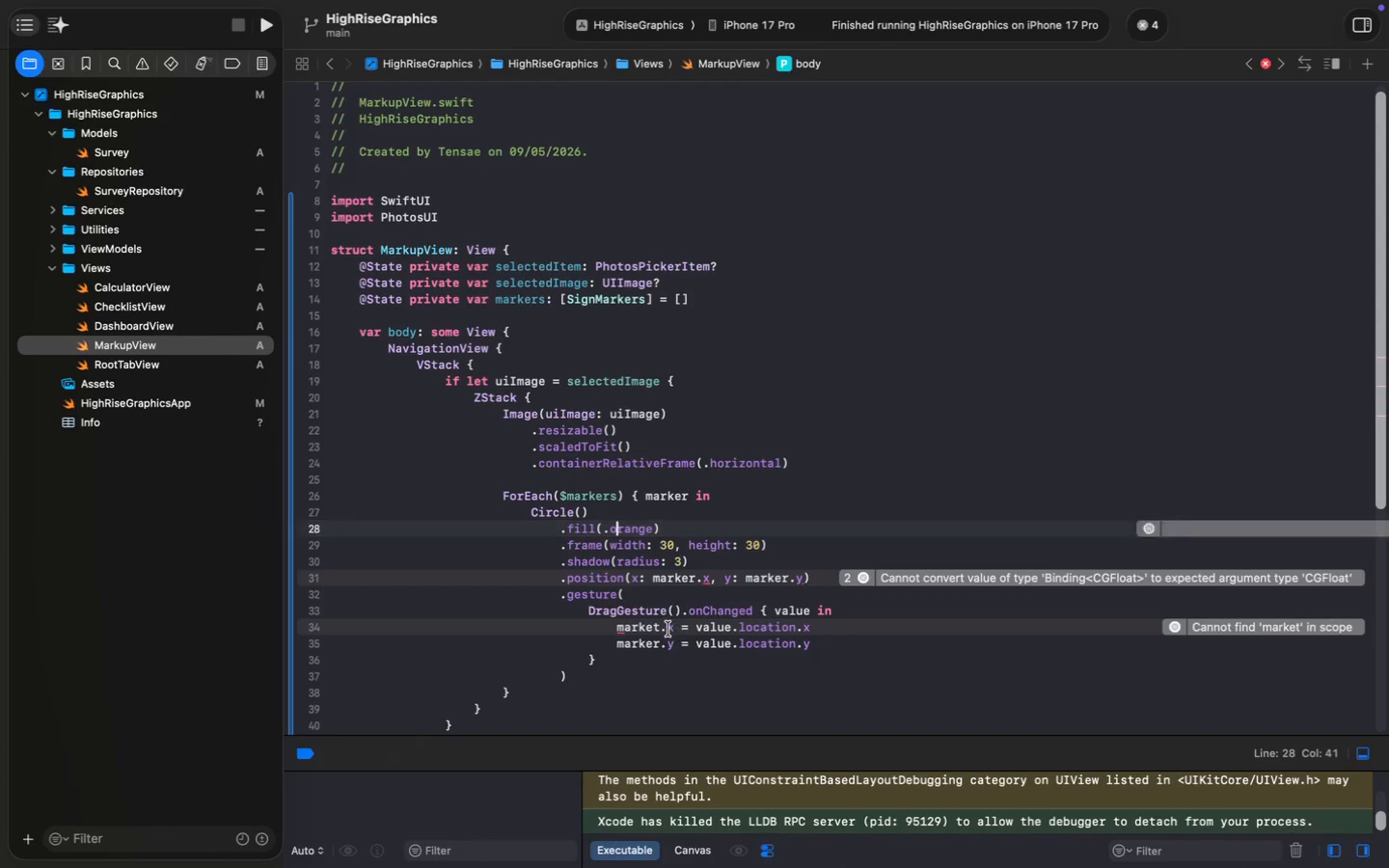 
left_click([660, 628])
 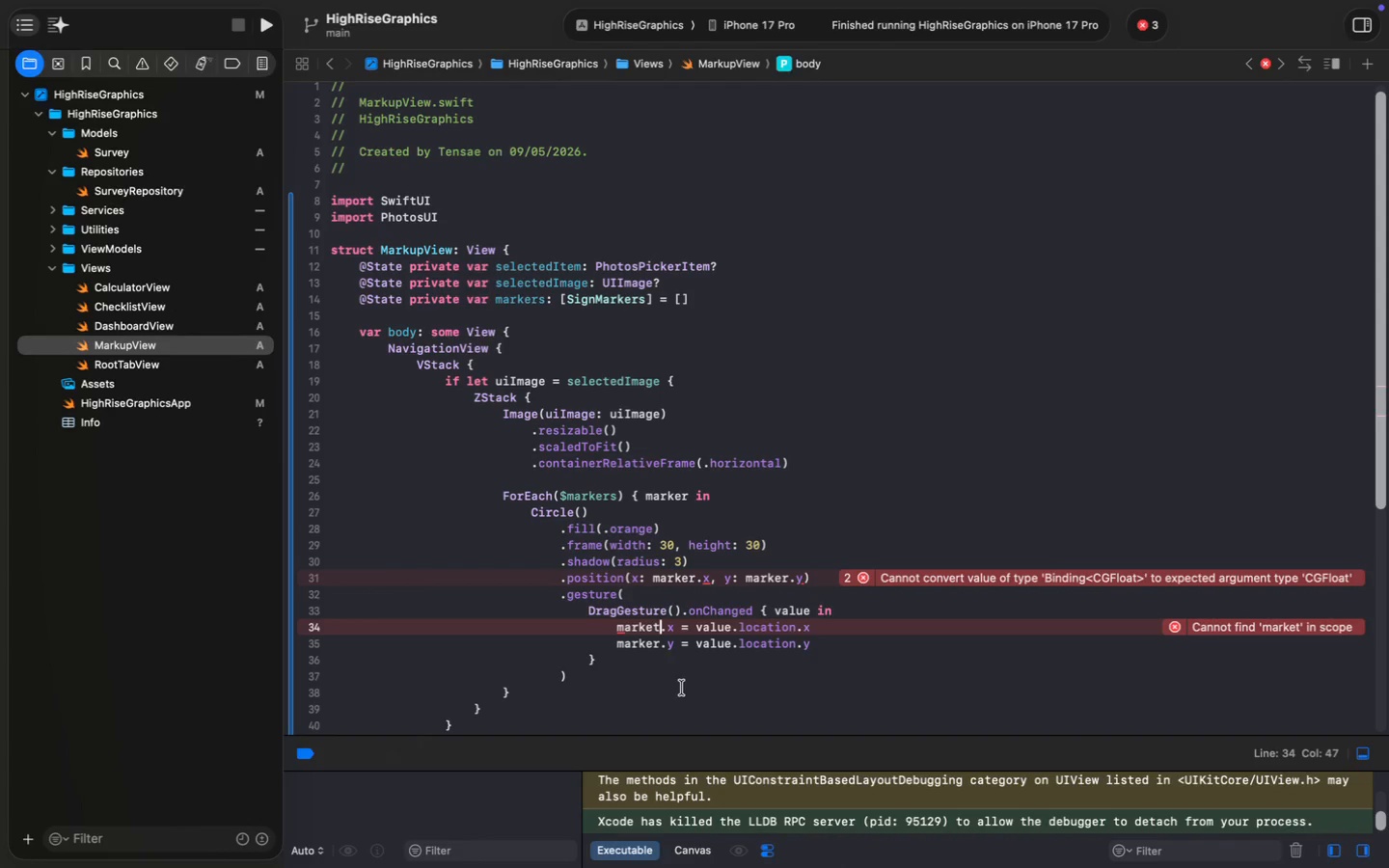 
key(Backspace)
 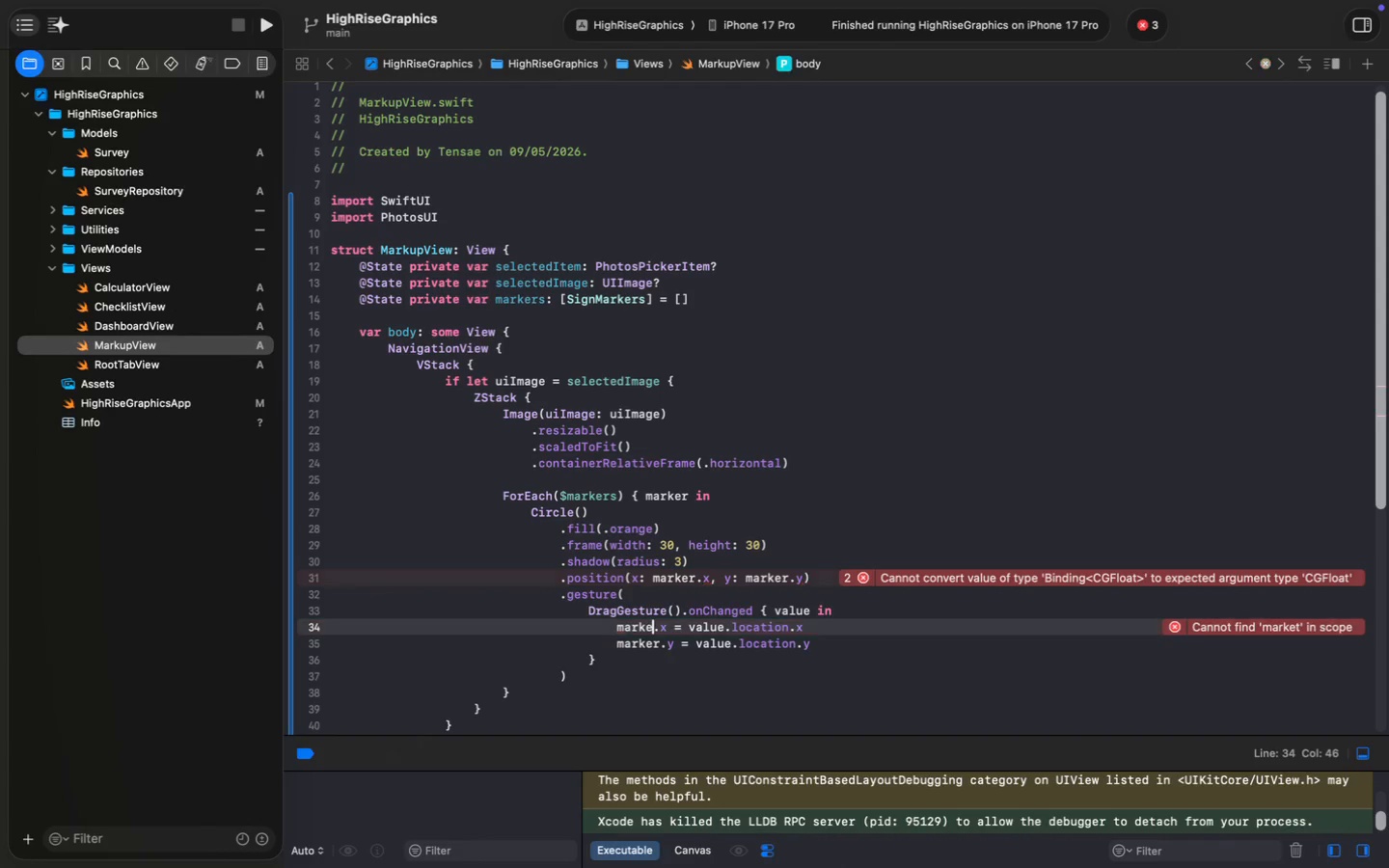 
key(R)
 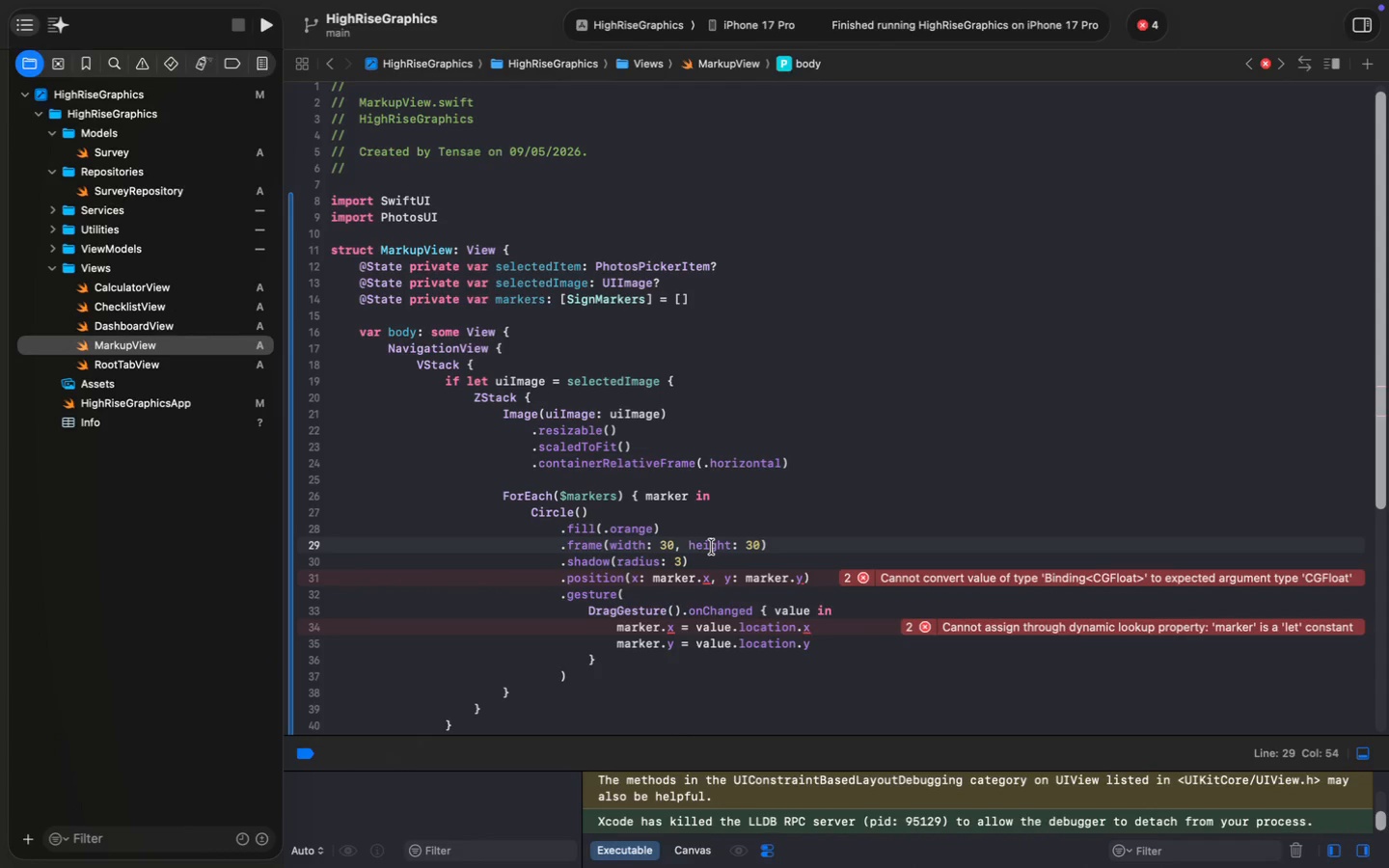 
wait(16.23)
 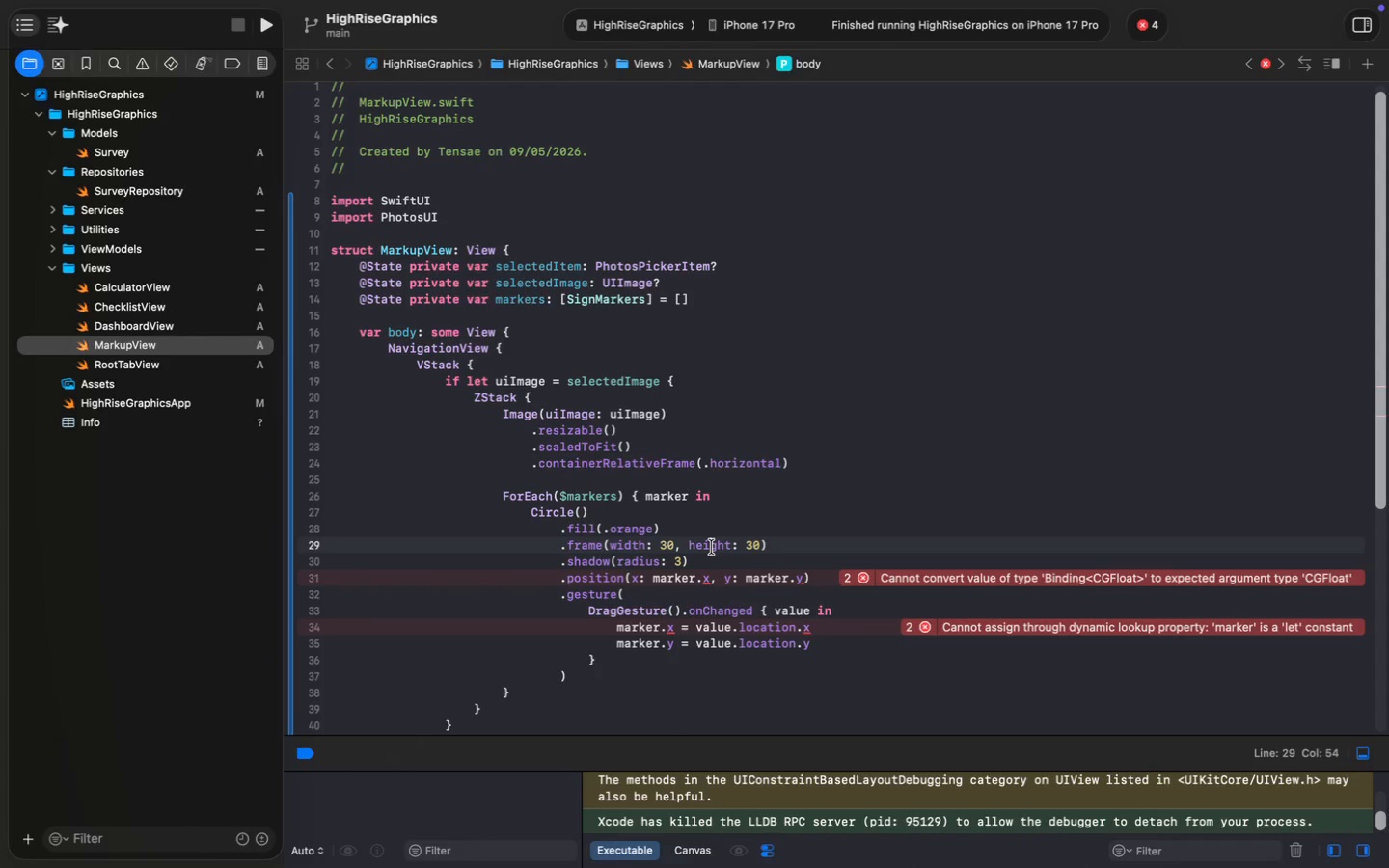 
left_click([124, 152])
 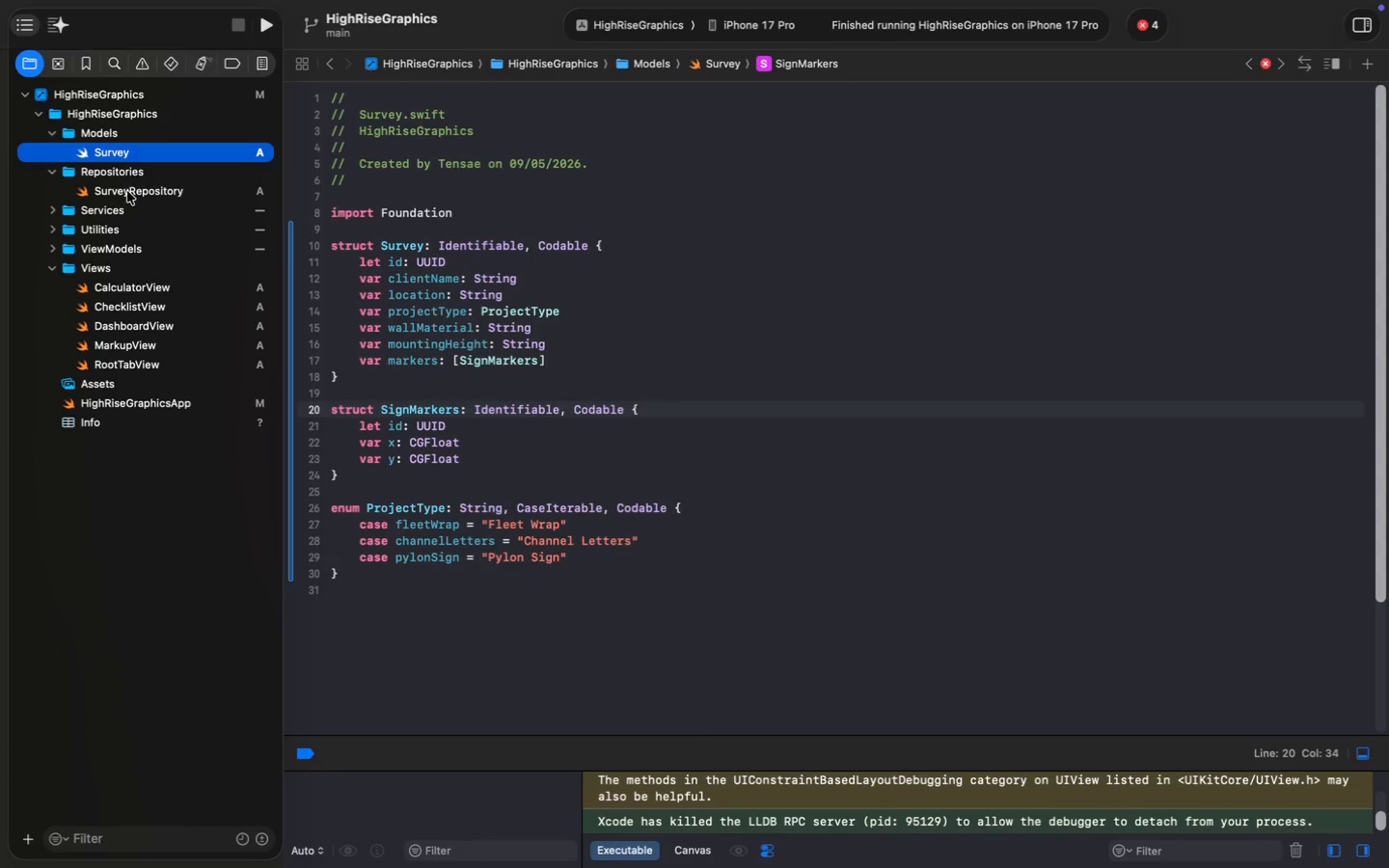 
wait(7.29)
 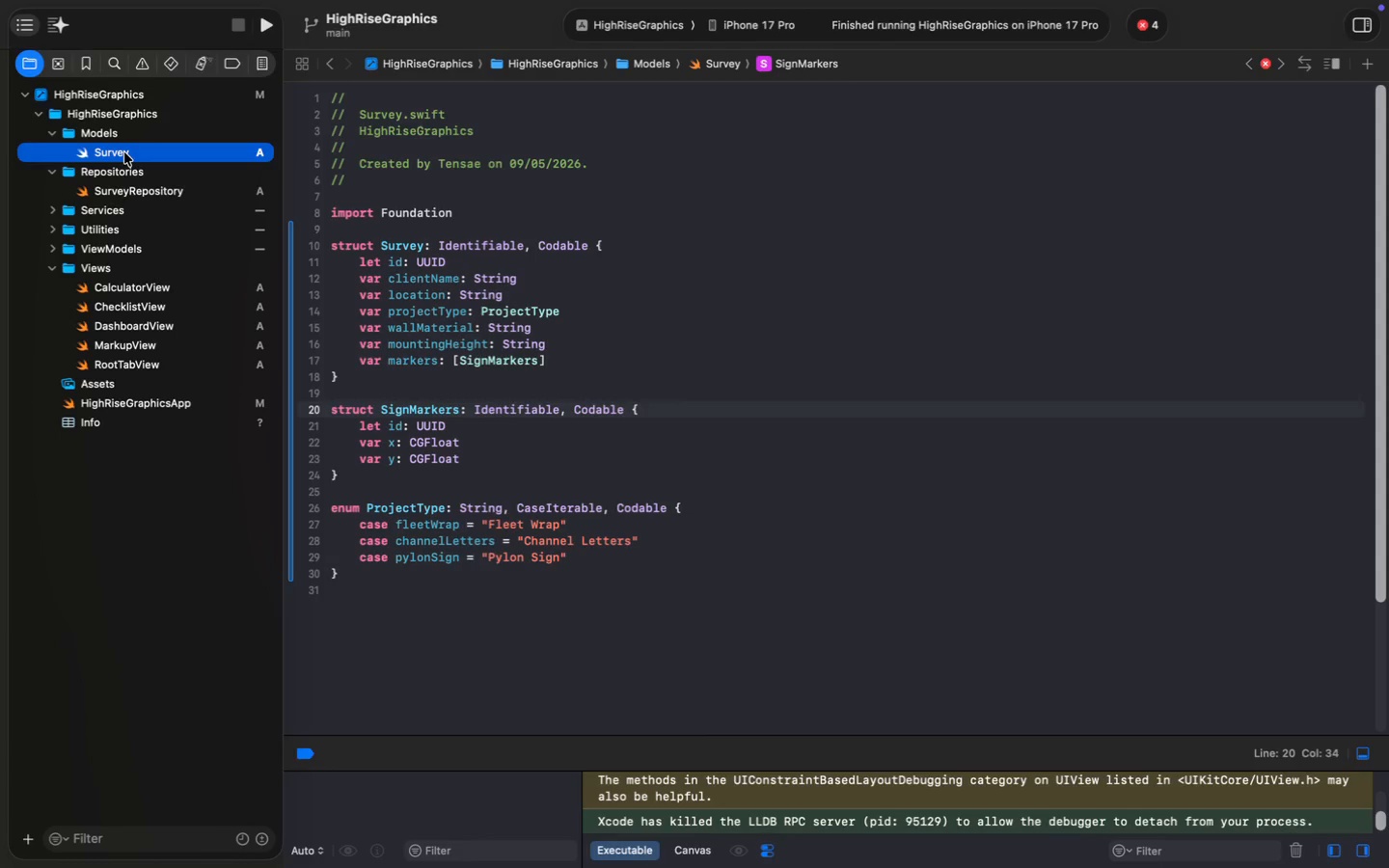 
left_click([118, 353])
 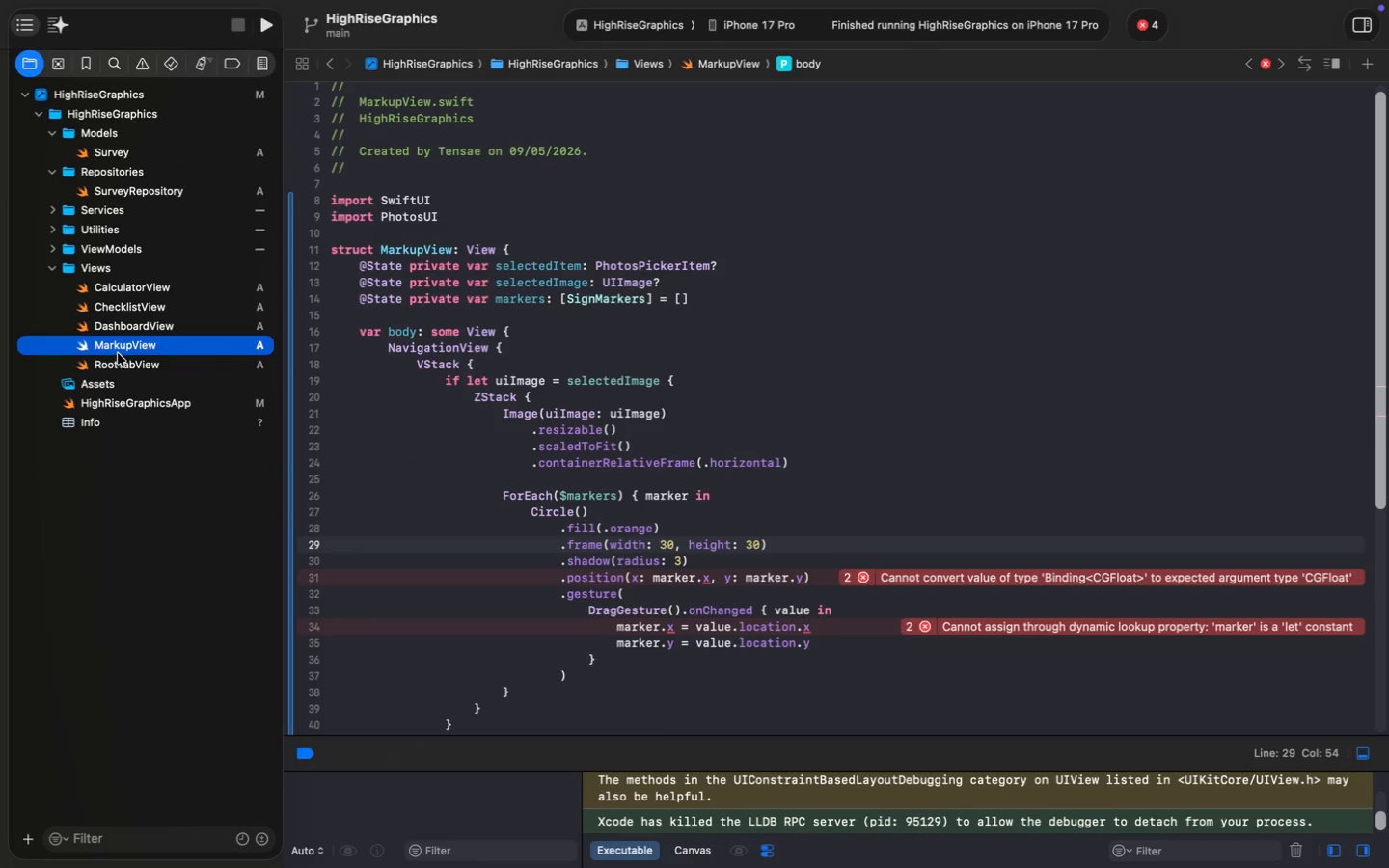 
wait(5.53)
 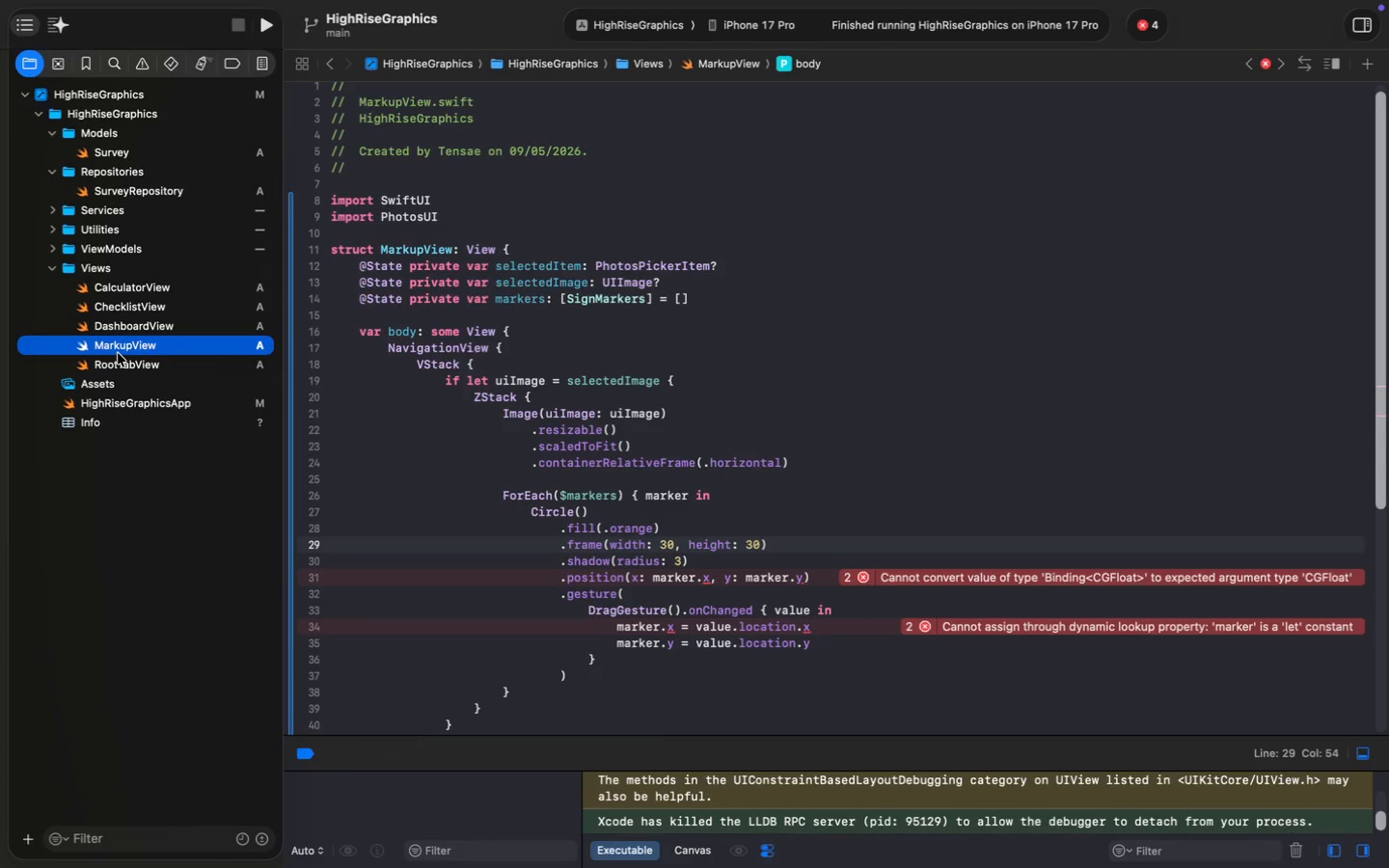 
left_click([627, 659])
 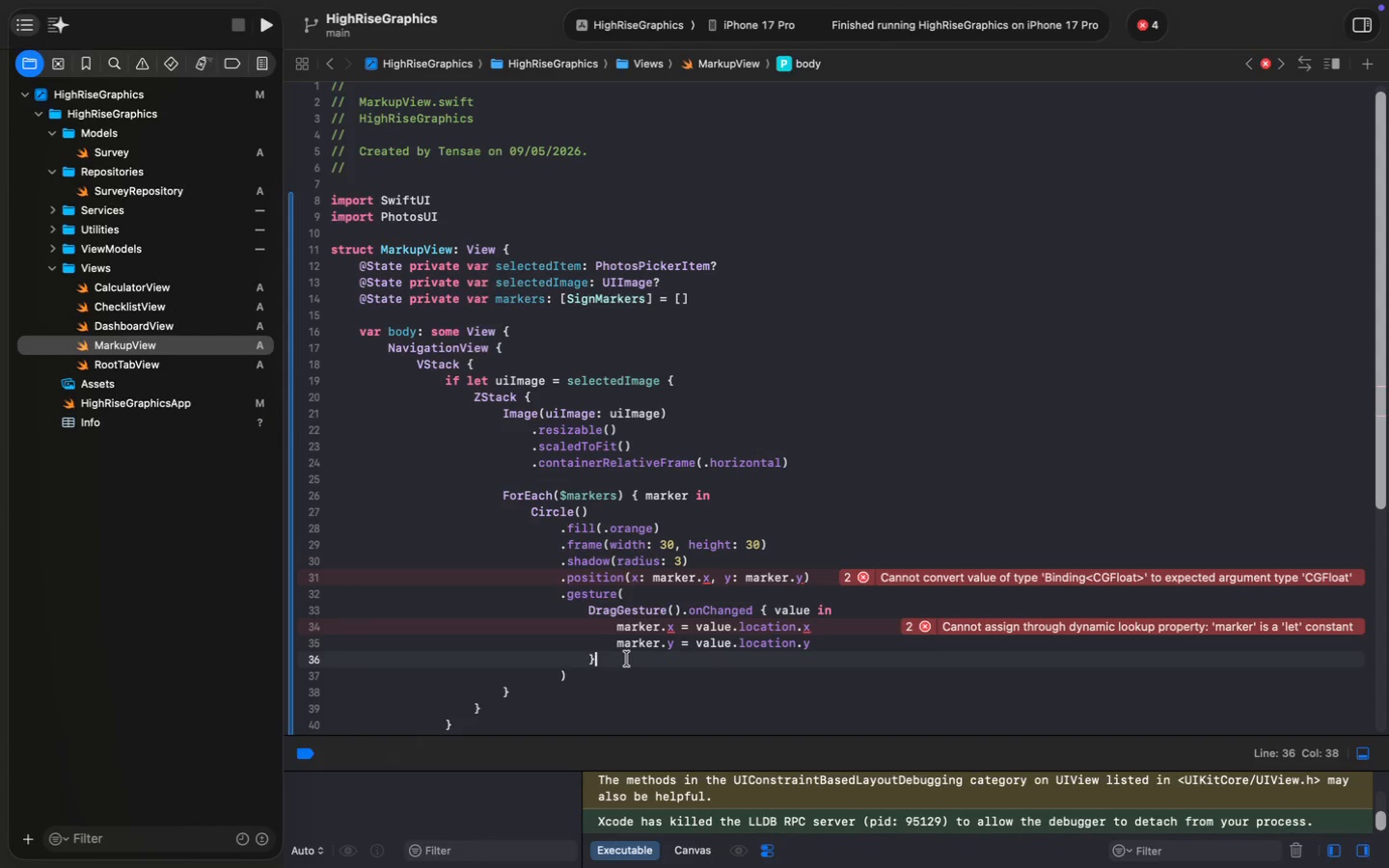 
key(ArrowDown)
 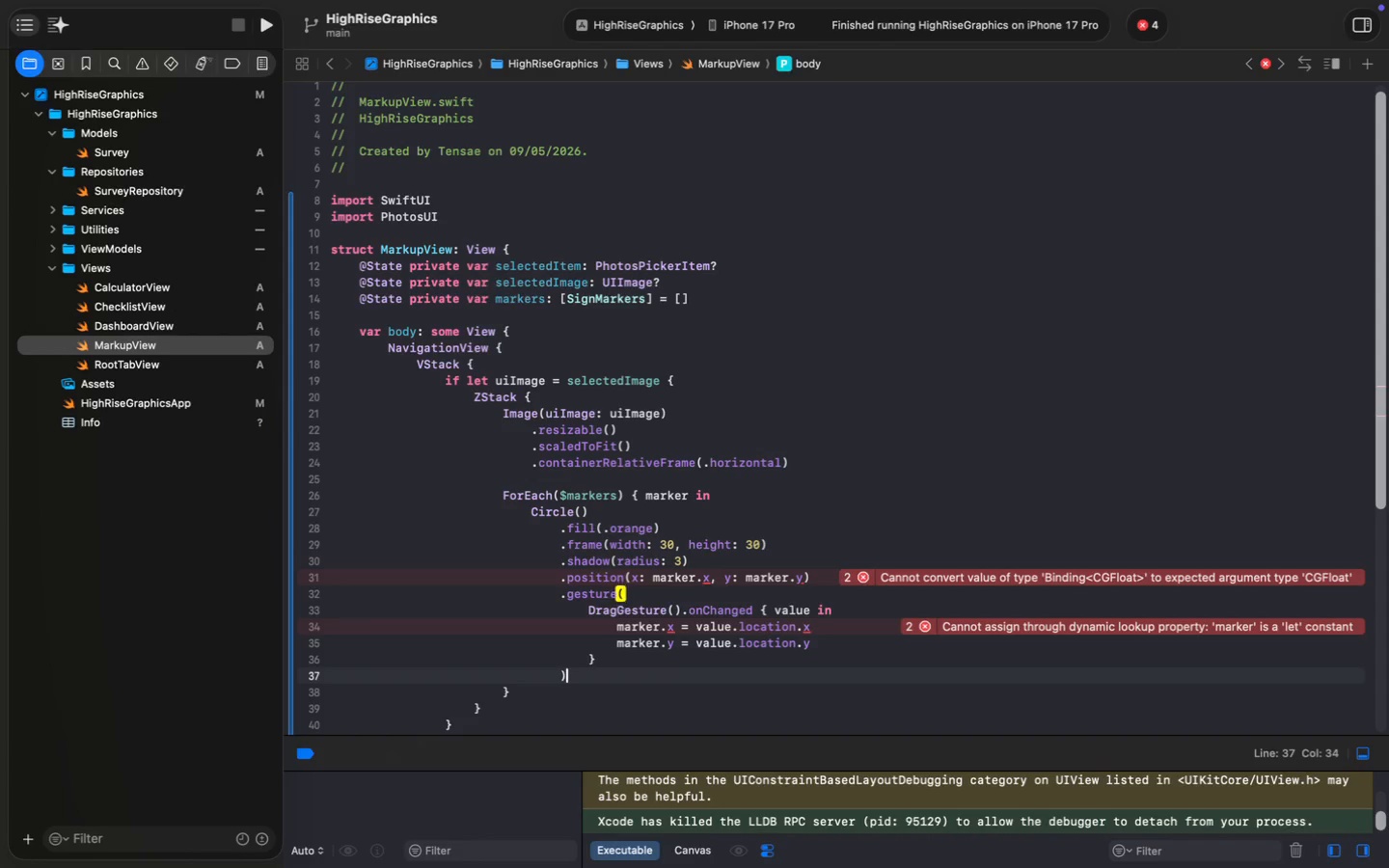 
key(ArrowDown)
 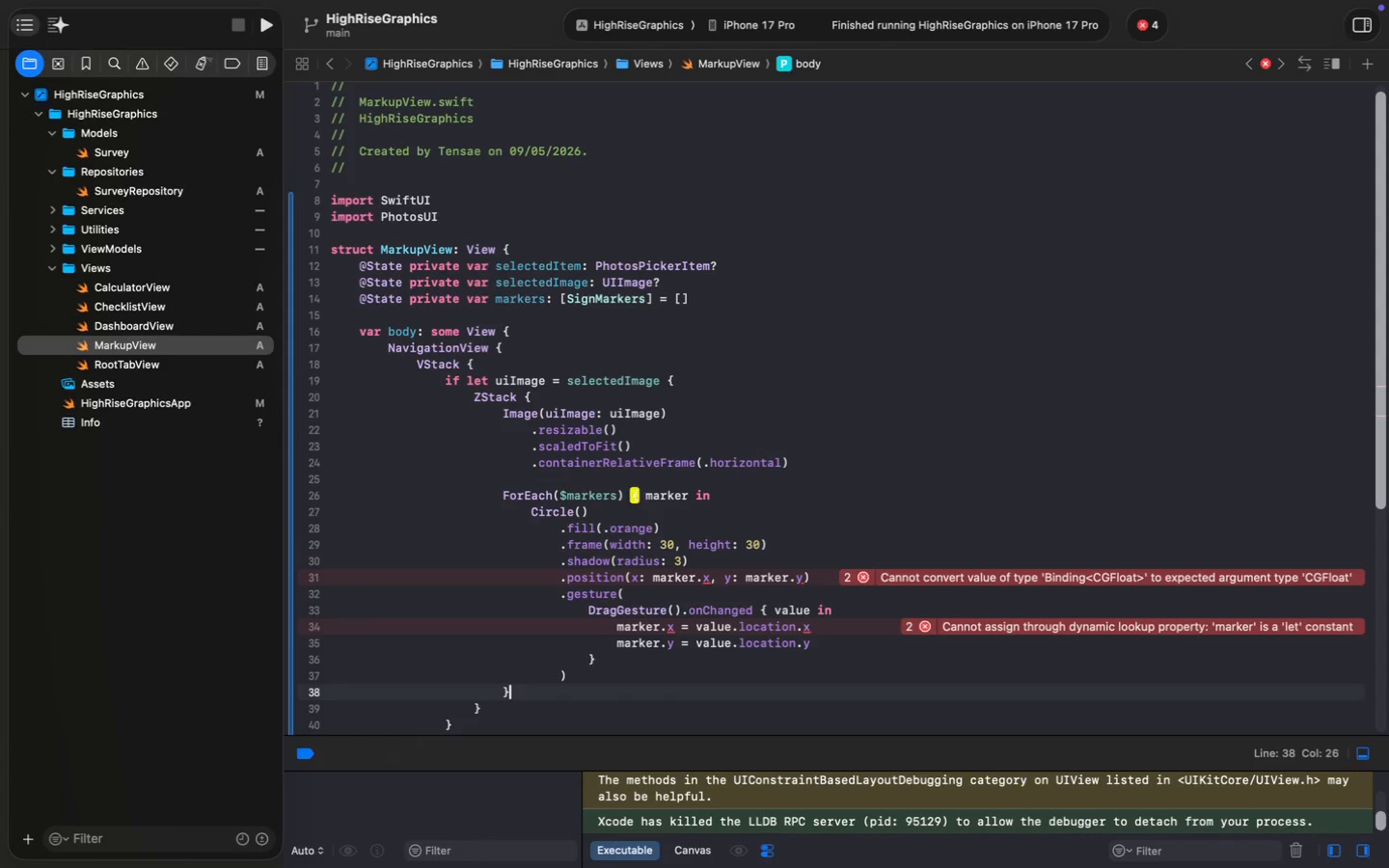 
key(ArrowDown)
 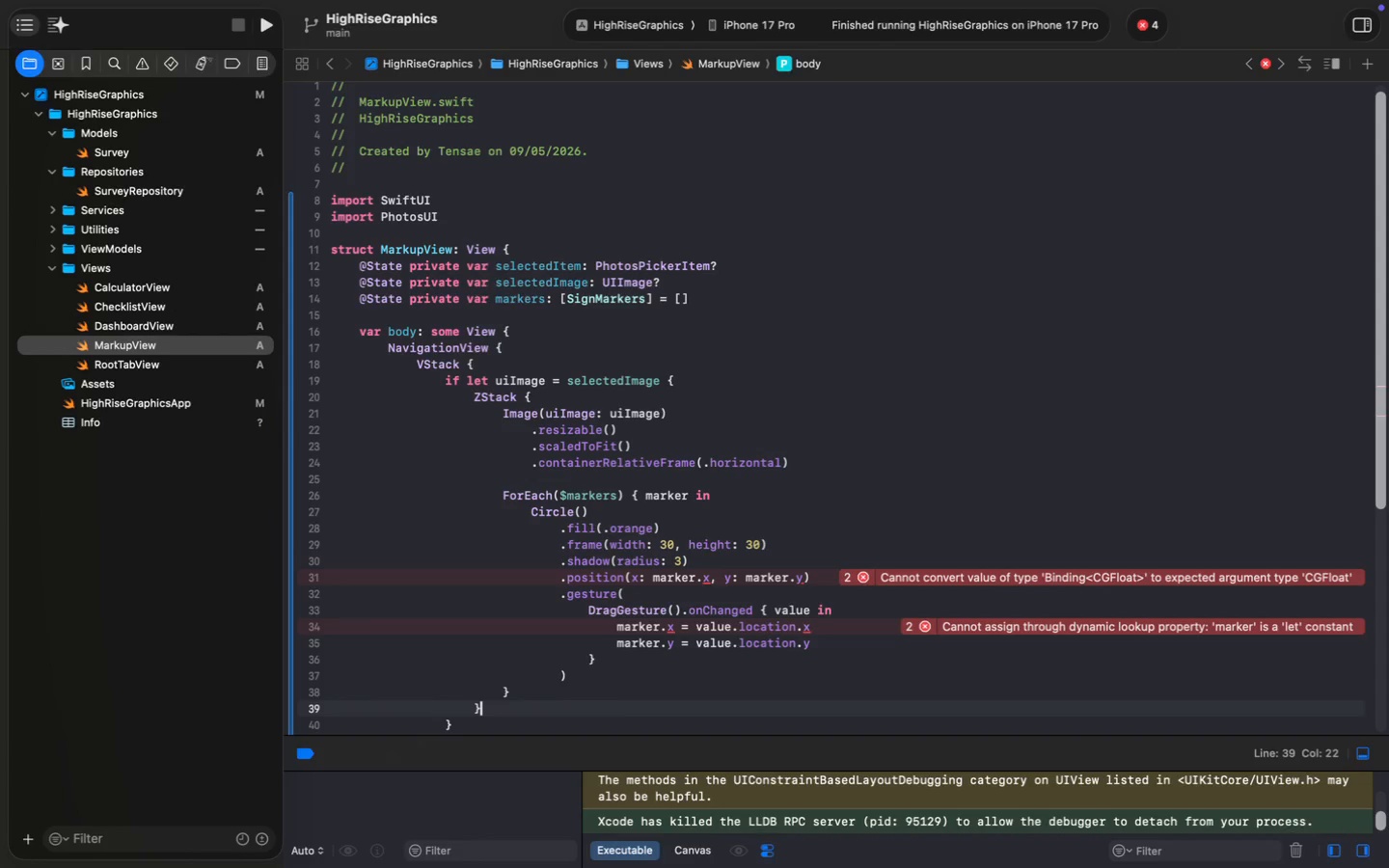 
key(Enter)
 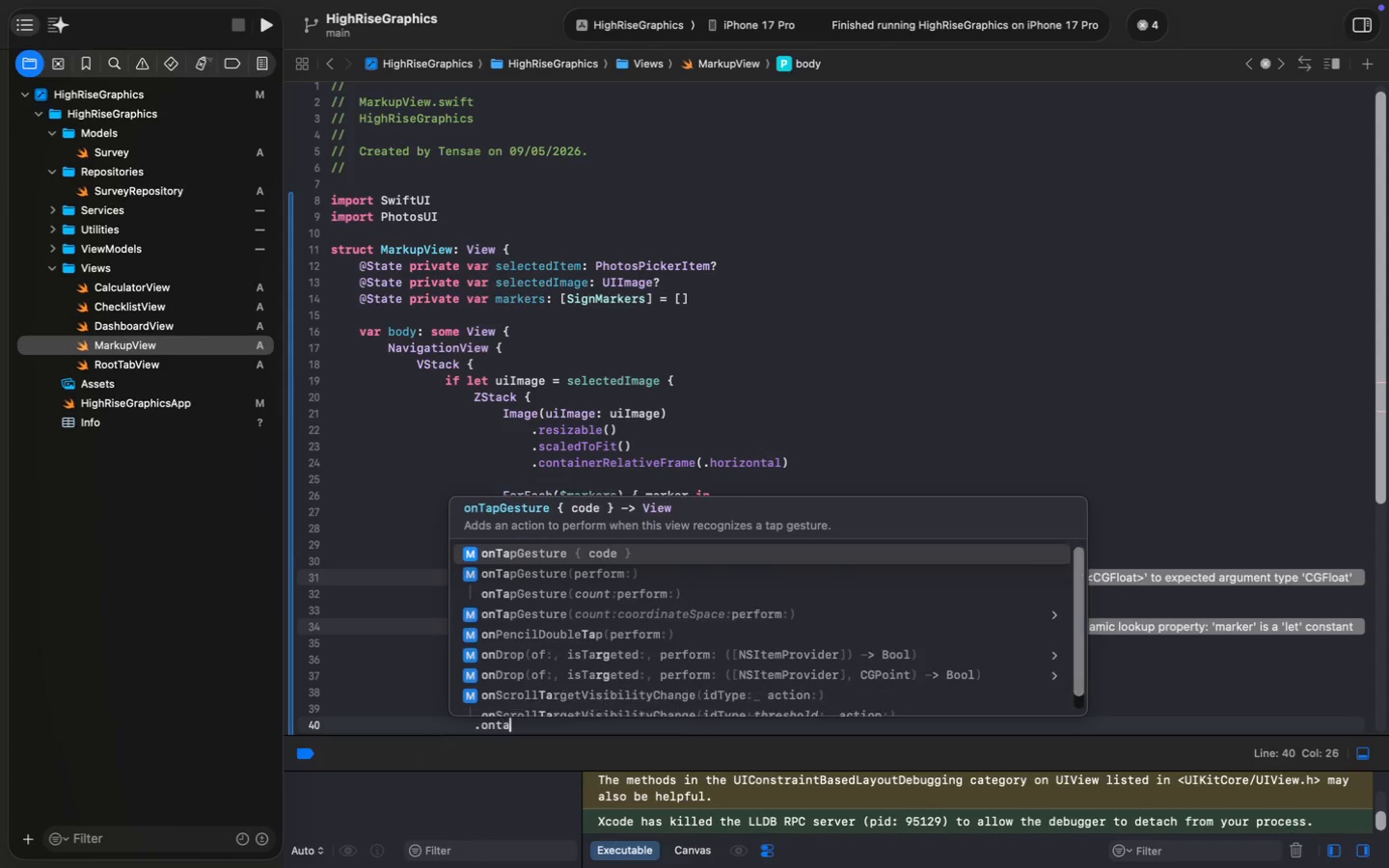 
type(.onta)
 